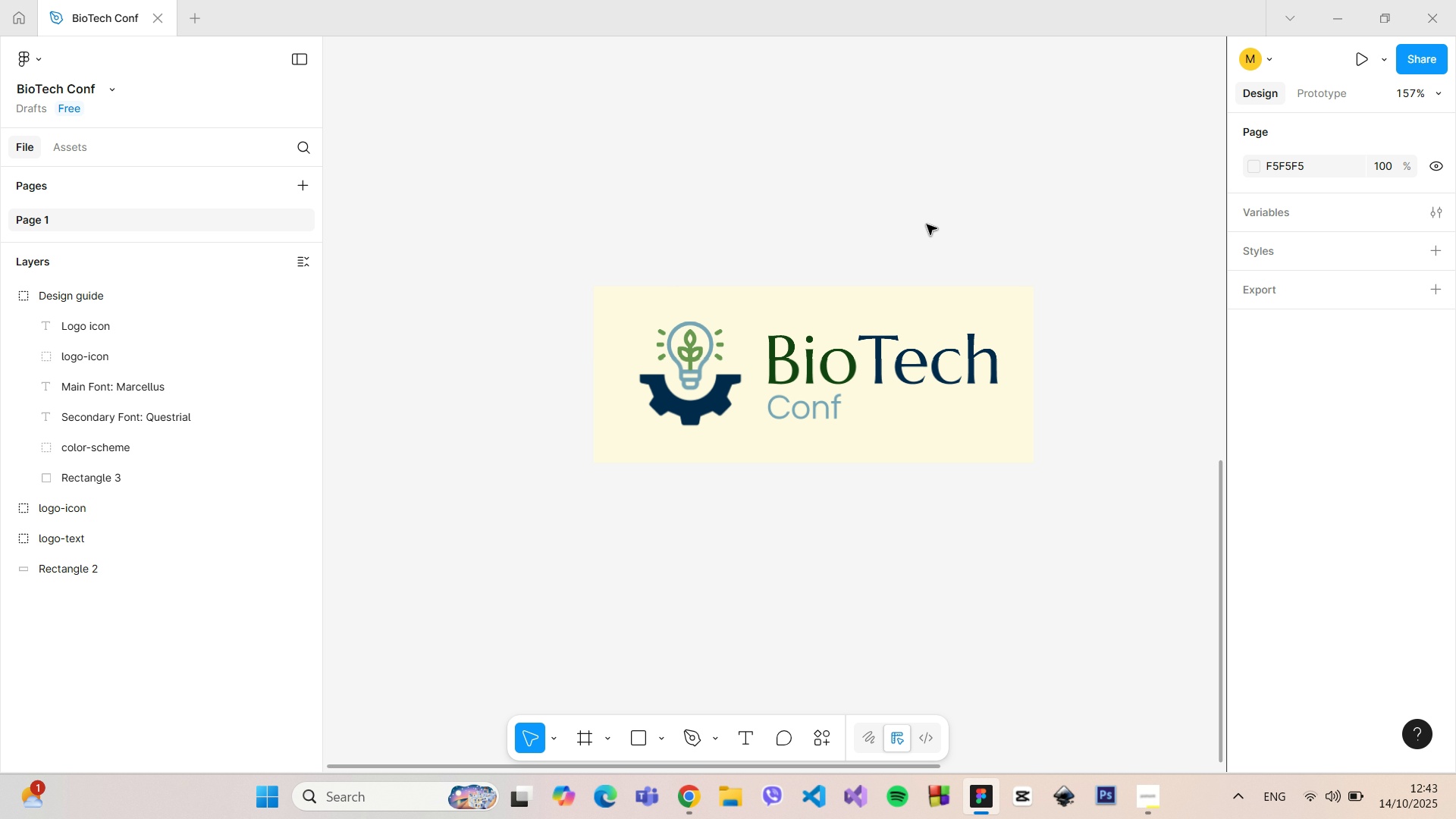 
hold_key(key=ControlLeft, duration=0.85)
 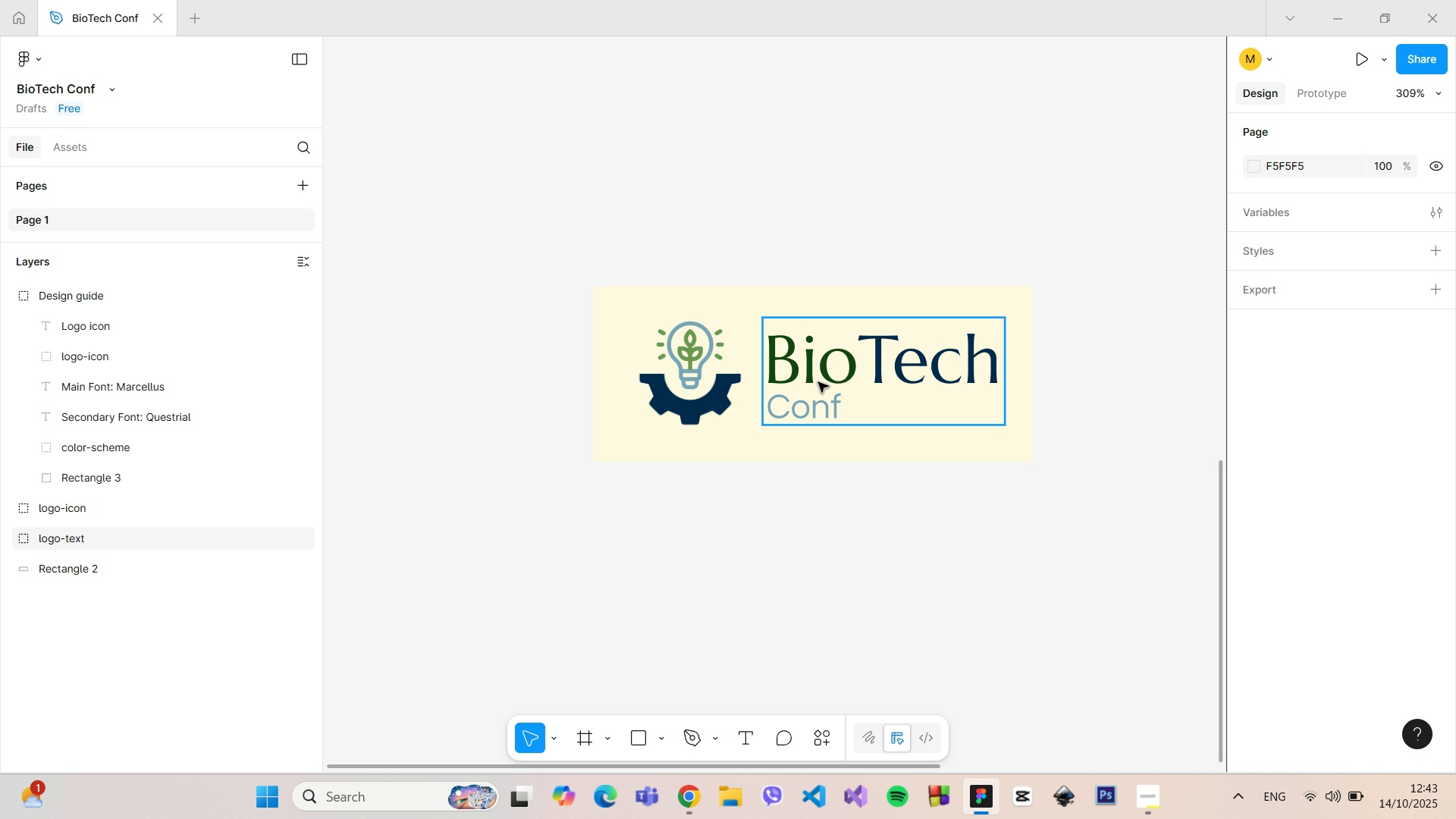 
left_click([818, 382])
 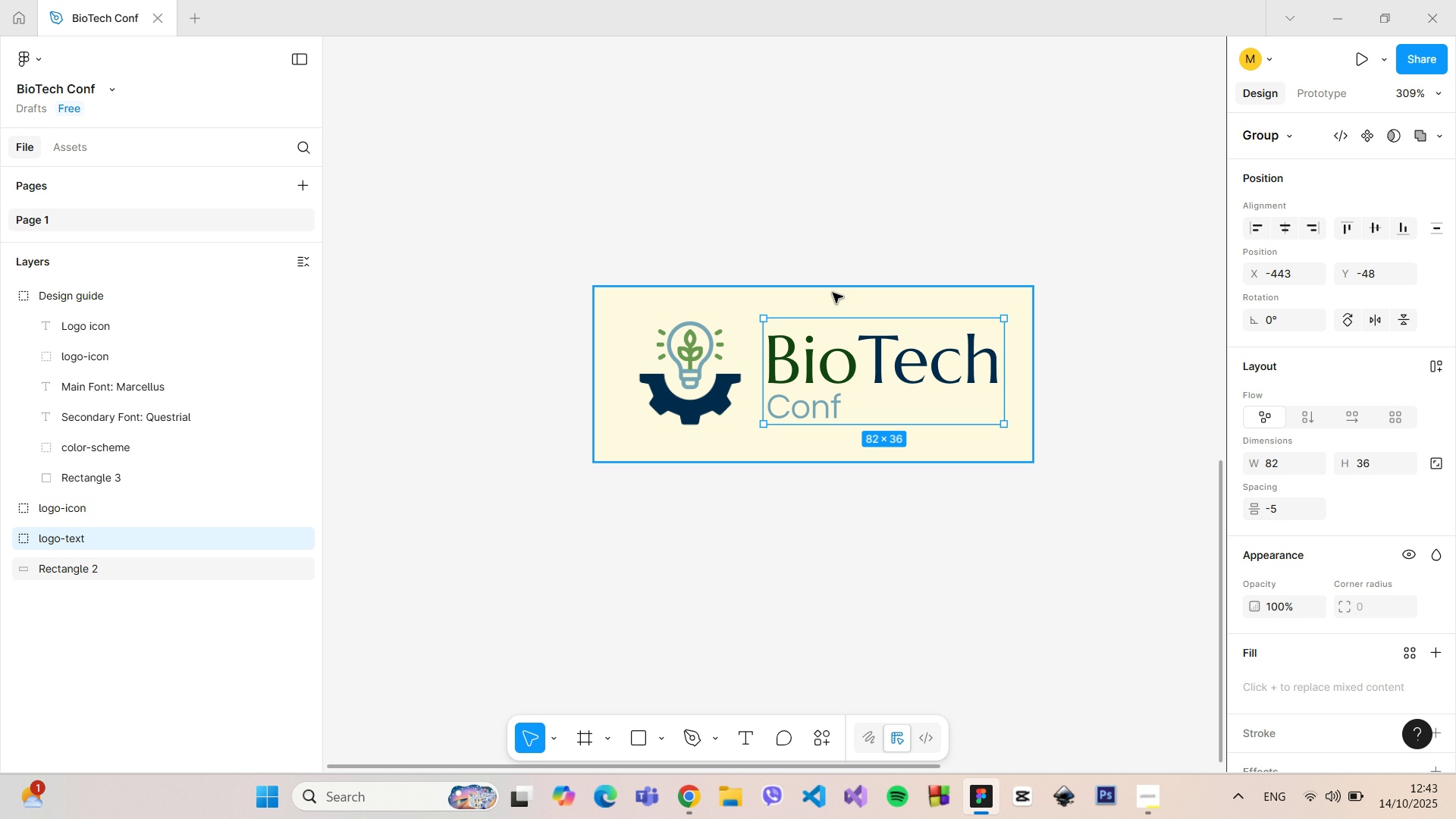 
hold_key(key=AltLeft, duration=0.53)
 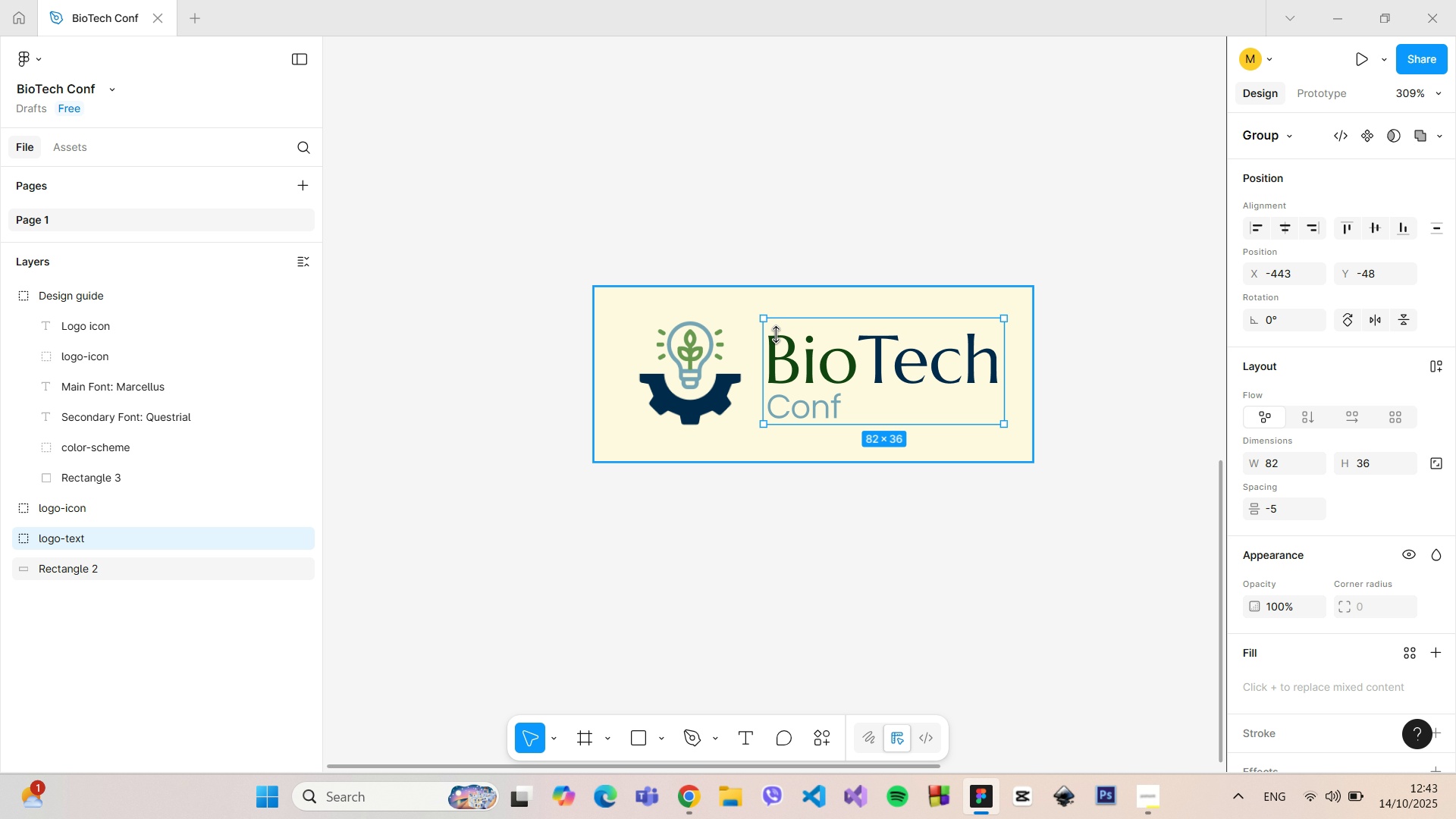 
hold_key(key=ControlLeft, duration=1.23)
scroll: coordinate [752, 351], scroll_direction: up, amount: 14.0
 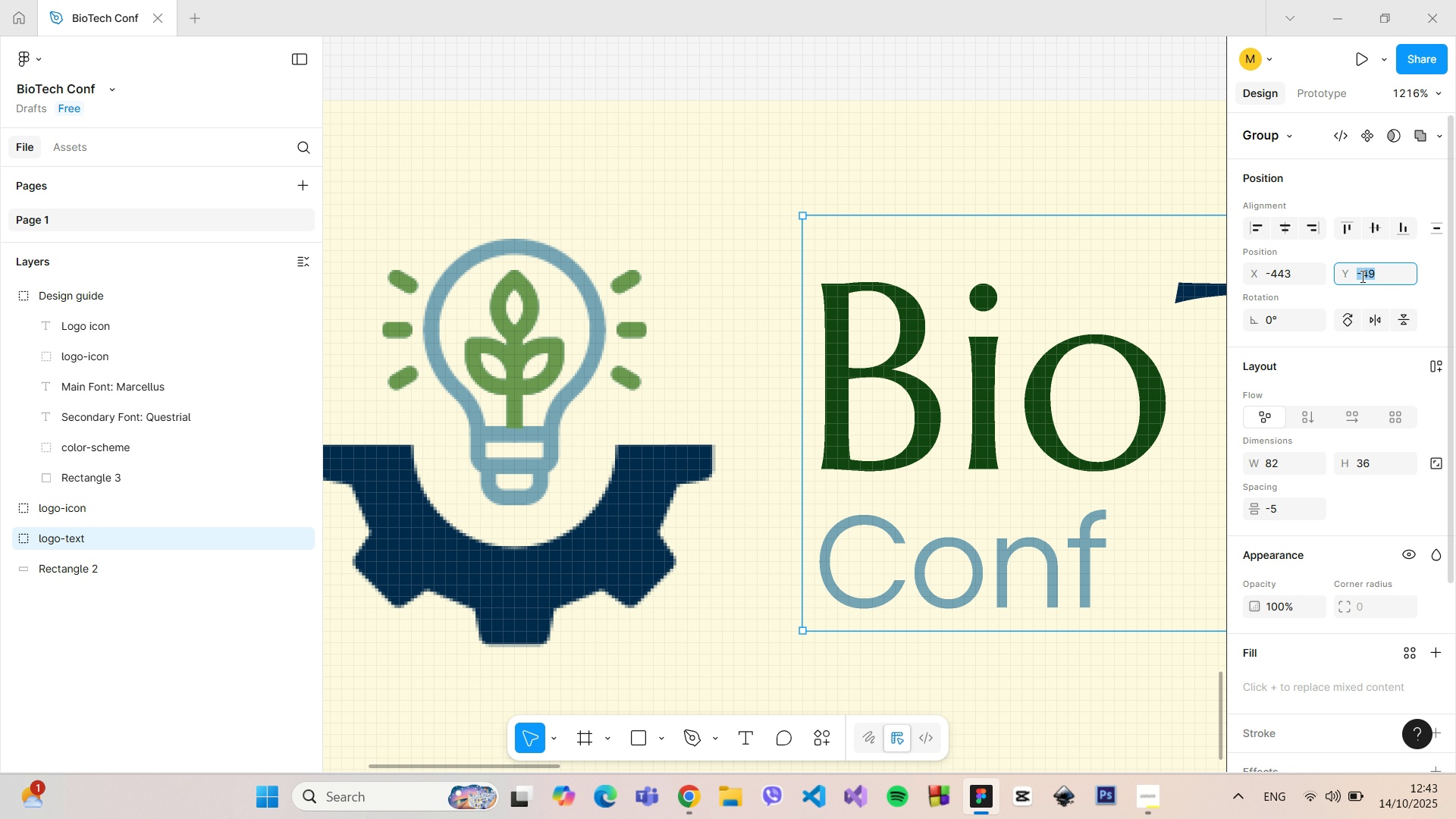 
key(ArrowDown)
 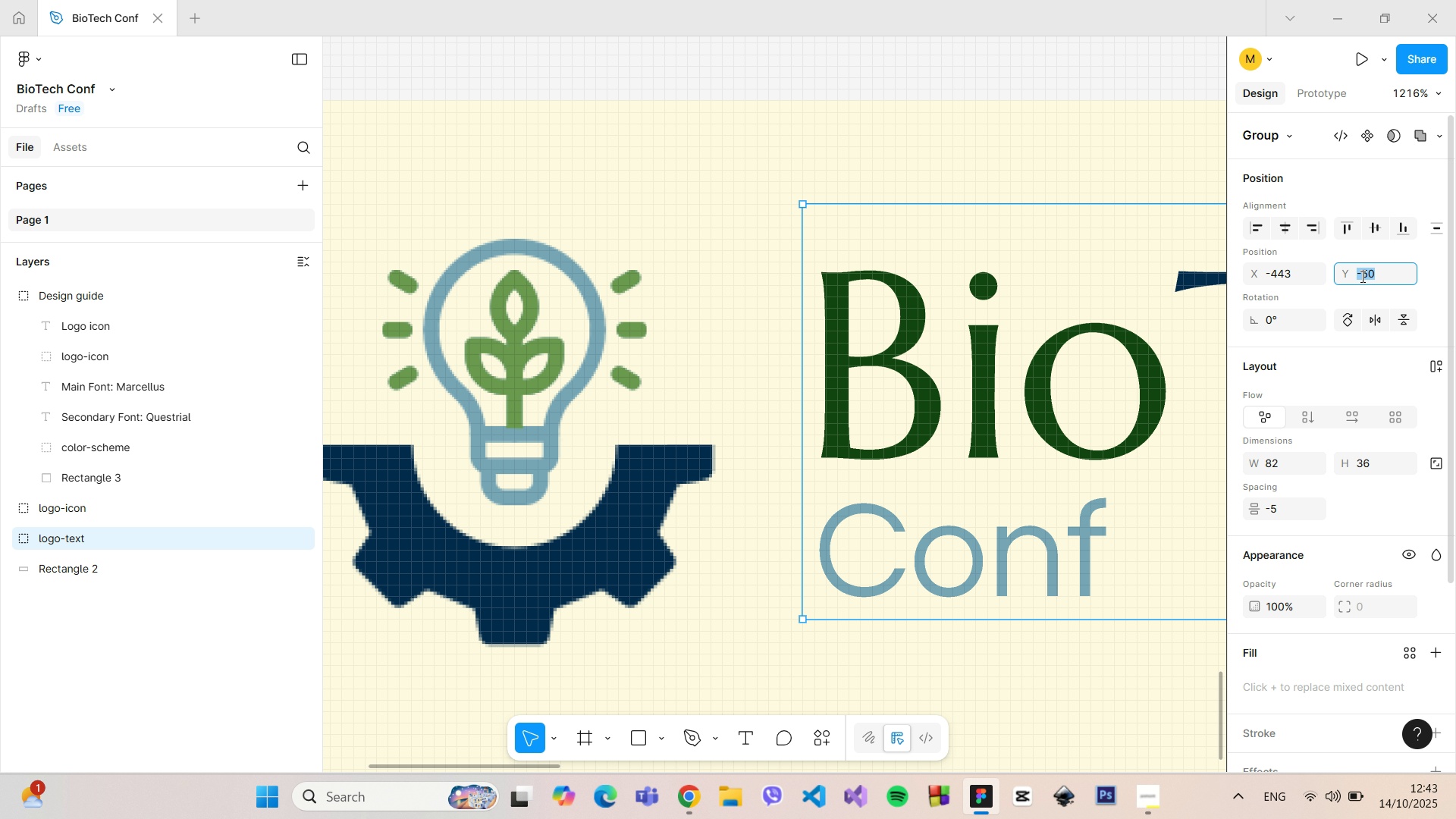 
key(ArrowDown)
 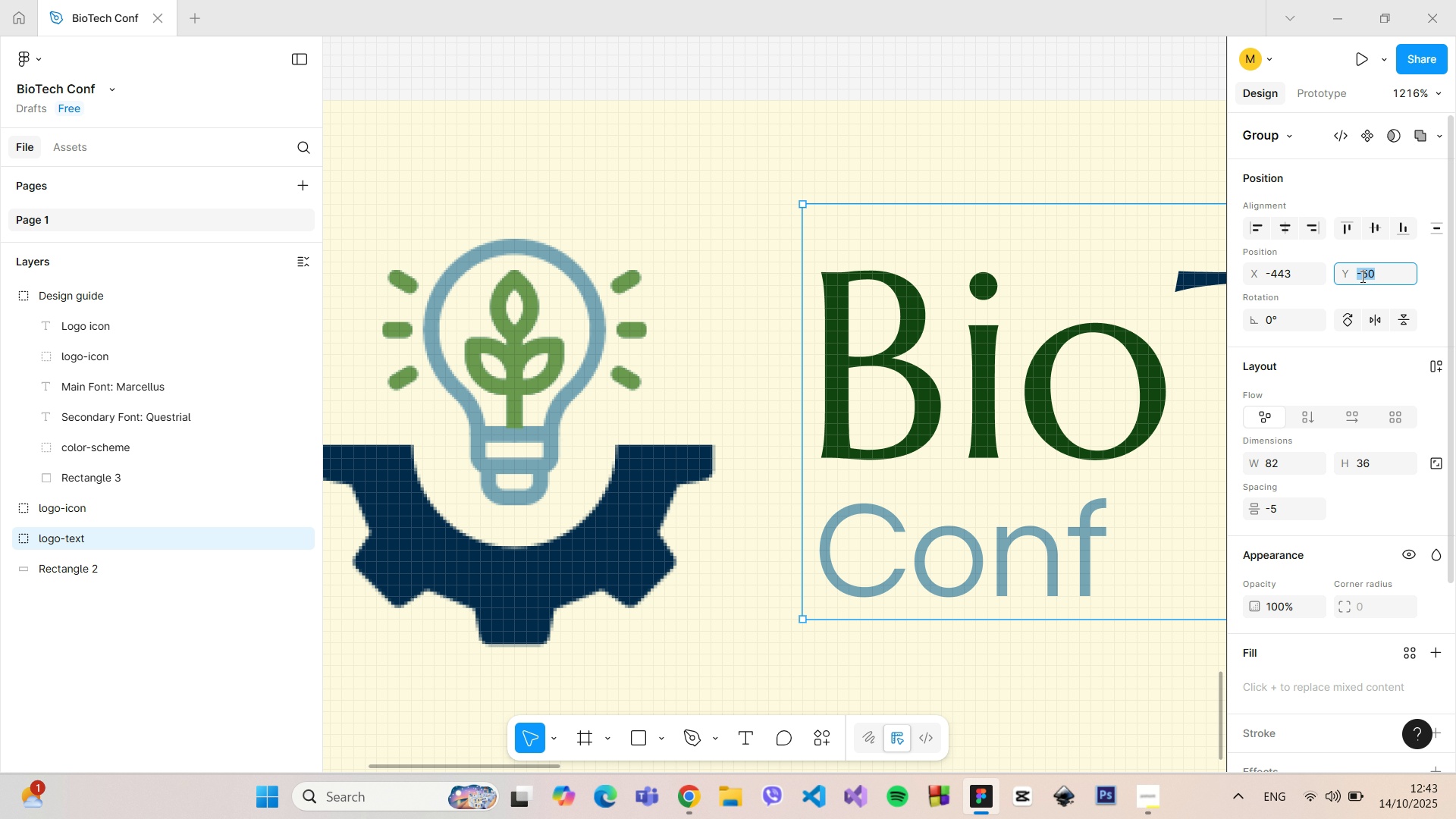 
key(ArrowUp)
 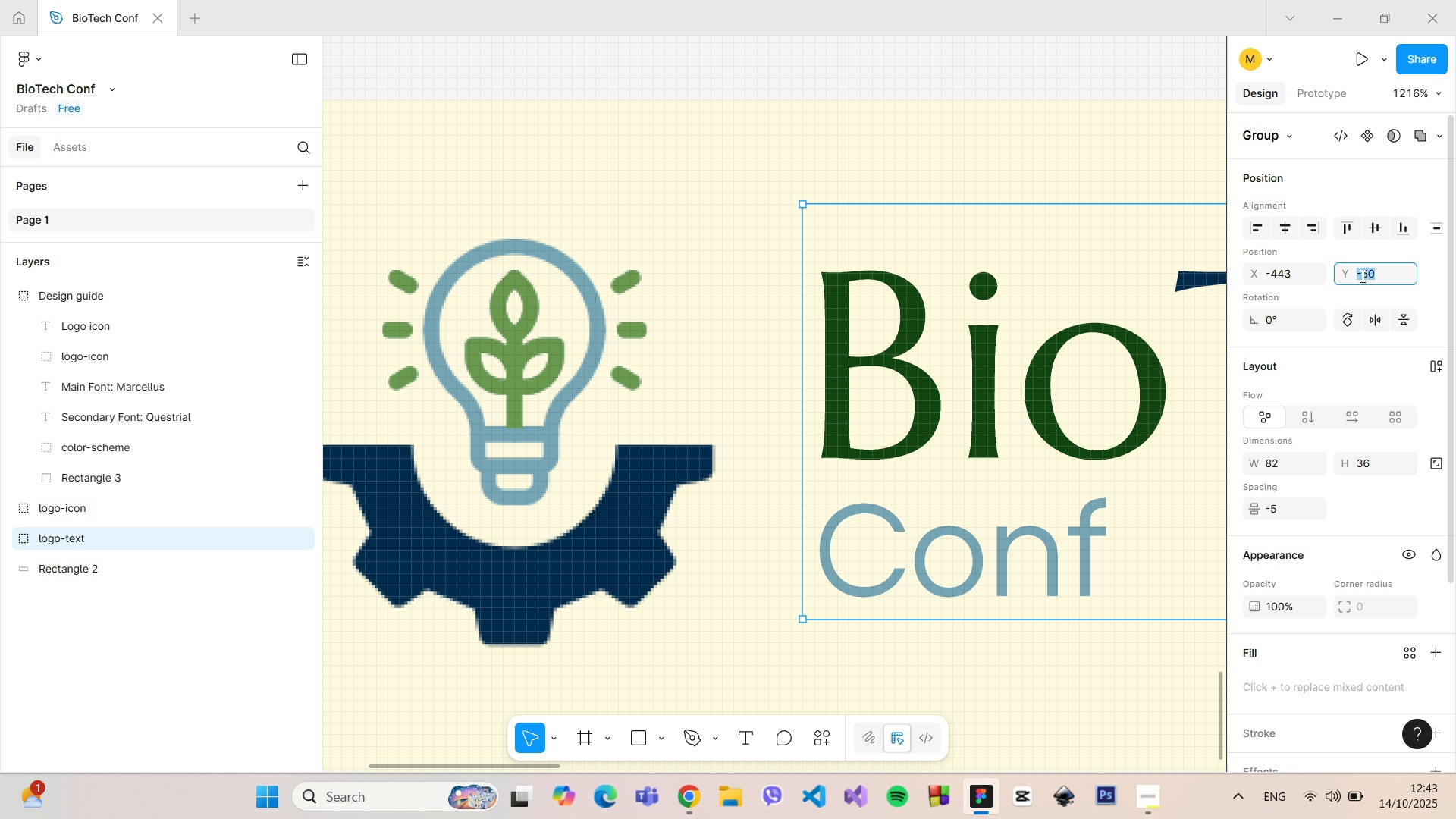 
key(ArrowDown)
 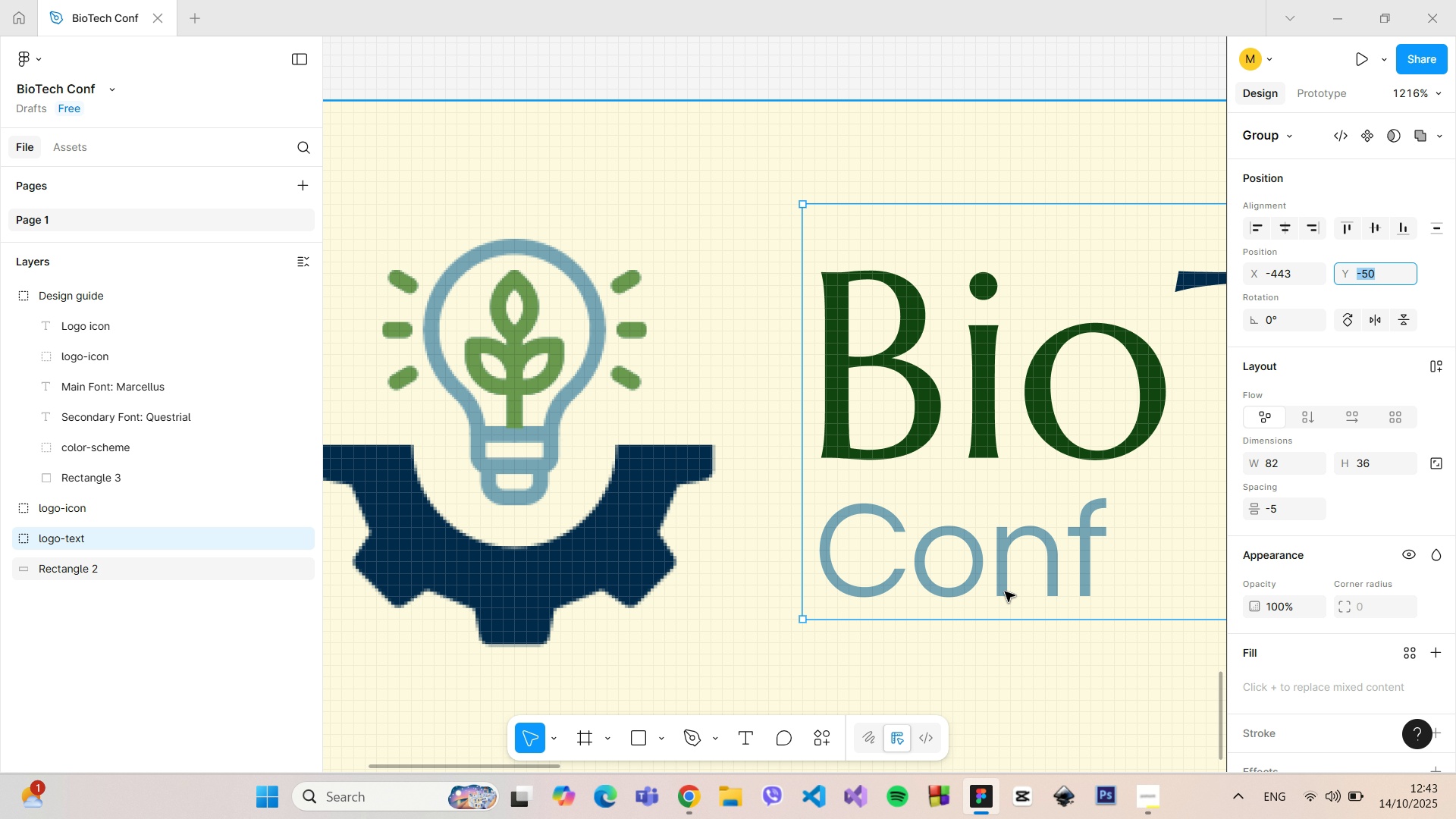 
hold_key(key=ControlLeft, duration=1.29)
scroll: coordinate [792, 320], scroll_direction: down, amount: 16.0
 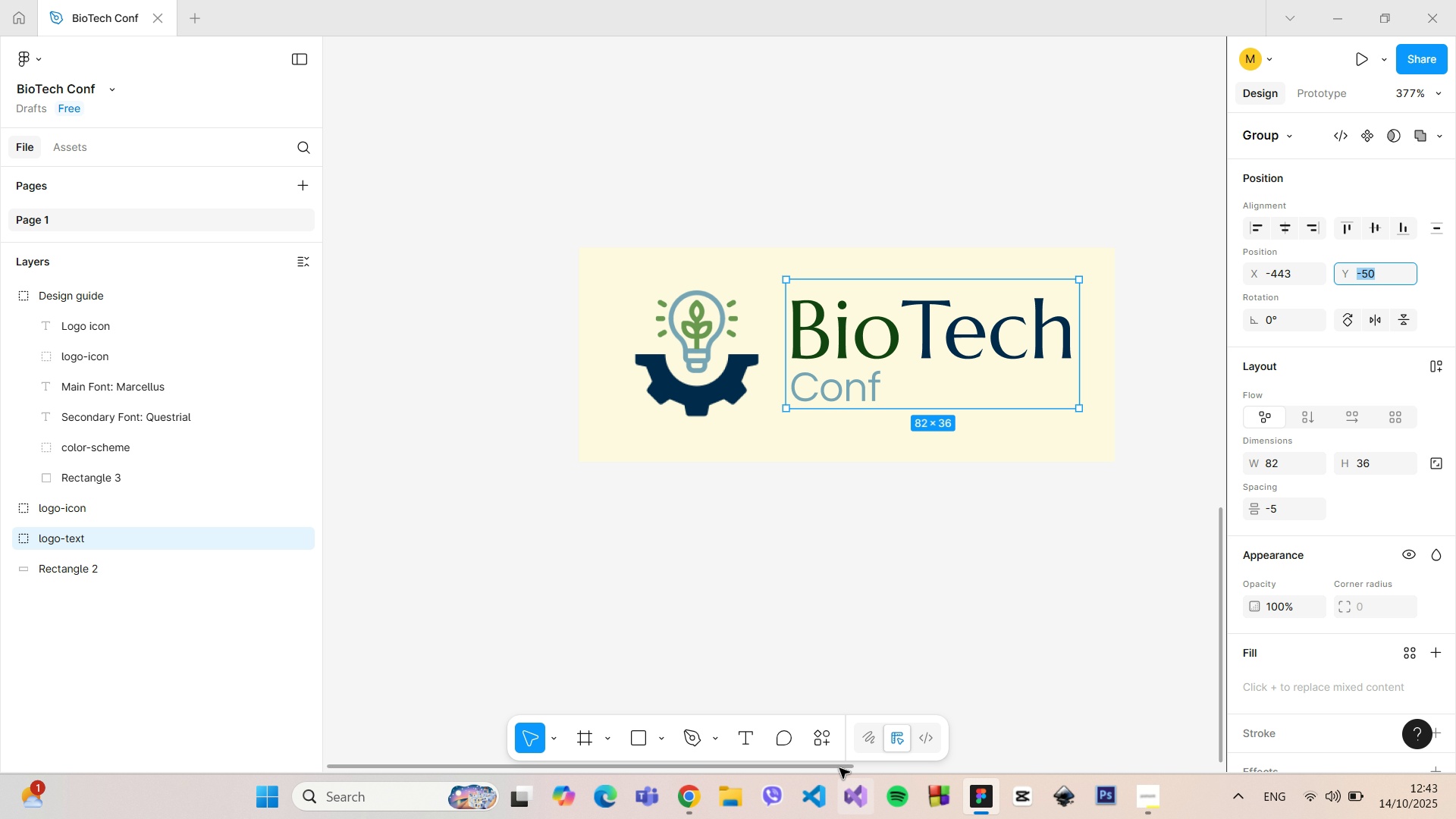 
left_click_drag(start_coordinate=[834, 764], to_coordinate=[890, 767])
 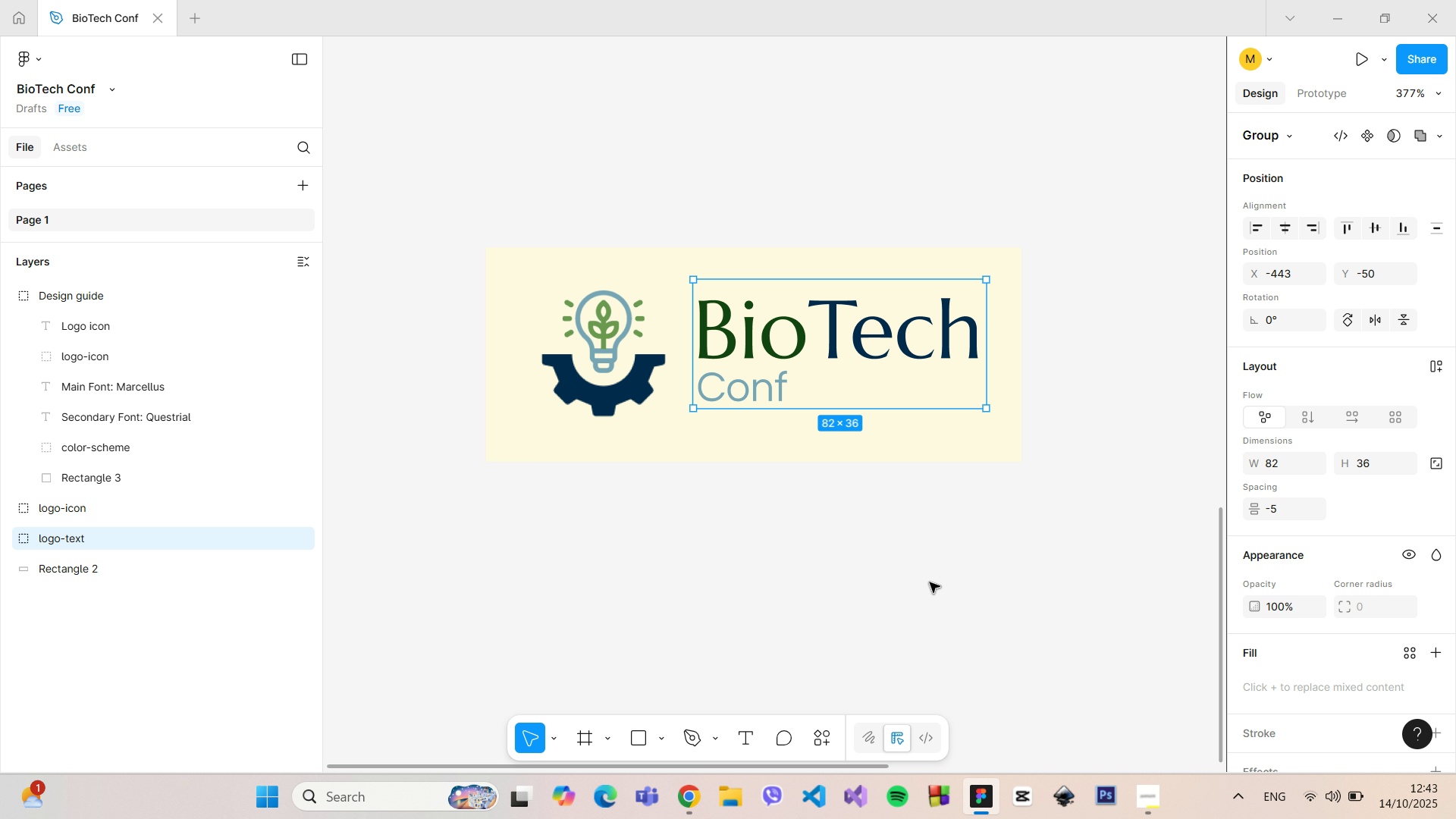 
left_click([930, 582])
 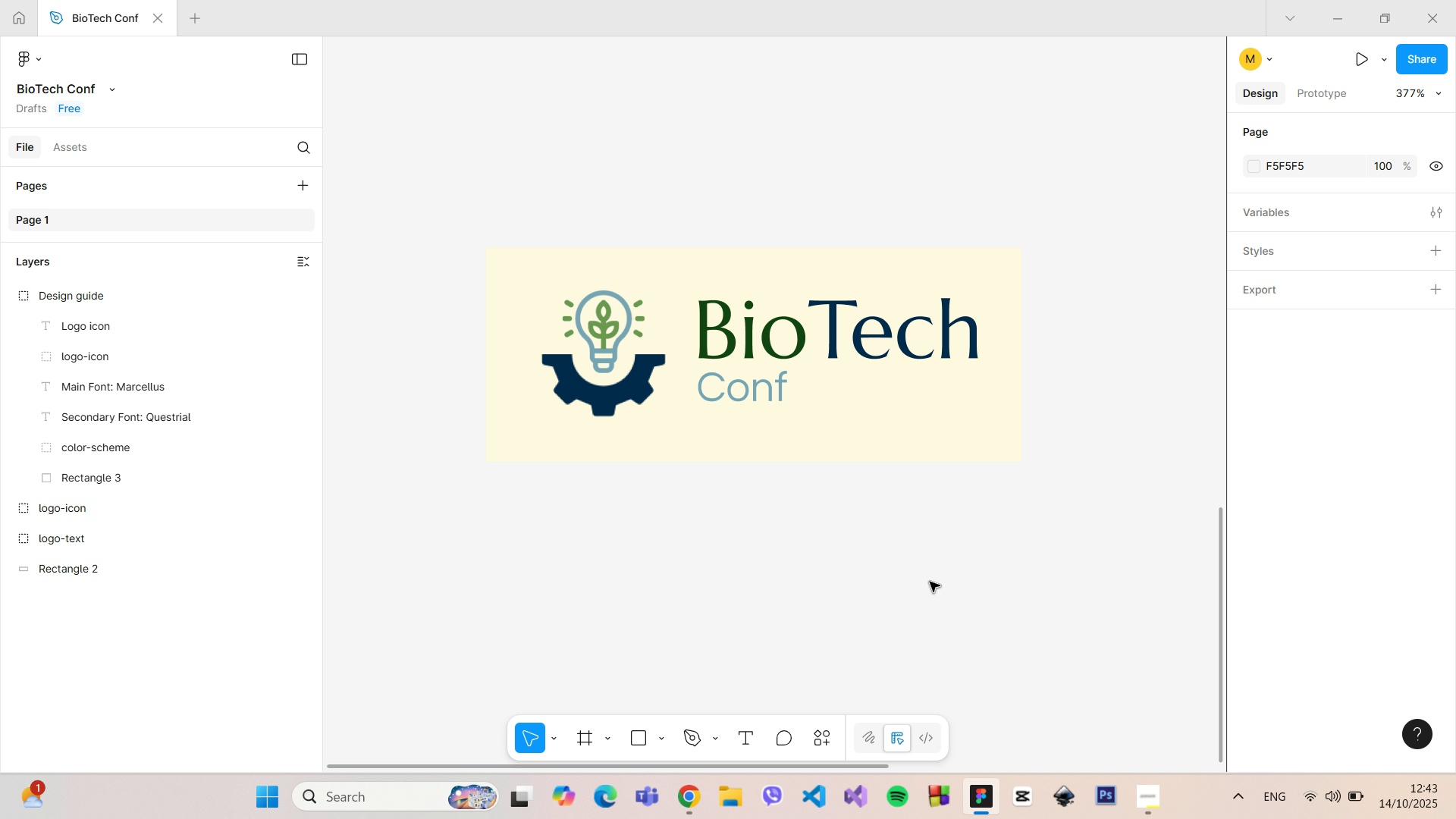 
hold_key(key=ControlLeft, duration=1.51)
scroll: coordinate [930, 582], scroll_direction: down, amount: 4.0
 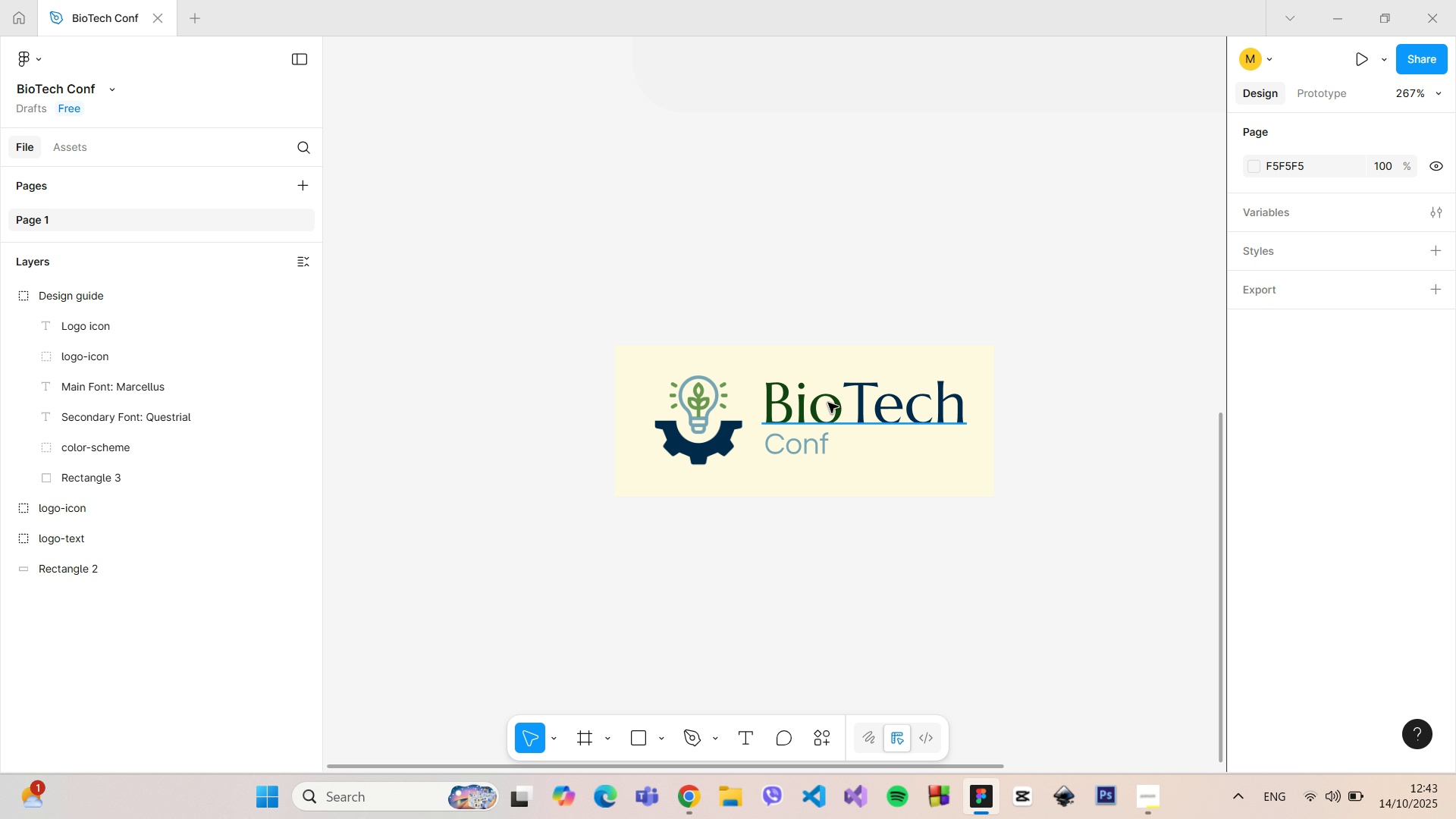 
hold_key(key=ControlLeft, duration=1.5)
scroll: coordinate [814, 494], scroll_direction: up, amount: 6.0
 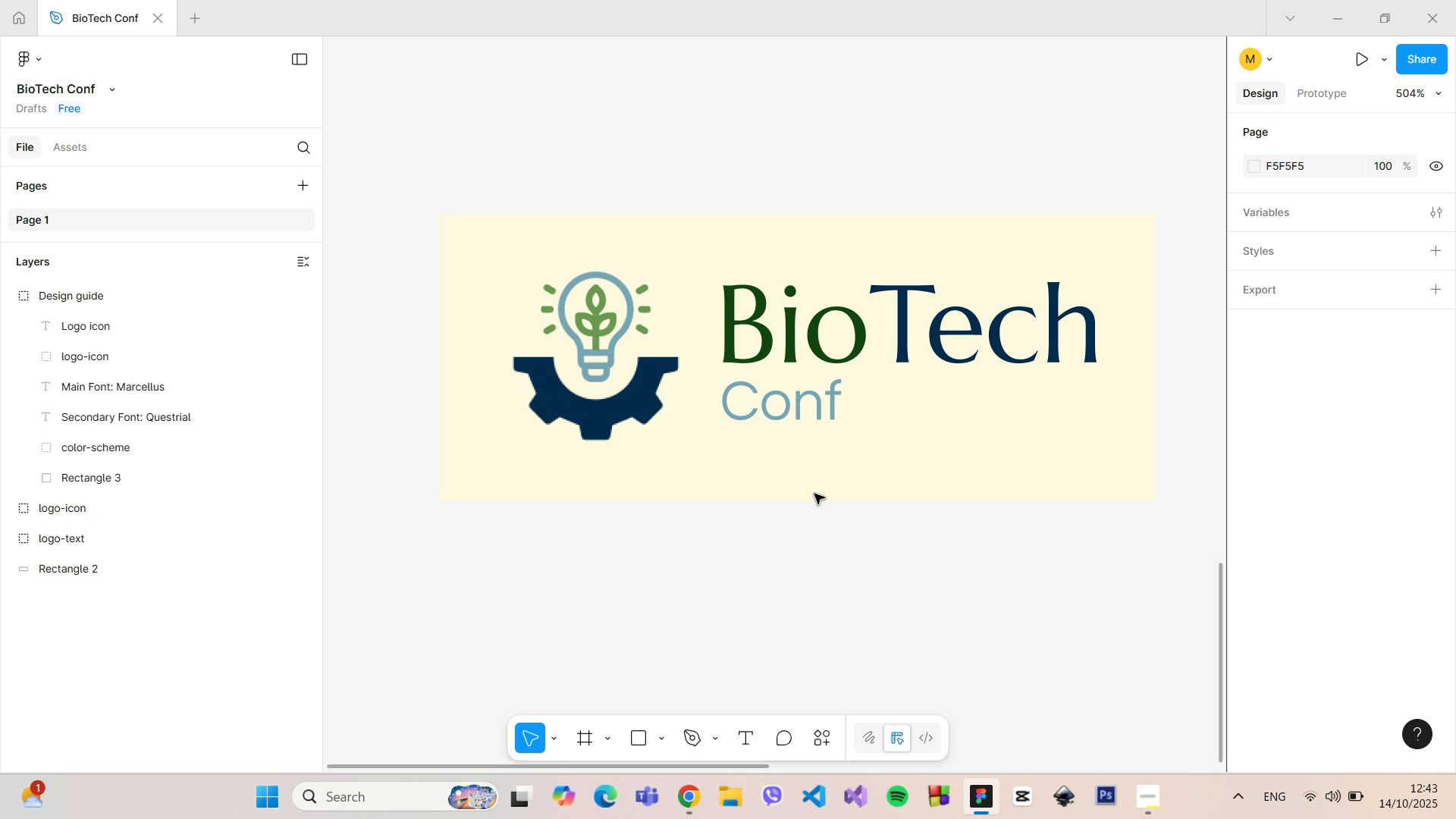 
scroll: coordinate [817, 498], scroll_direction: down, amount: 7.0
 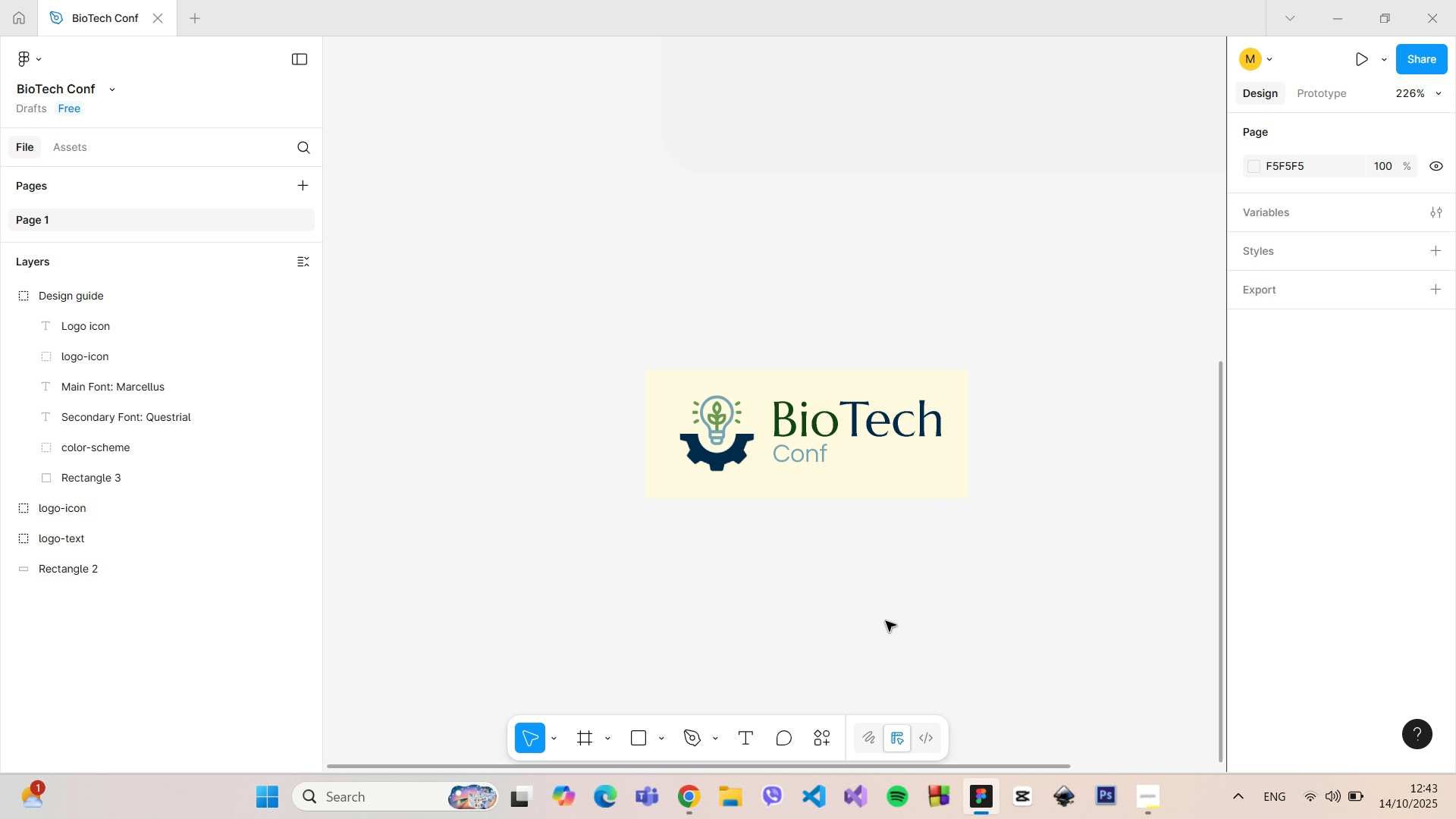 
key(Control+ControlLeft)
 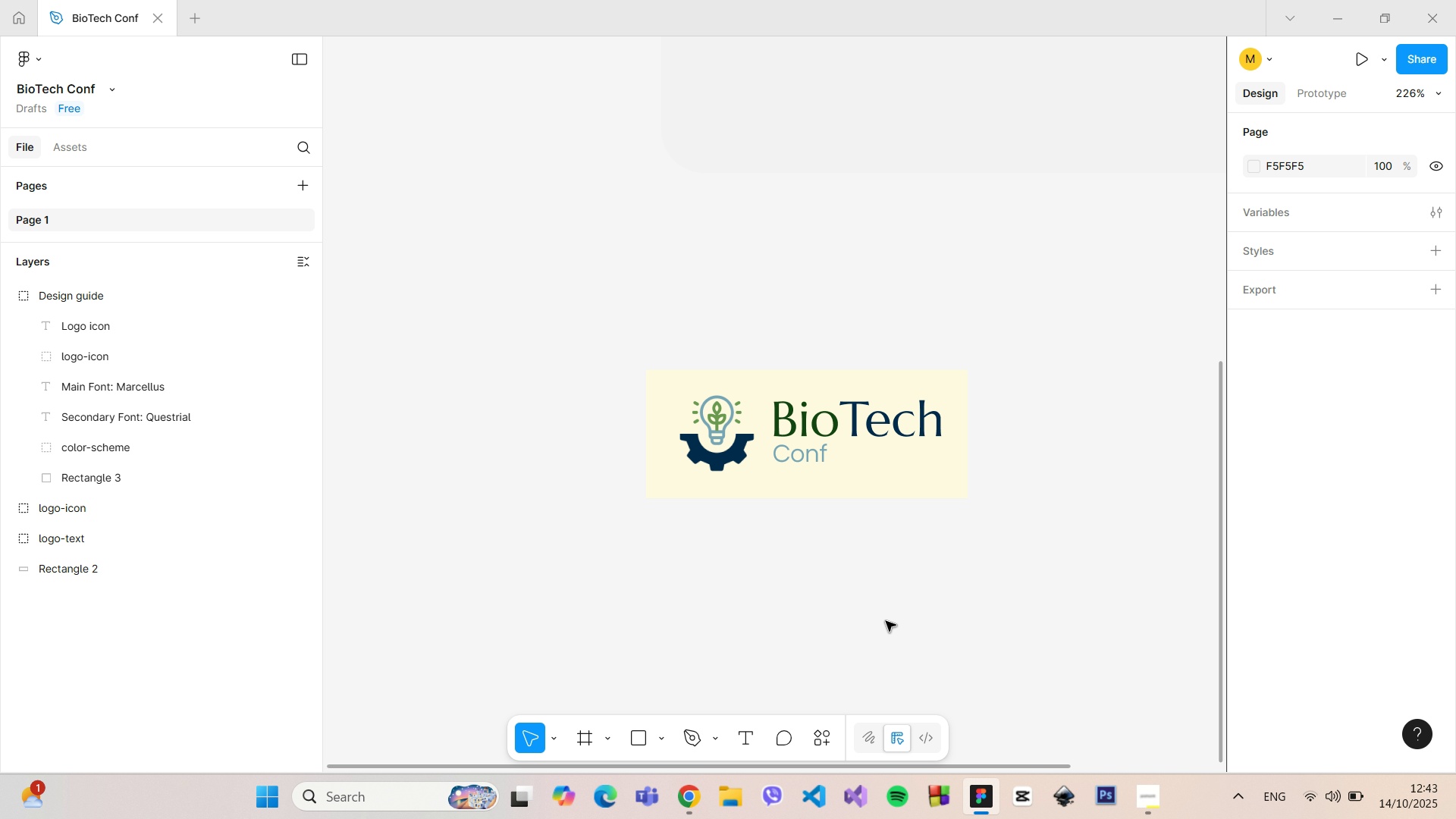 
key(Control+ControlLeft)
 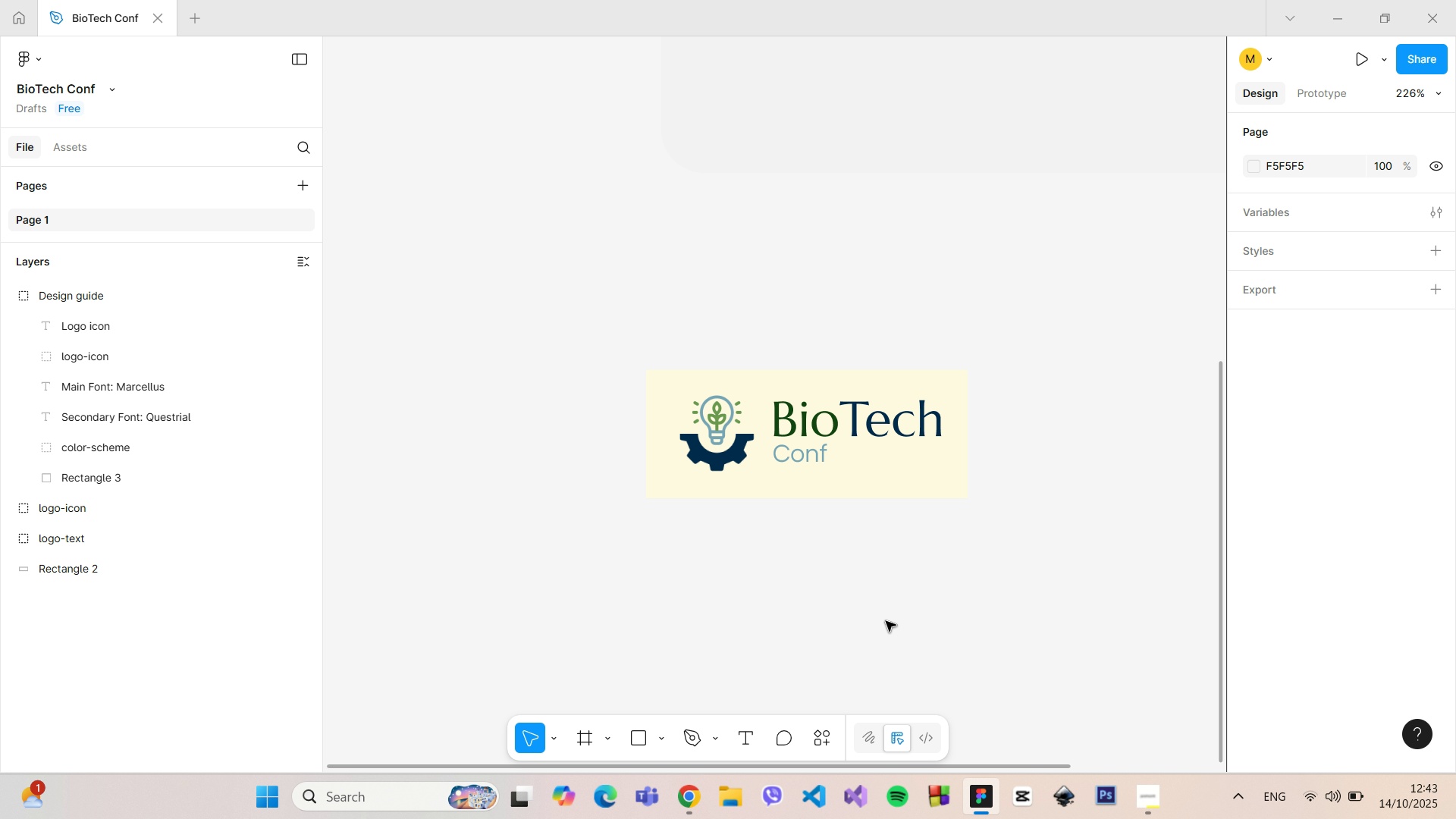 
key(Control+ControlLeft)
 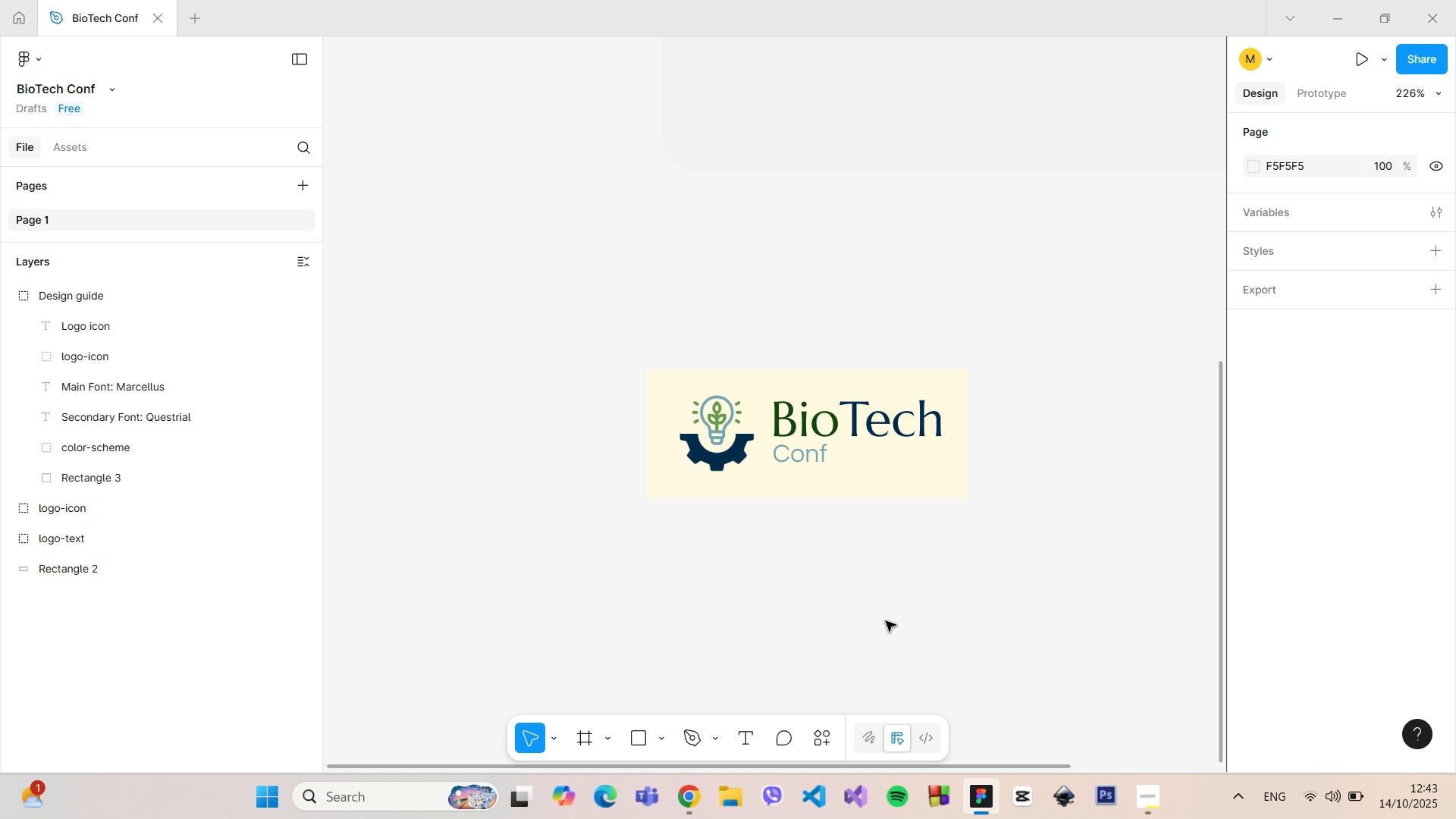 
hold_key(key=ControlLeft, duration=0.52)
scroll: coordinate [886, 620], scroll_direction: down, amount: 4.0
 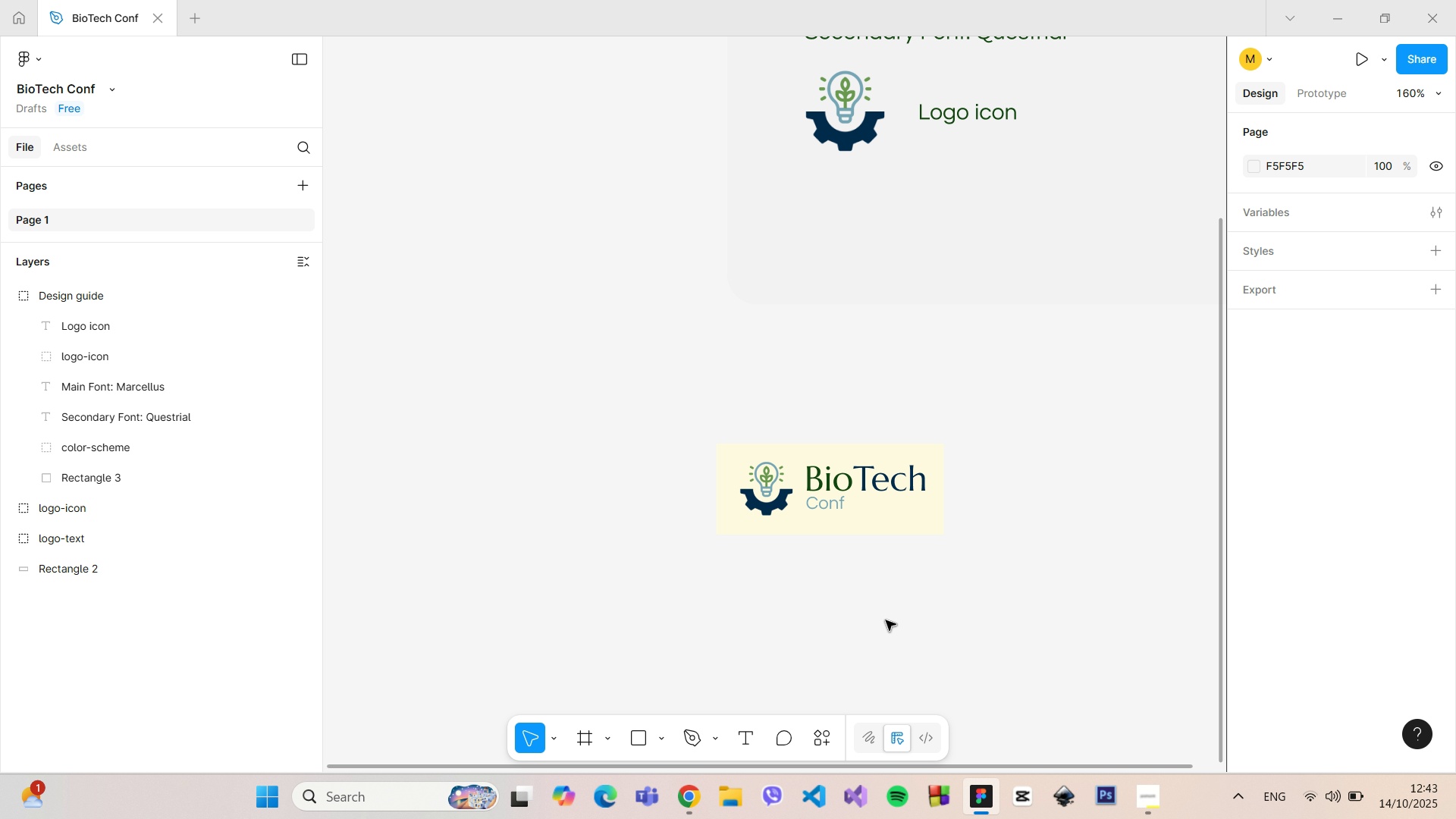 
hold_key(key=ControlLeft, duration=1.51)
scroll: coordinate [886, 620], scroll_direction: up, amount: 12.0
 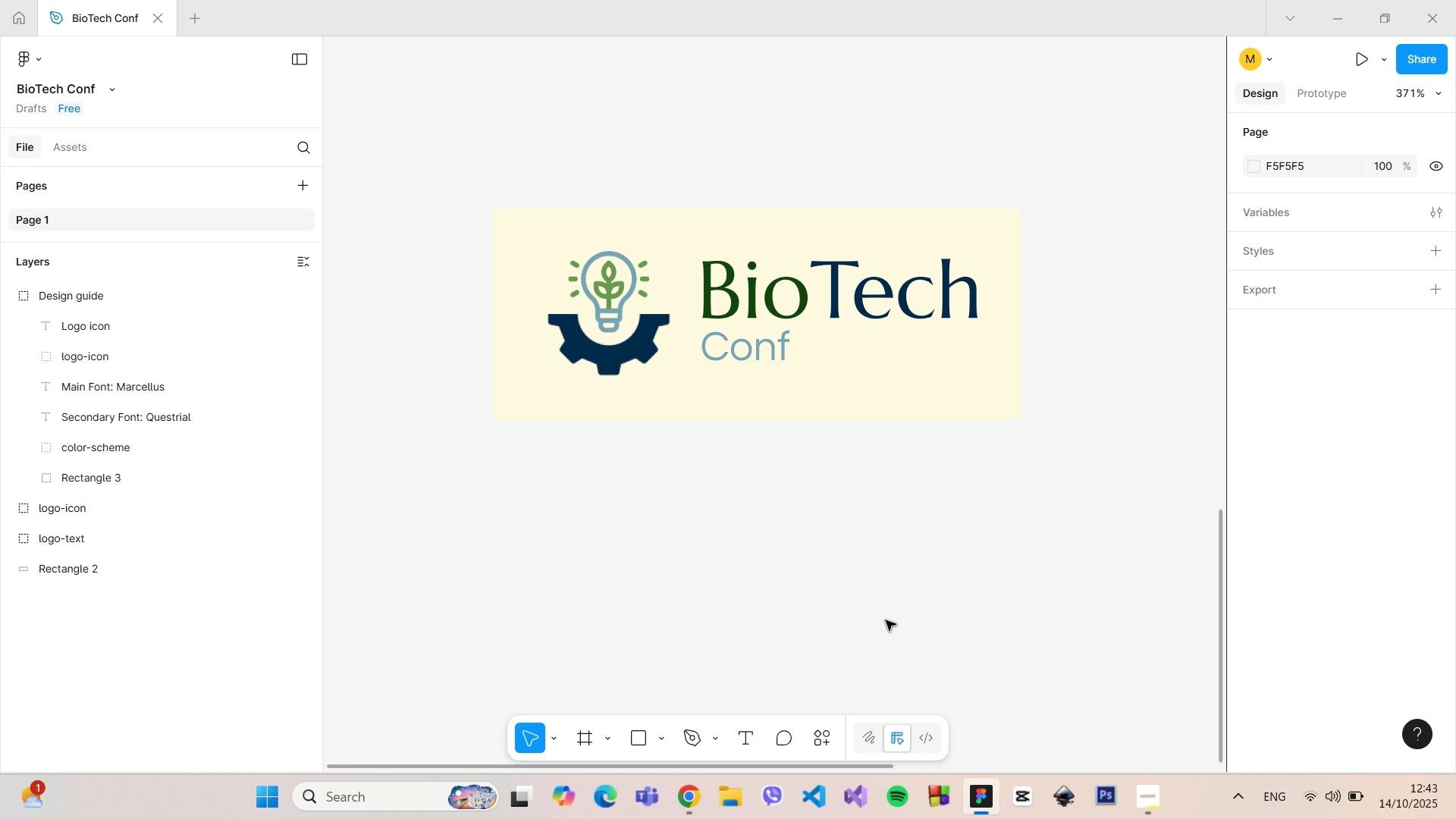 
hold_key(key=ControlLeft, duration=0.67)
 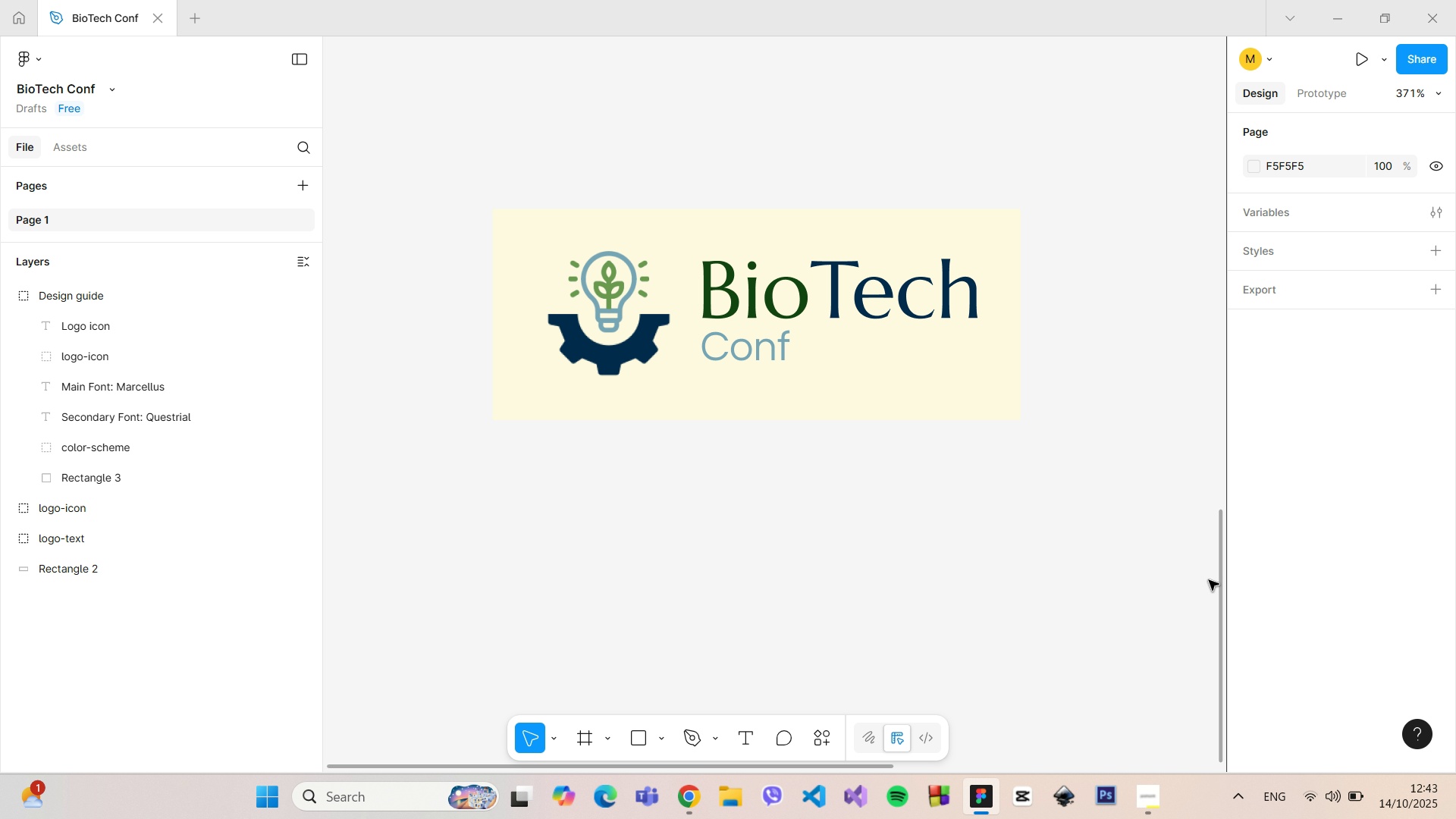 
left_click_drag(start_coordinate=[1219, 580], to_coordinate=[1219, 566])
 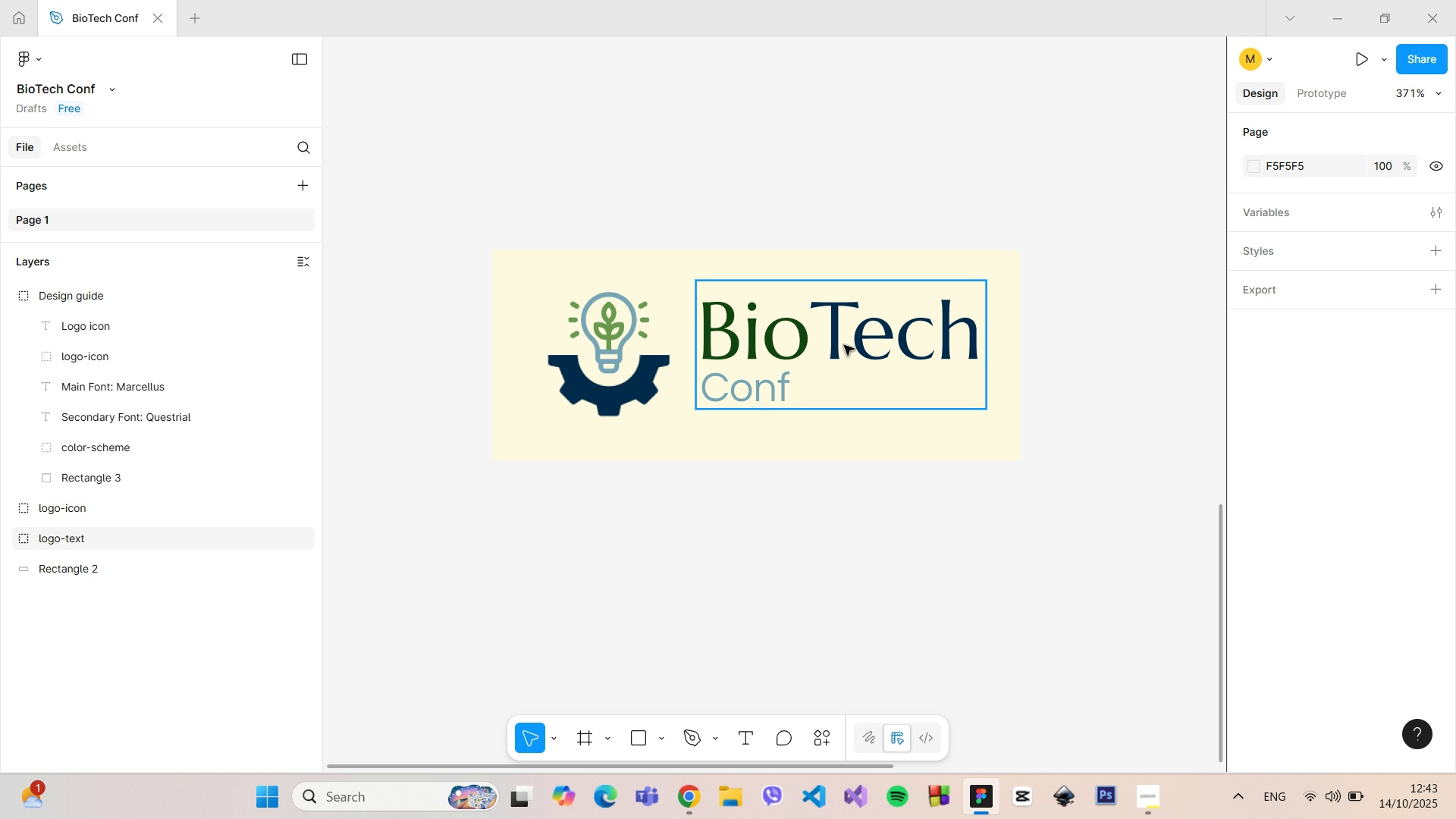 
left_click([844, 345])
 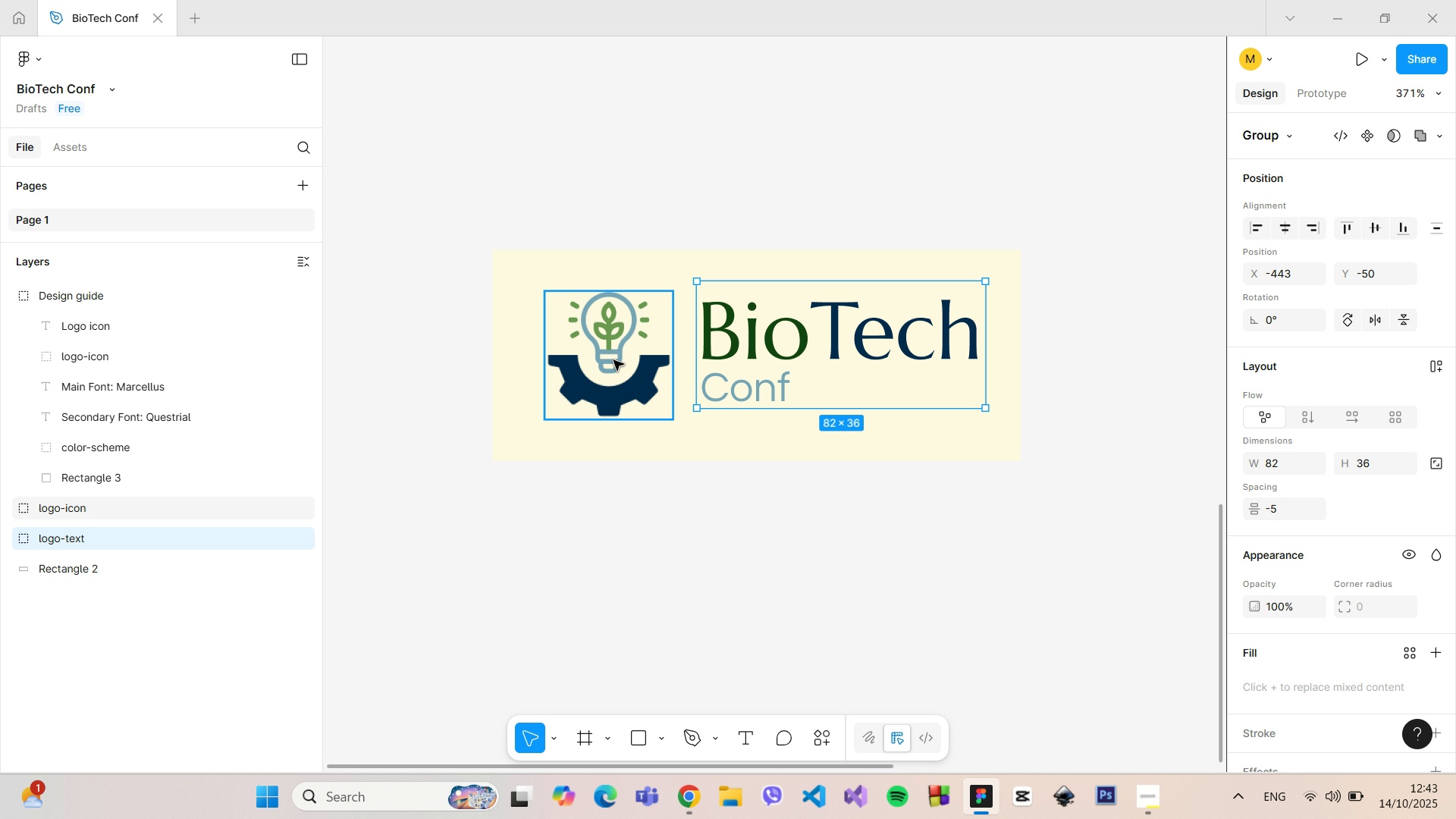 
hold_key(key=ShiftLeft, duration=0.55)
left_click([613, 360])
 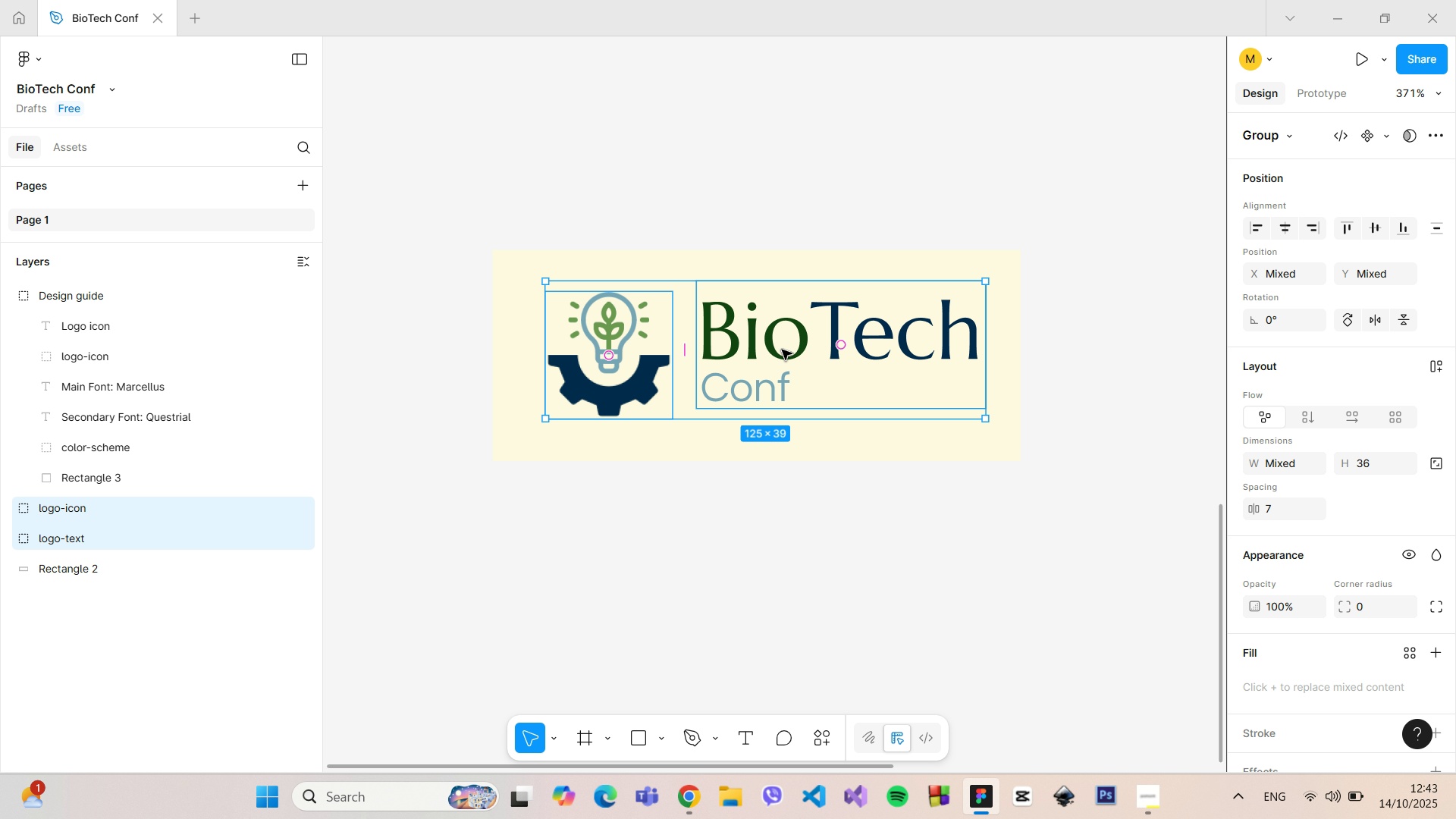 
left_click_drag(start_coordinate=[782, 350], to_coordinate=[774, 357])
 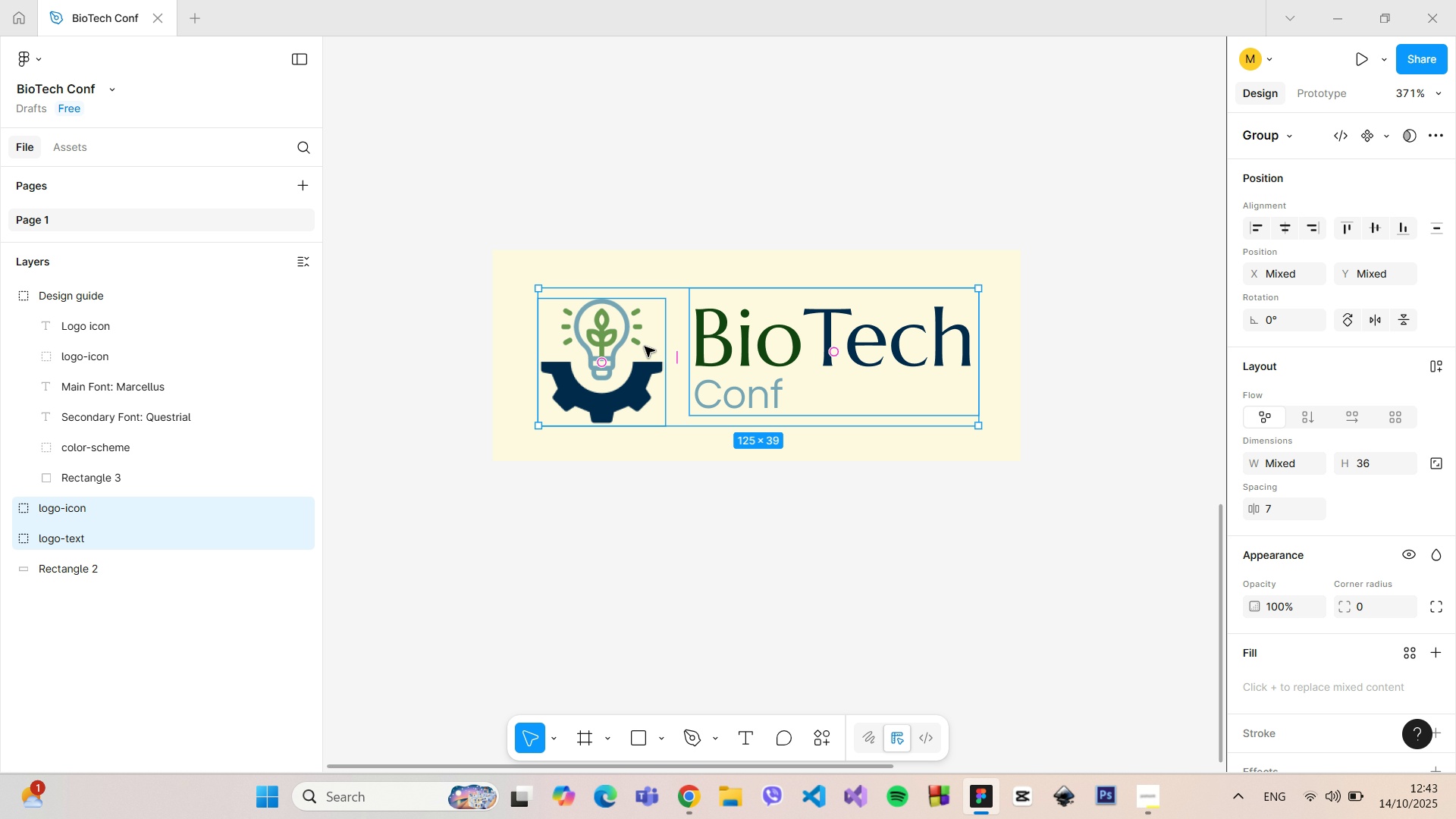 
hold_key(key=AltLeft, duration=1.51)
 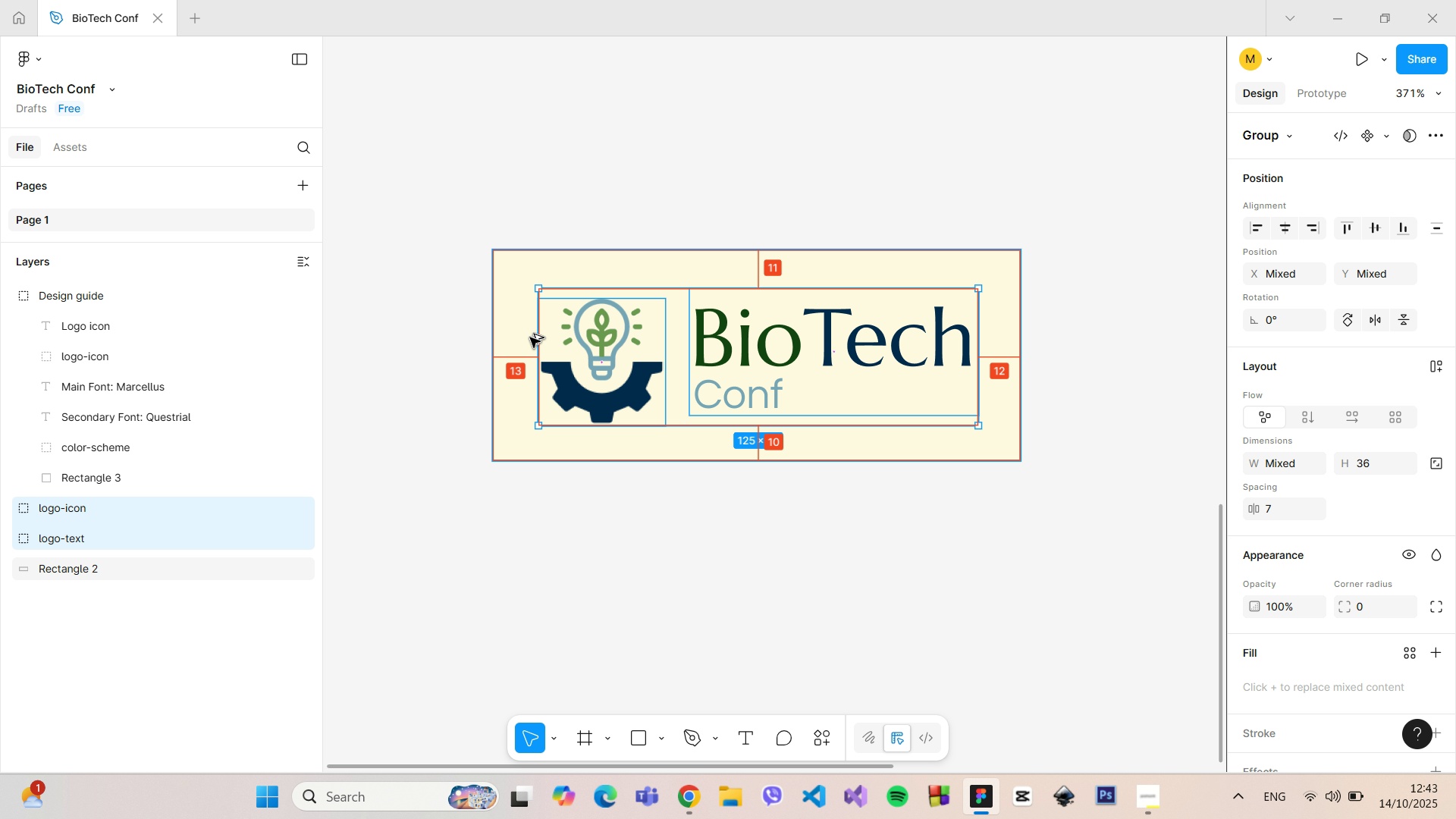 
hold_key(key=AltLeft, duration=1.01)
 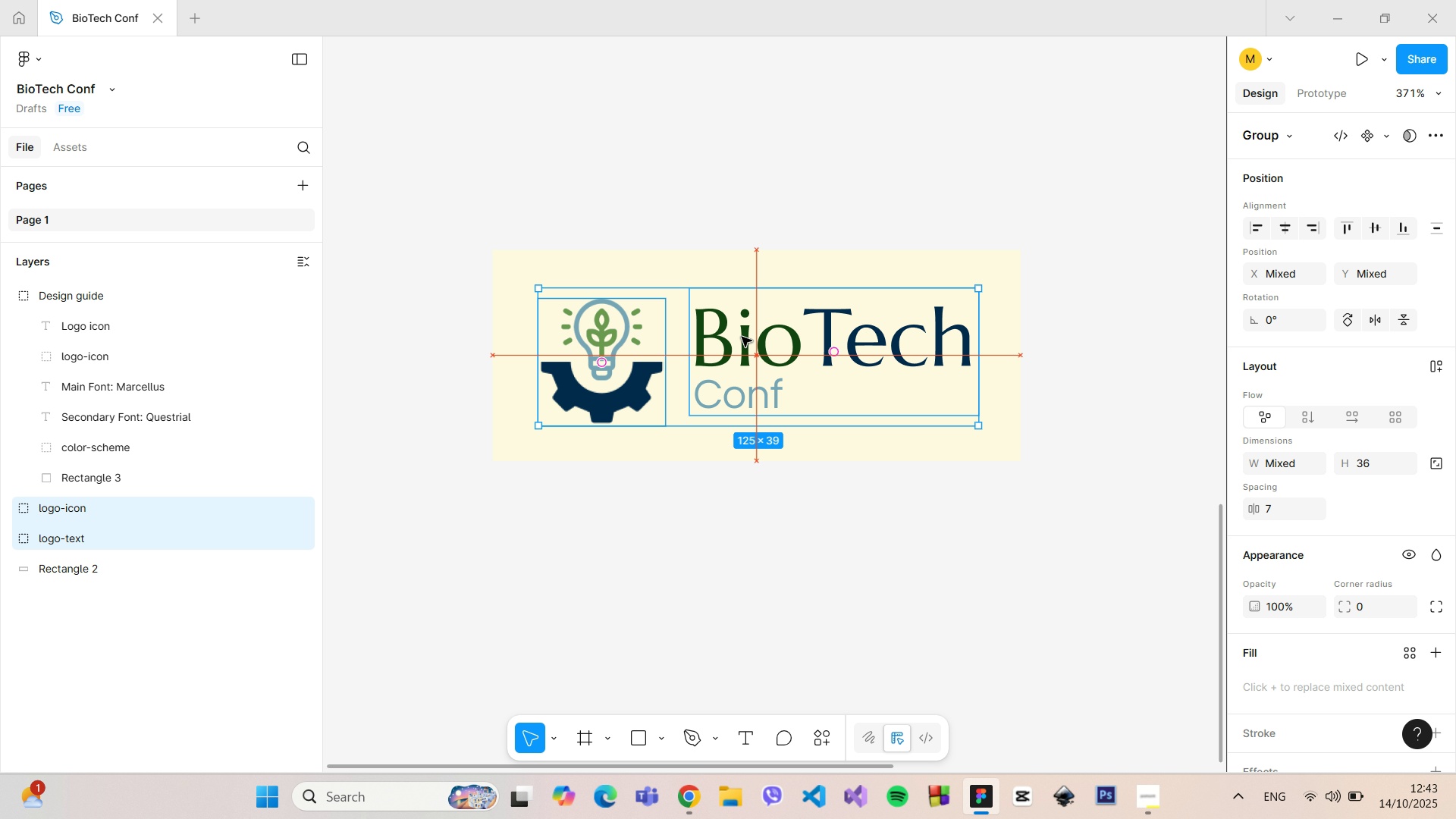 
wait(5.23)
 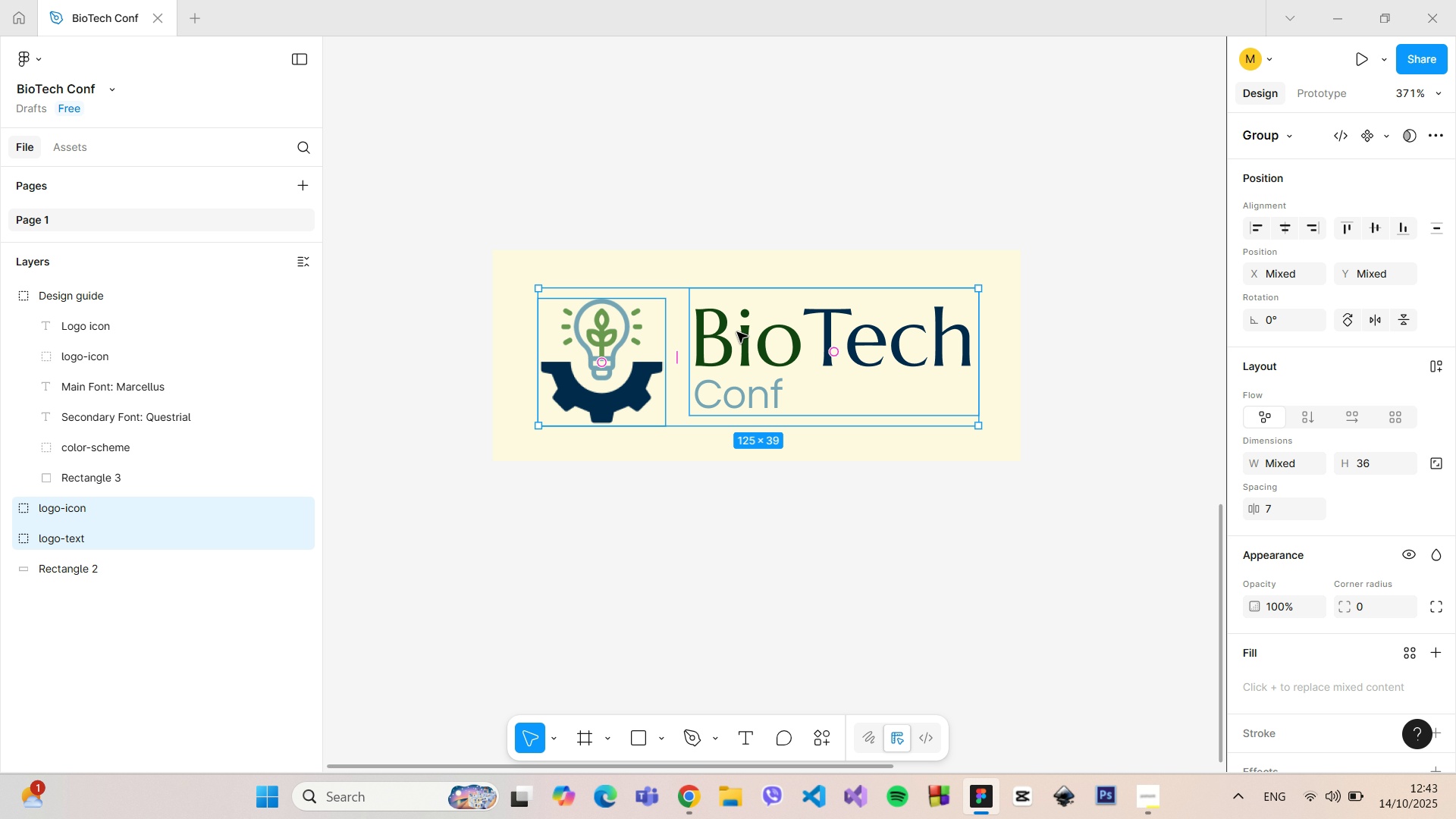 
hold_key(key=AltLeft, duration=1.51)
 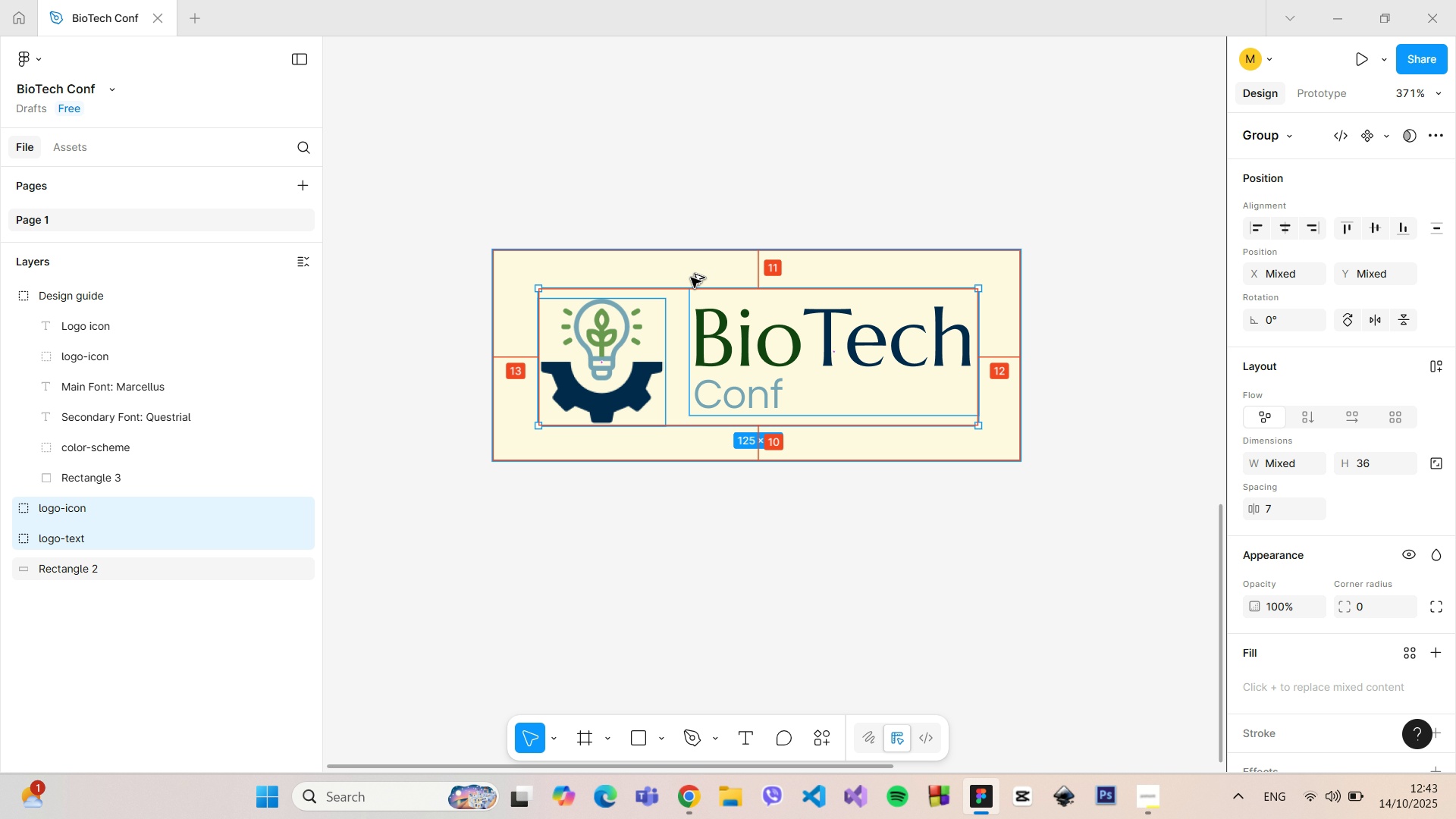 
hold_key(key=AltLeft, duration=0.8)
 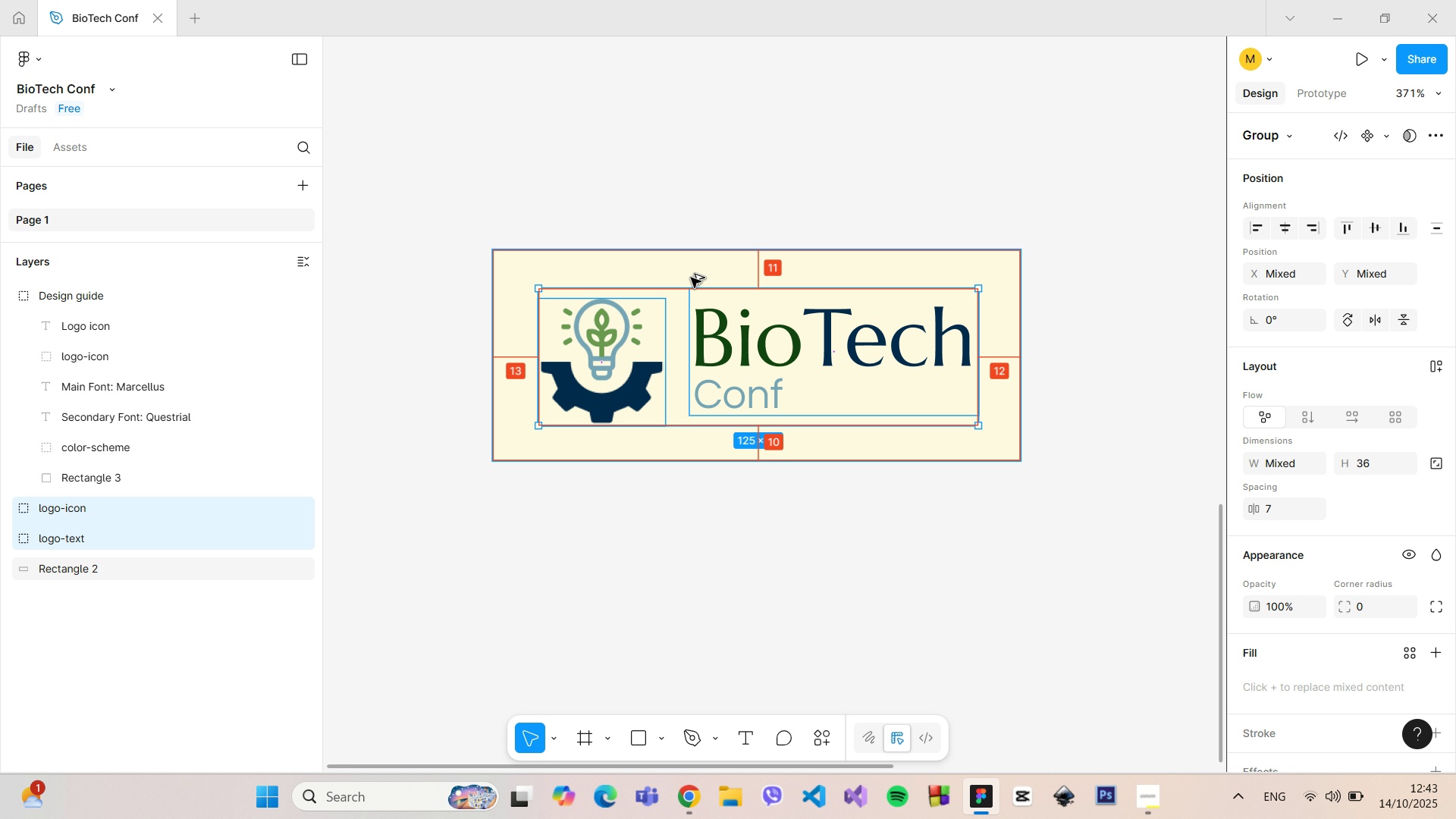 
hold_key(key=AltLeft, duration=0.44)
 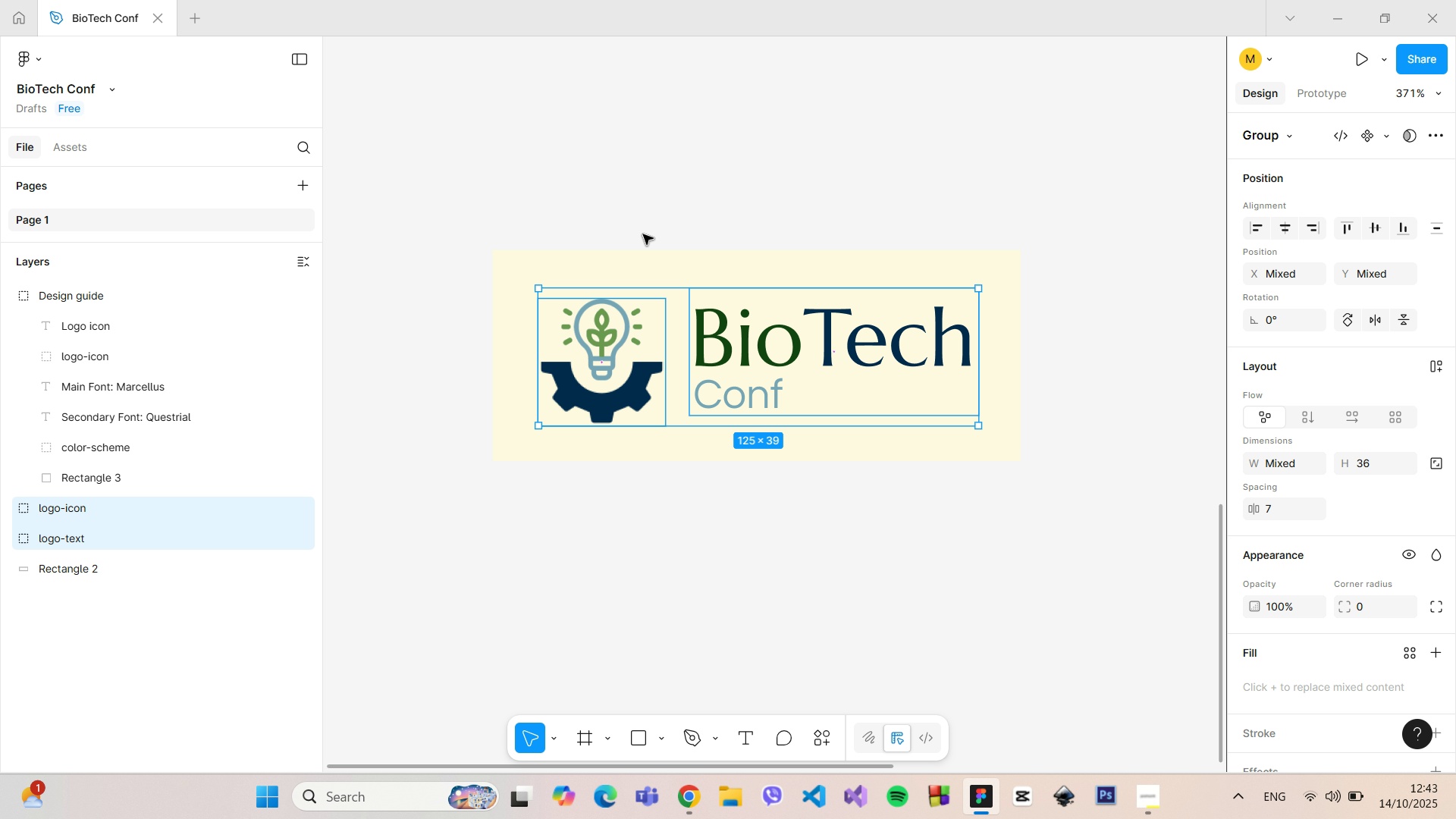 
left_click([628, 334])
 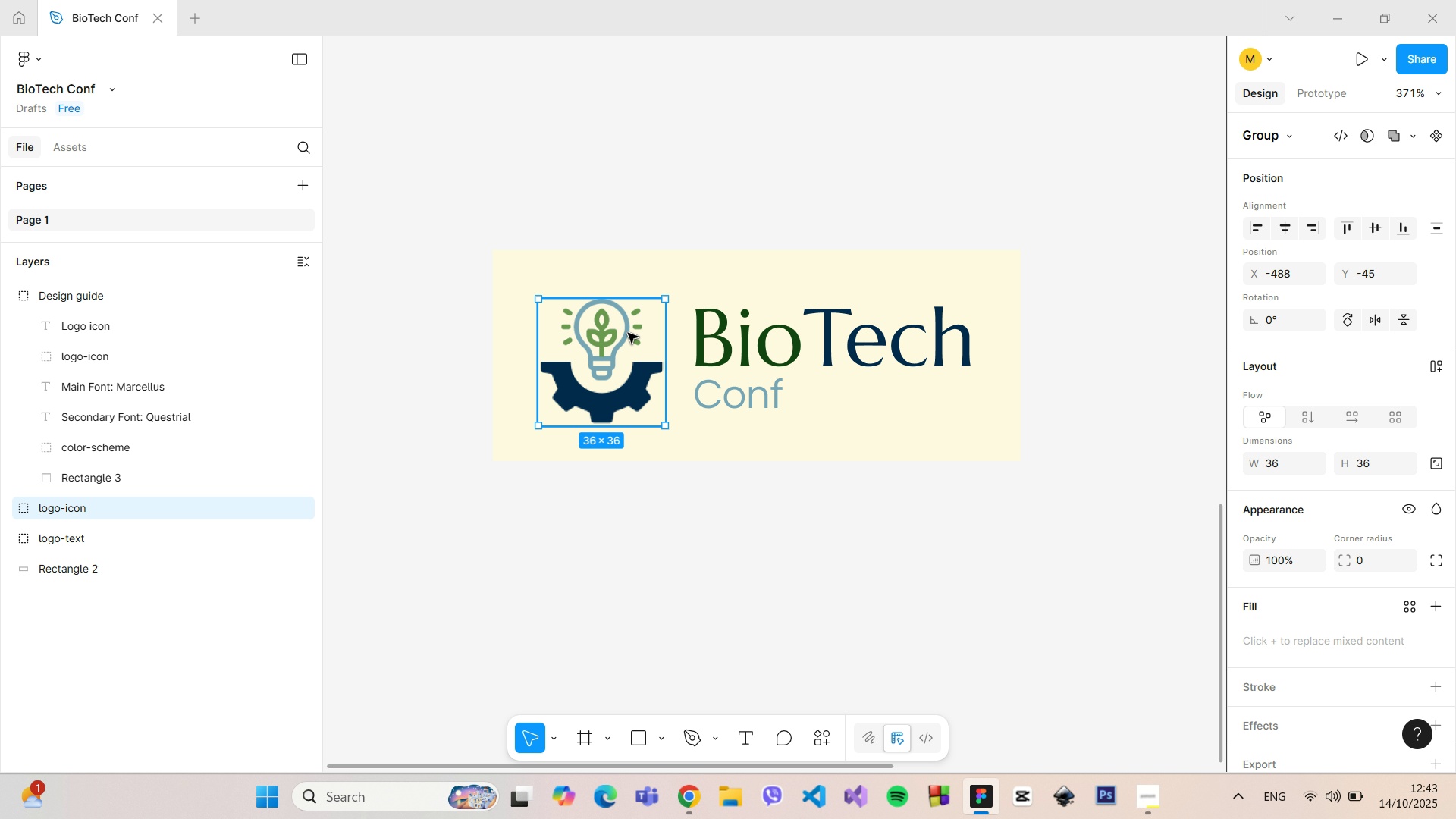 
hold_key(key=AltLeft, duration=1.31)
 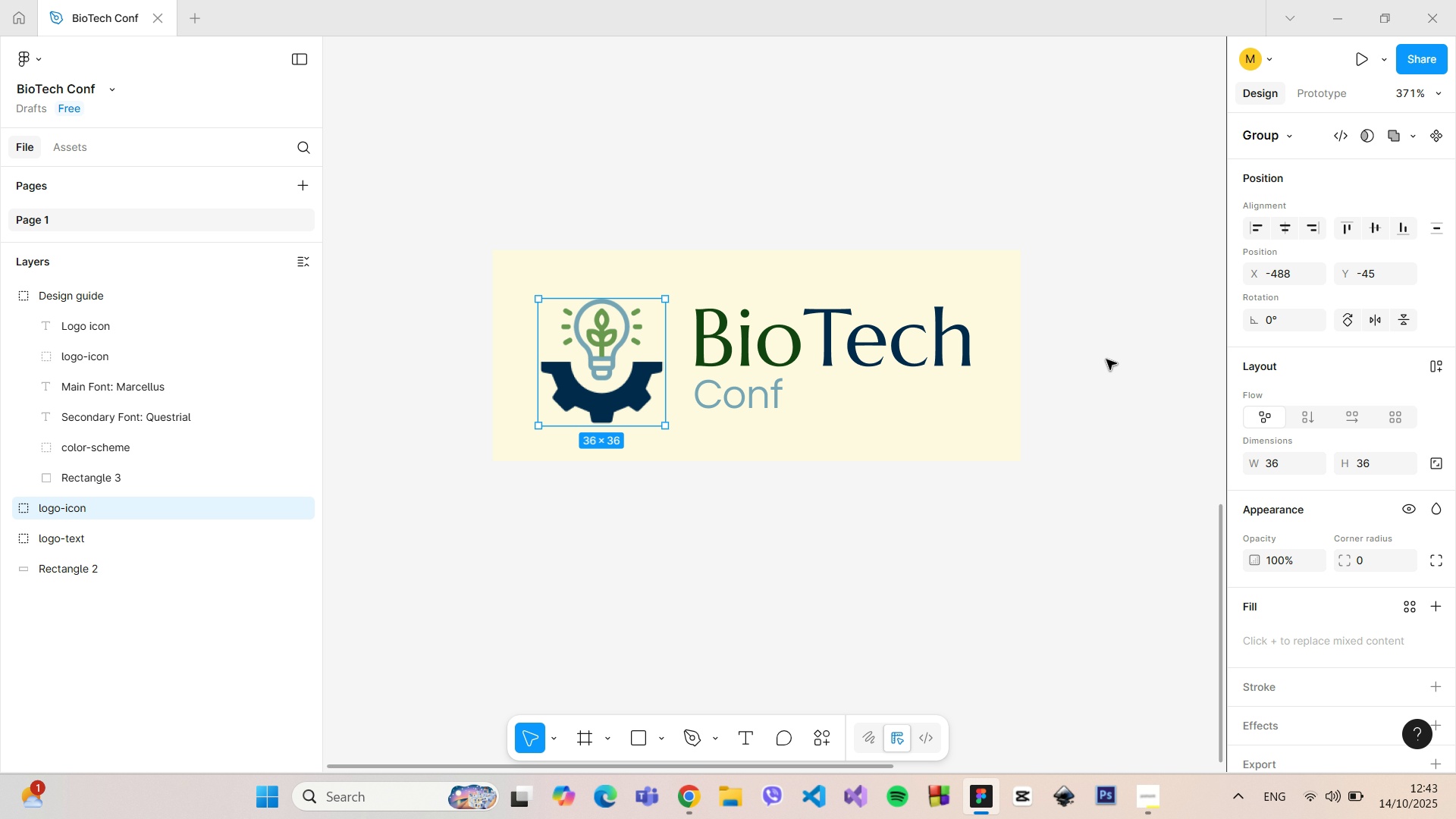 
left_click([1374, 274])
 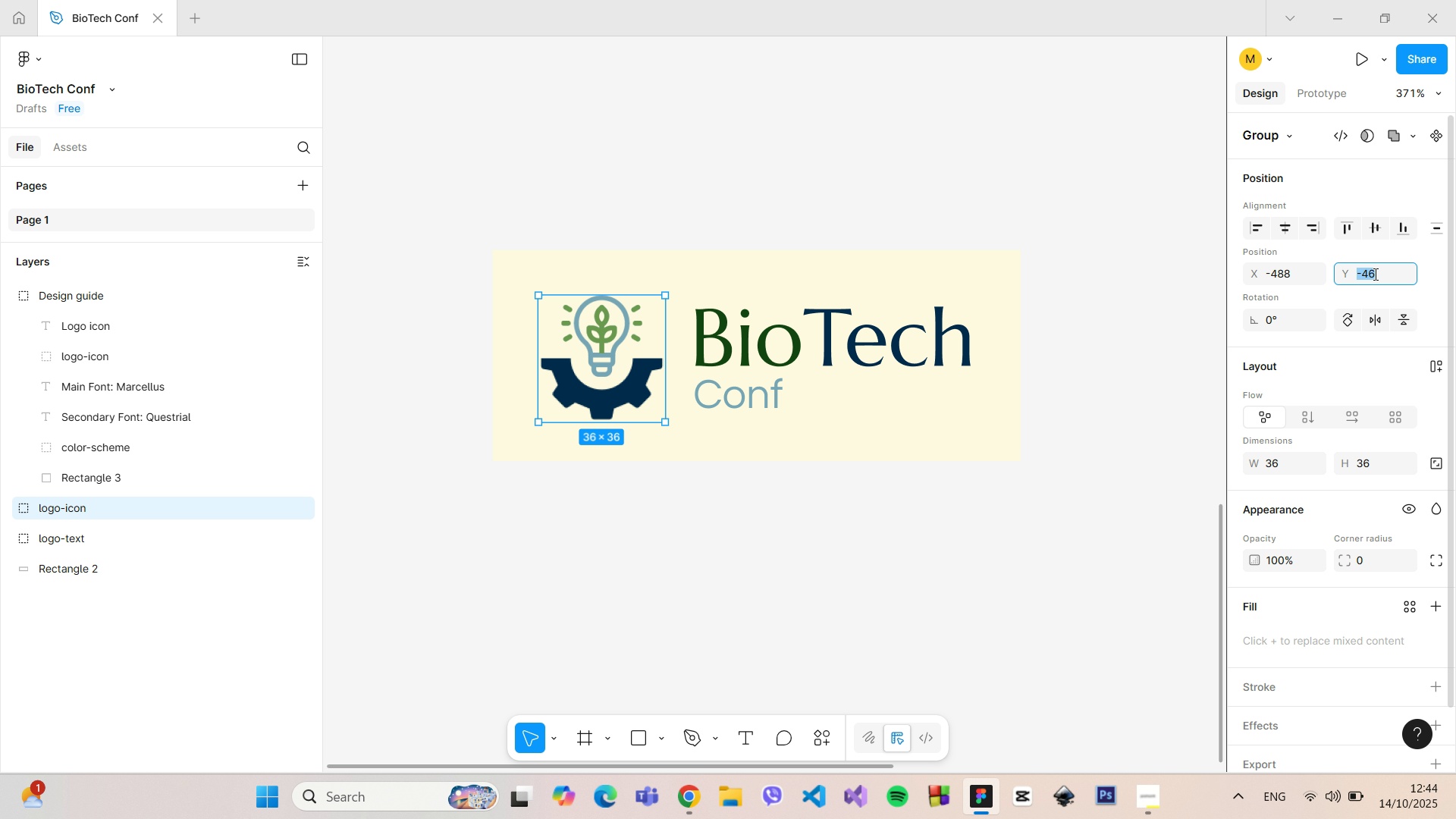 
key(ArrowDown)
 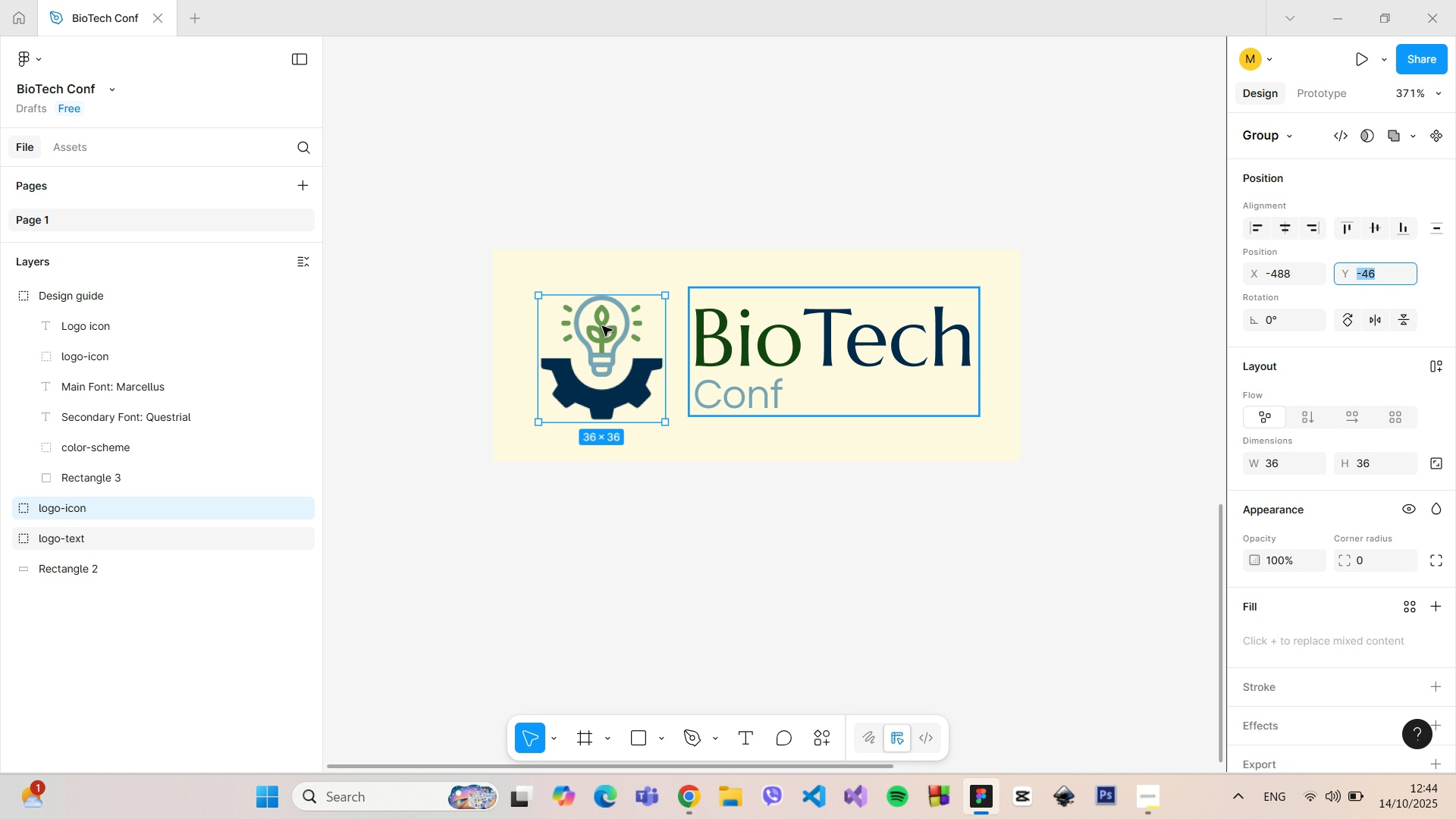 
hold_key(key=AltLeft, duration=0.78)
 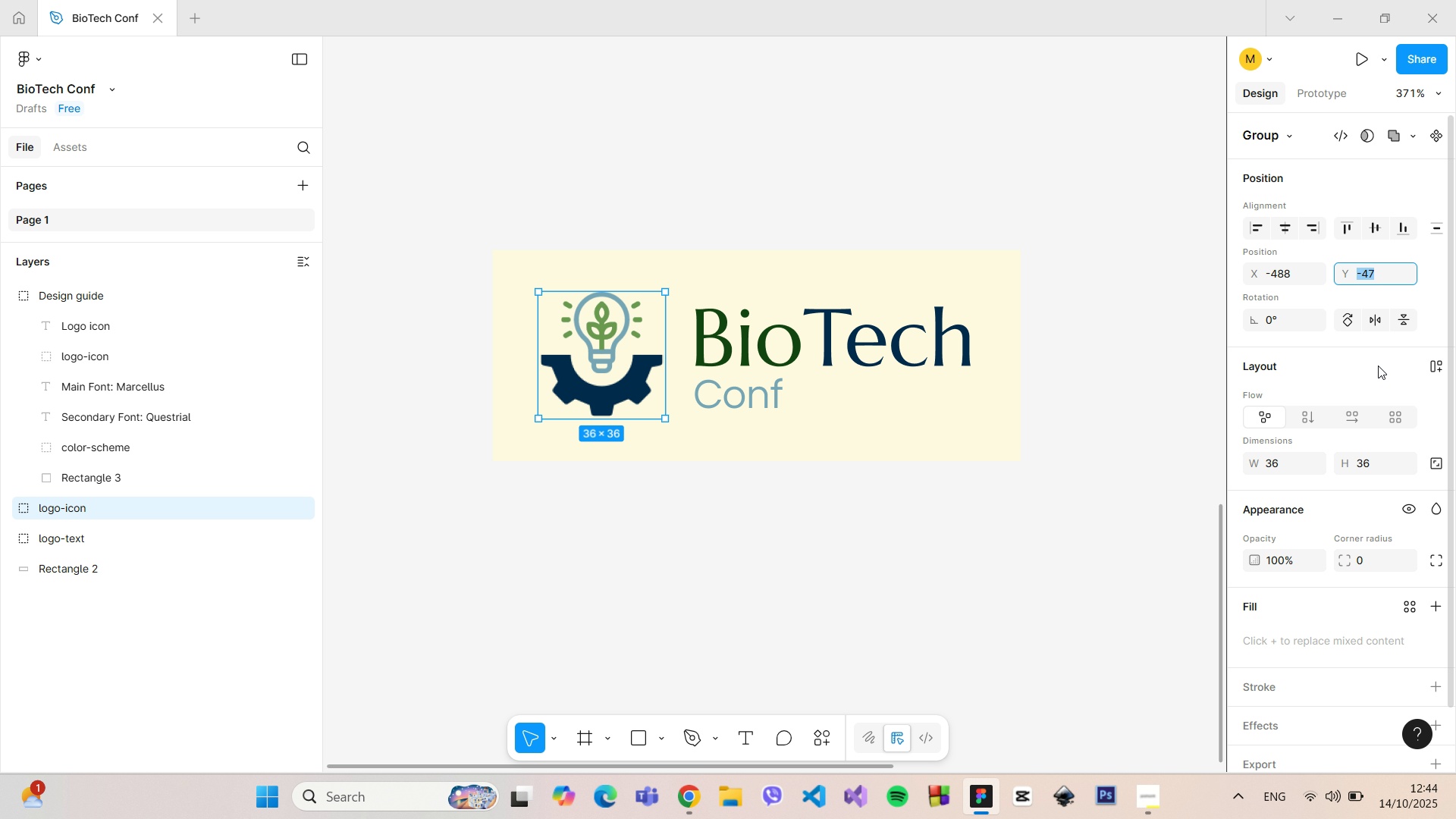 
key(ArrowDown)
 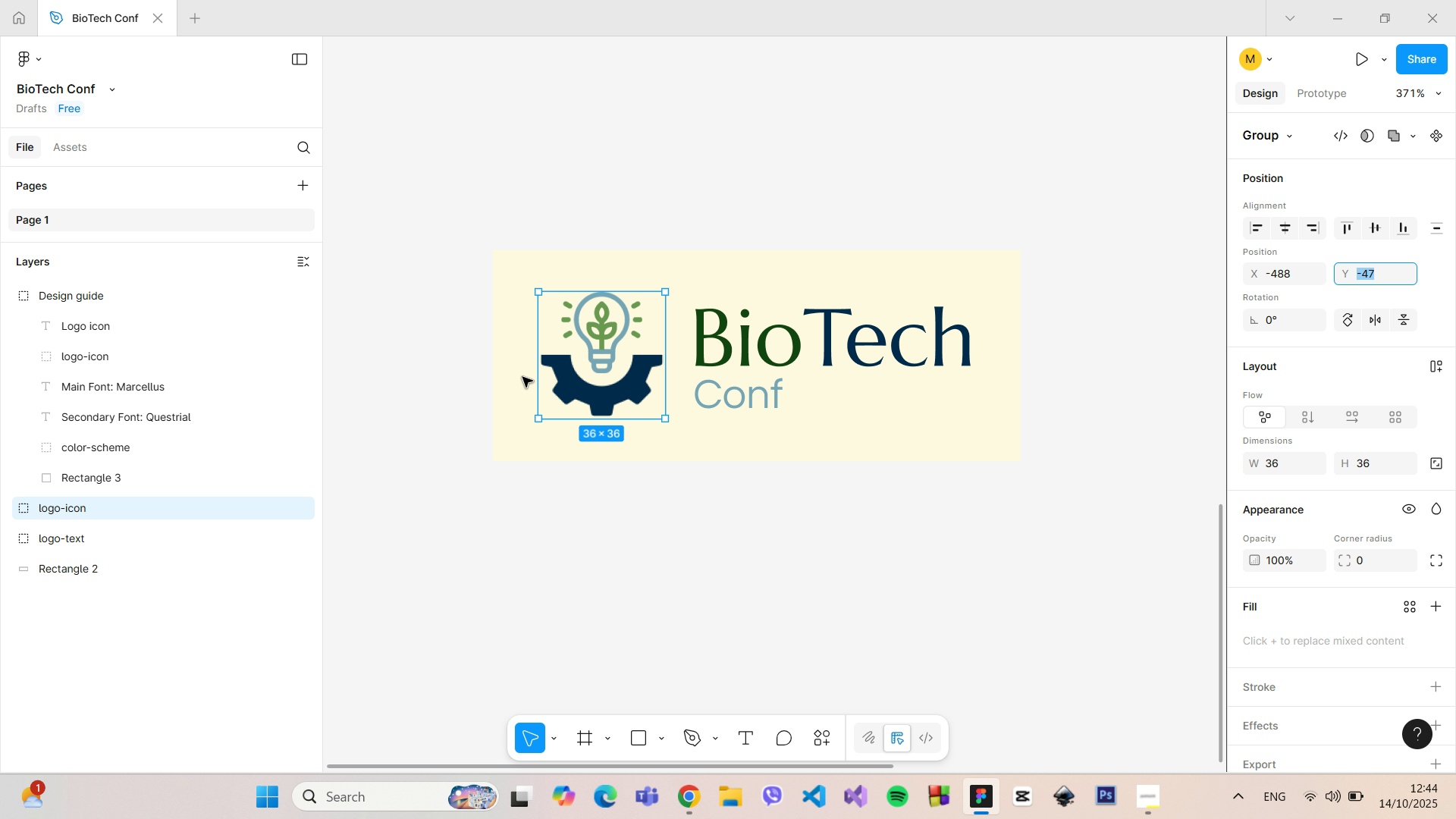 
hold_key(key=AltLeft, duration=0.91)
 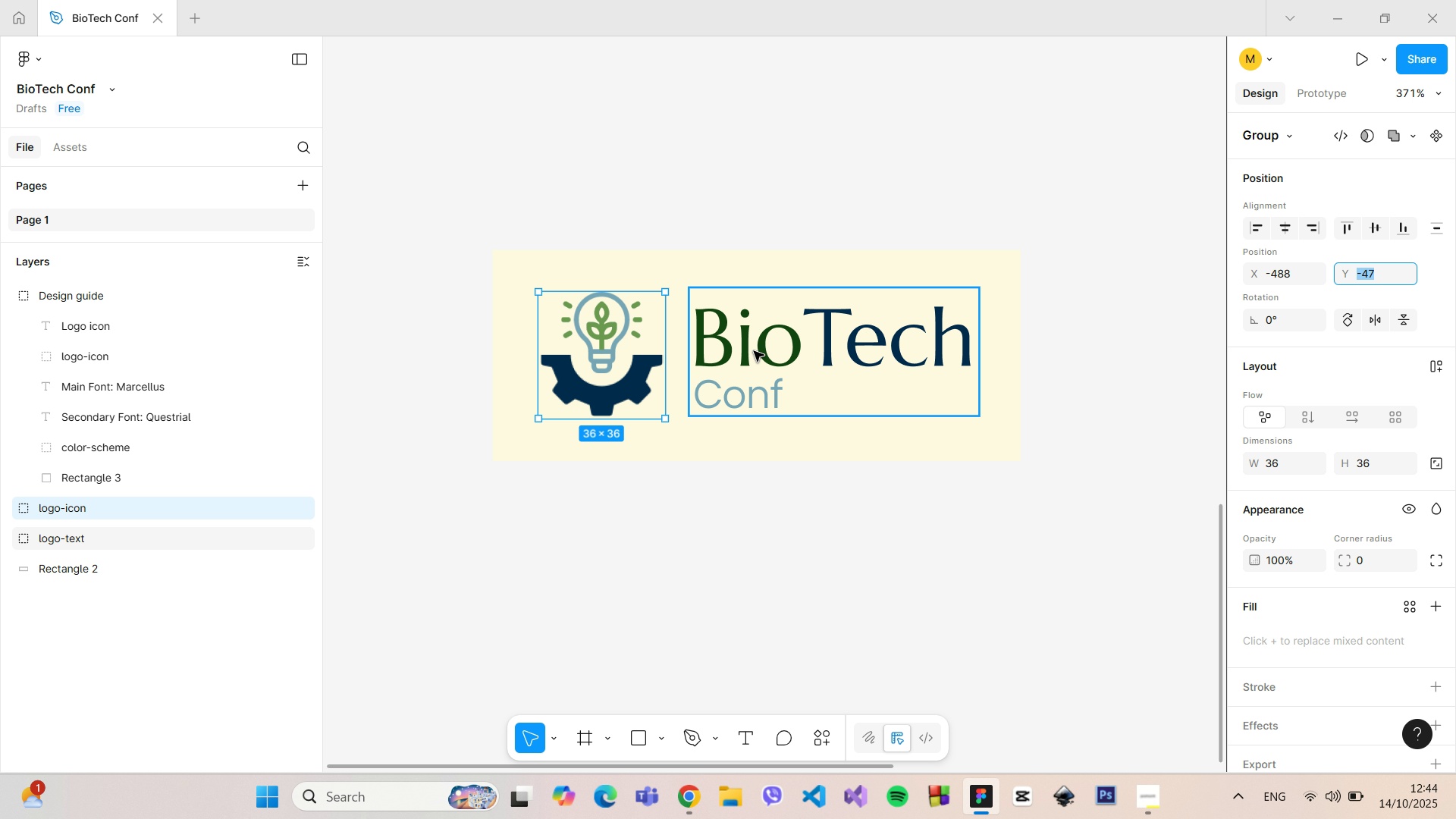 
left_click([754, 351])
 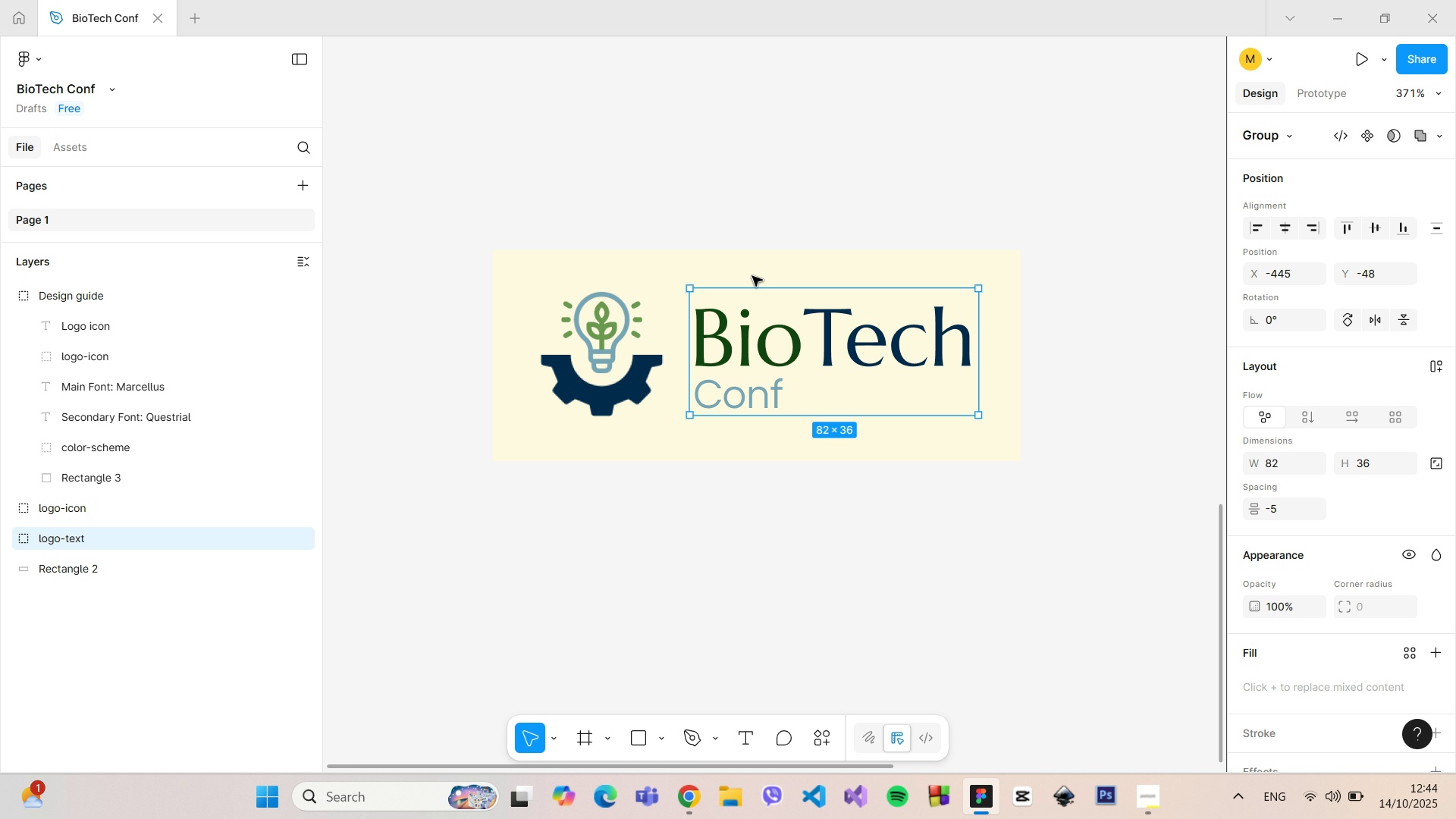 
hold_key(key=AltLeft, duration=0.59)
 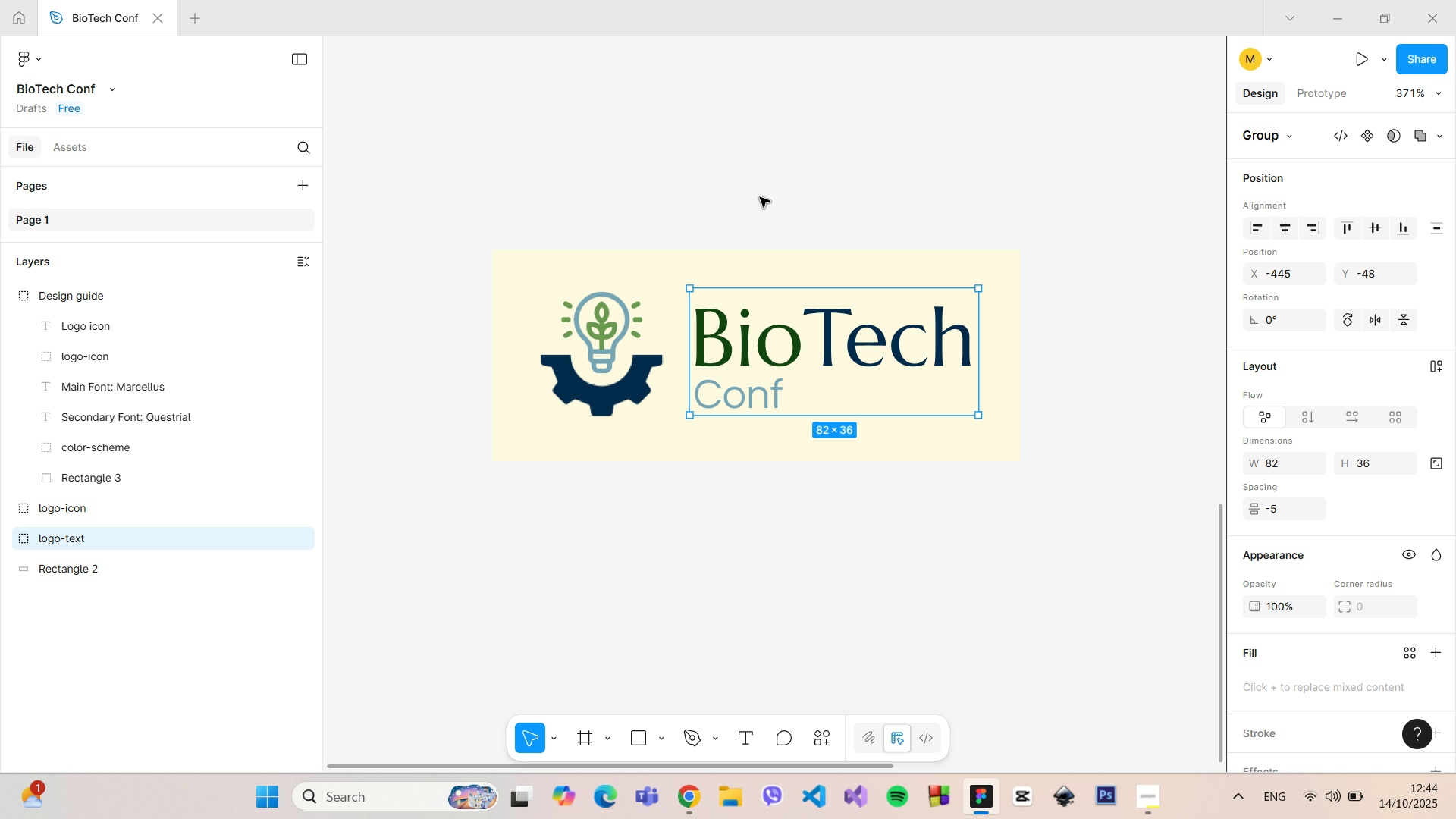 
left_click([760, 197])
 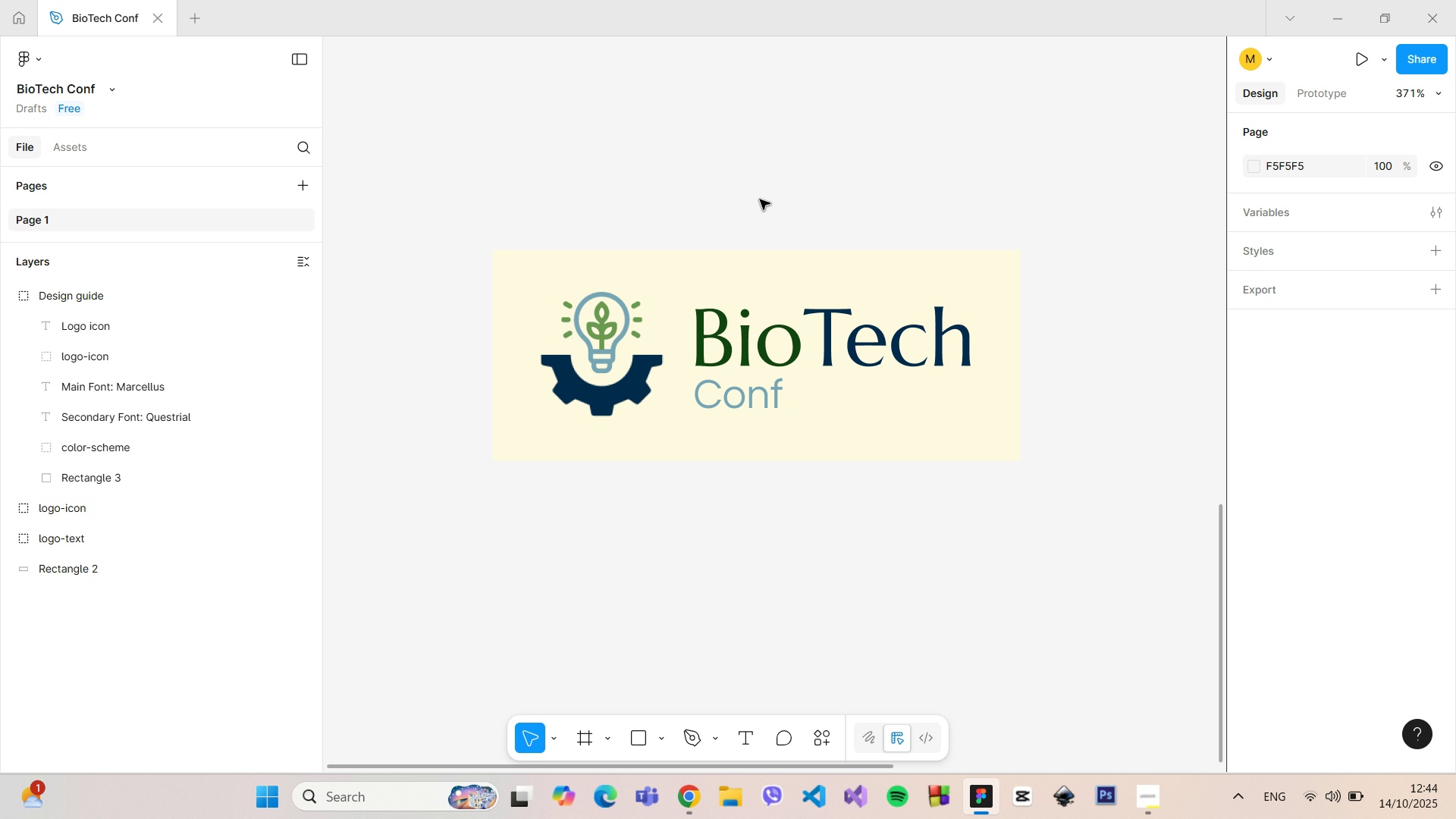 
hold_key(key=ControlLeft, duration=1.51)
scroll: coordinate [760, 199], scroll_direction: down, amount: 7.0
 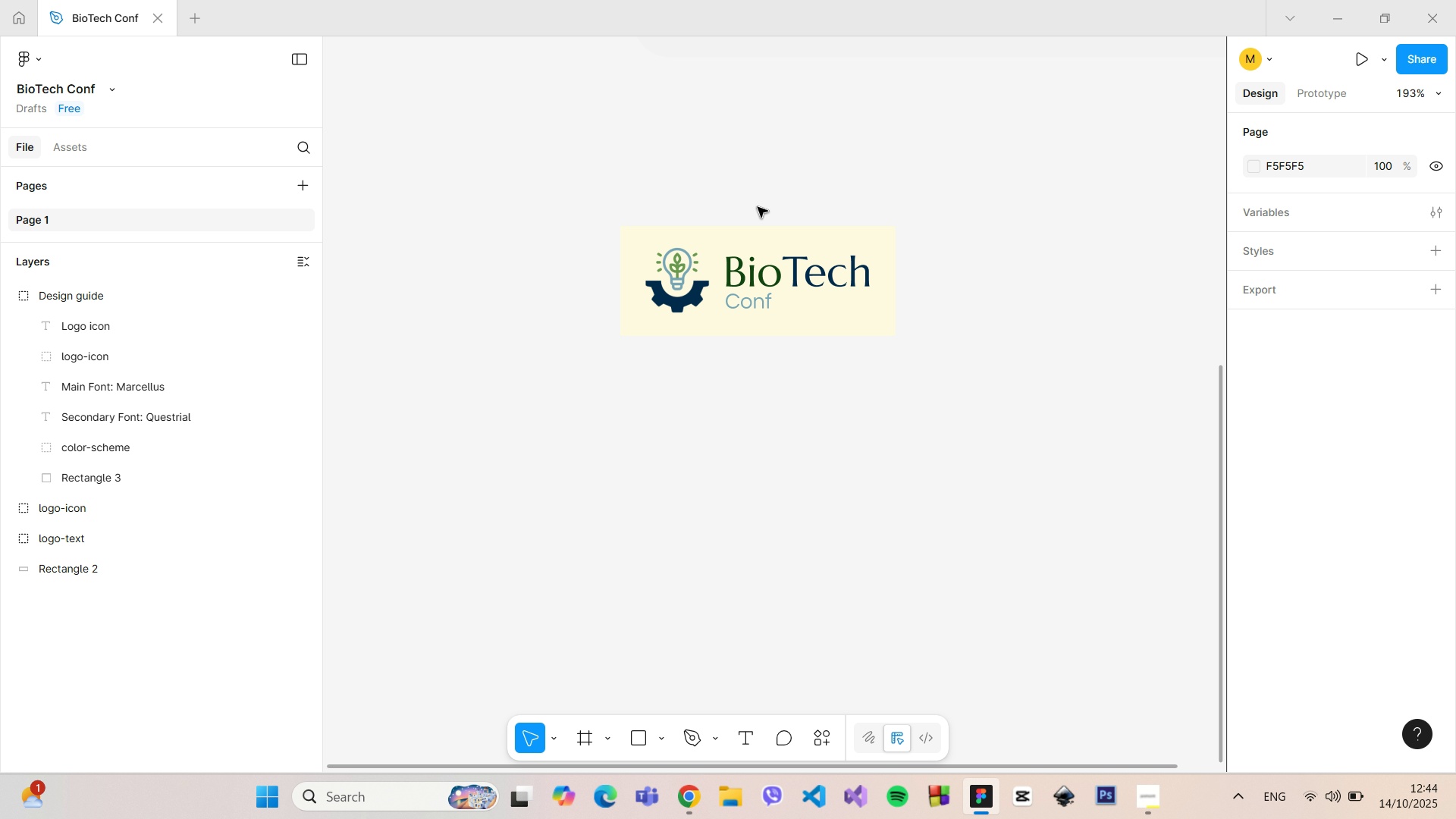 
hold_key(key=ControlLeft, duration=1.51)
scroll: coordinate [626, 473], scroll_direction: down, amount: 5.0
 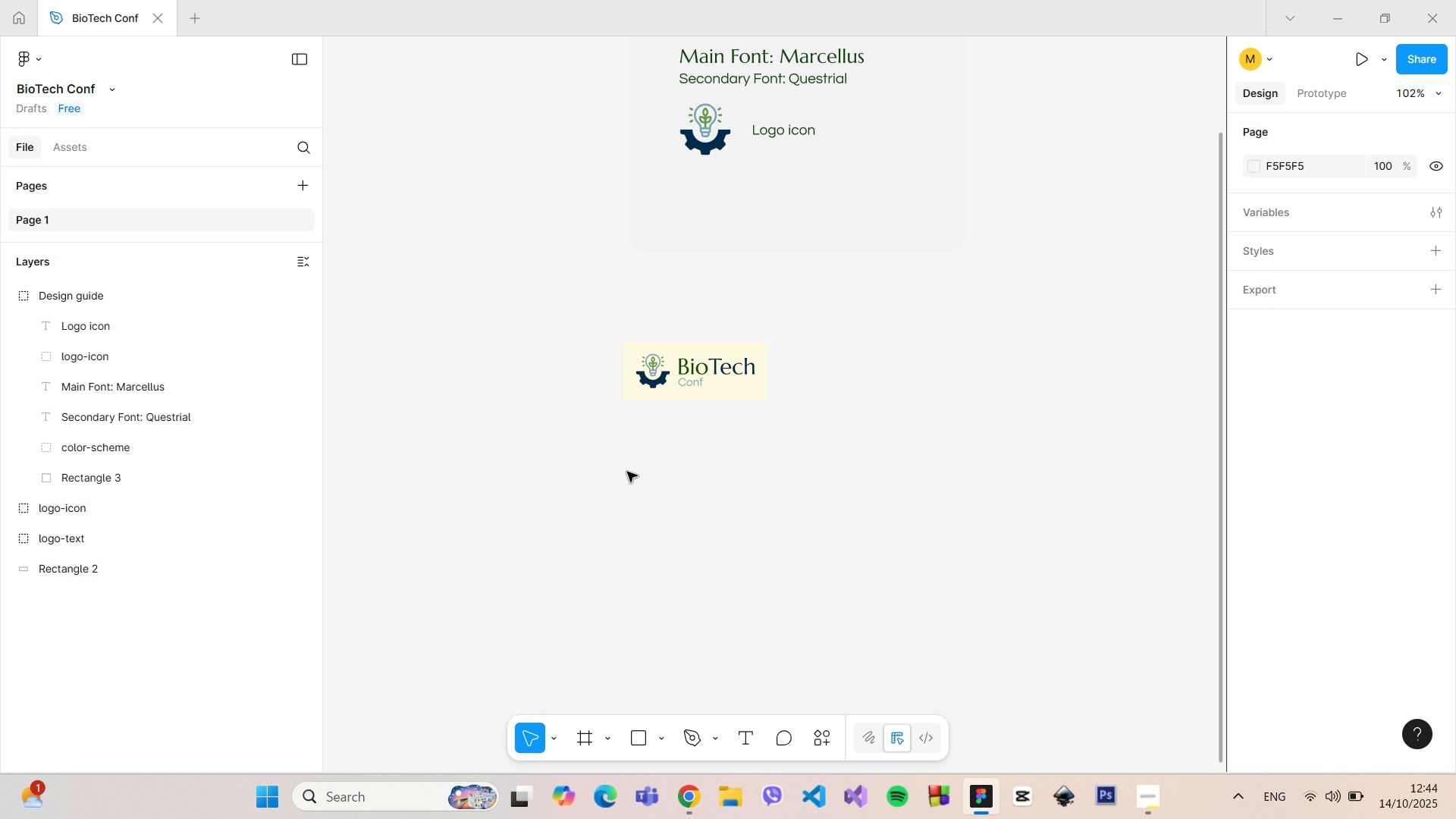 
hold_key(key=ControlLeft, duration=0.76)
scroll: coordinate [640, 388], scroll_direction: up, amount: 5.0
 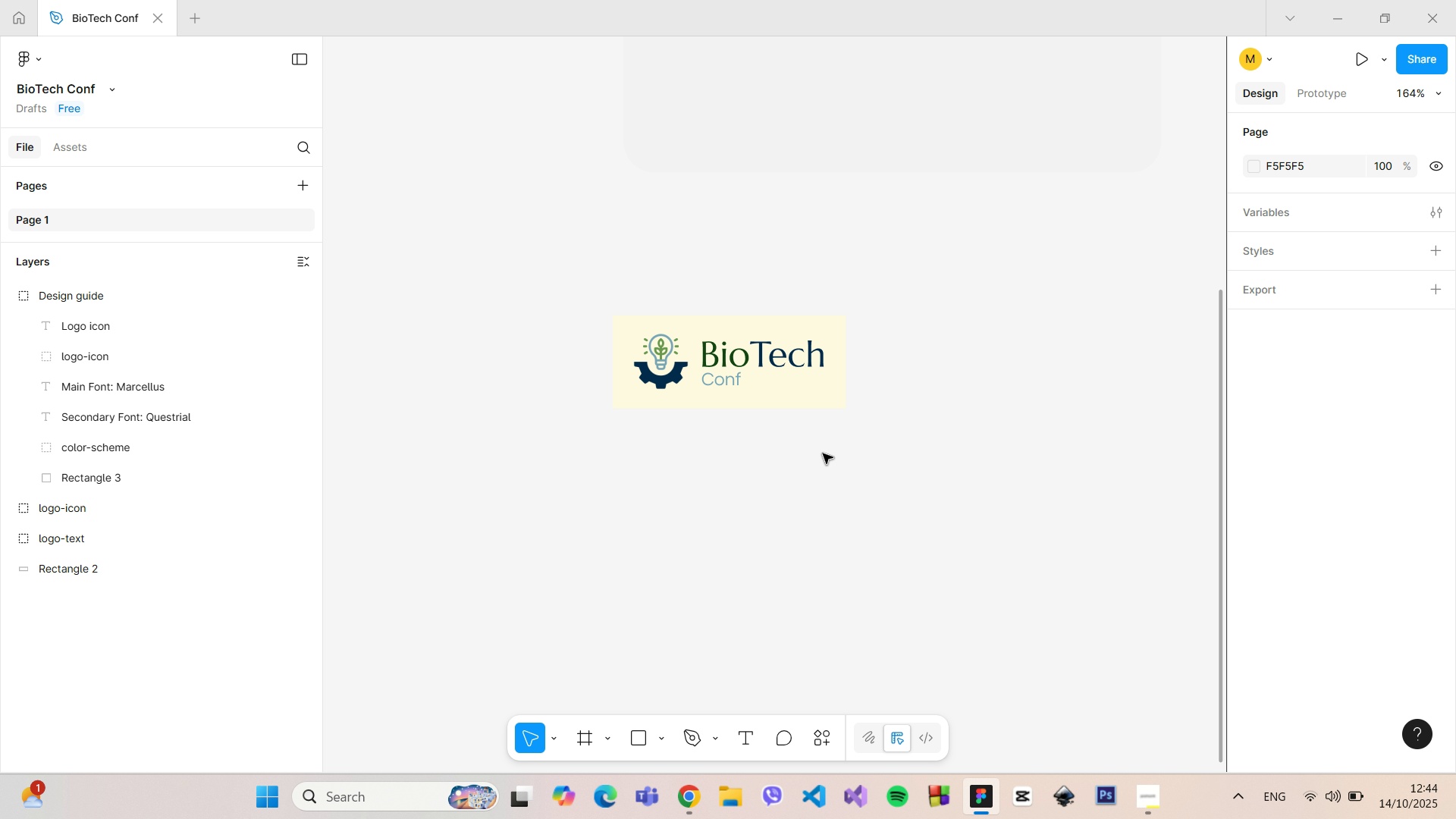 
left_click([823, 453])
 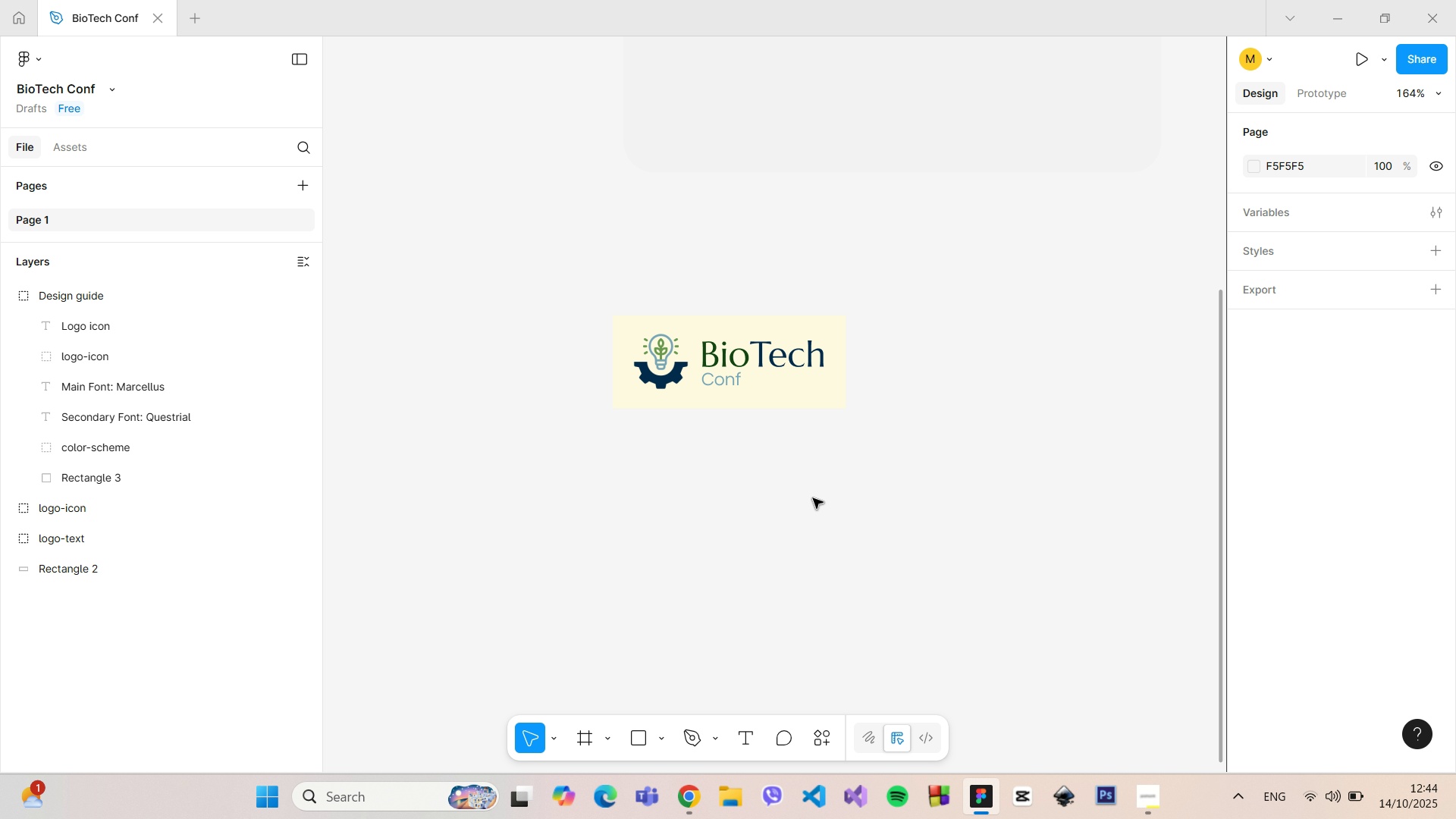 
hold_key(key=ControlLeft, duration=0.59)
scroll: coordinate [810, 503], scroll_direction: up, amount: 5.0
 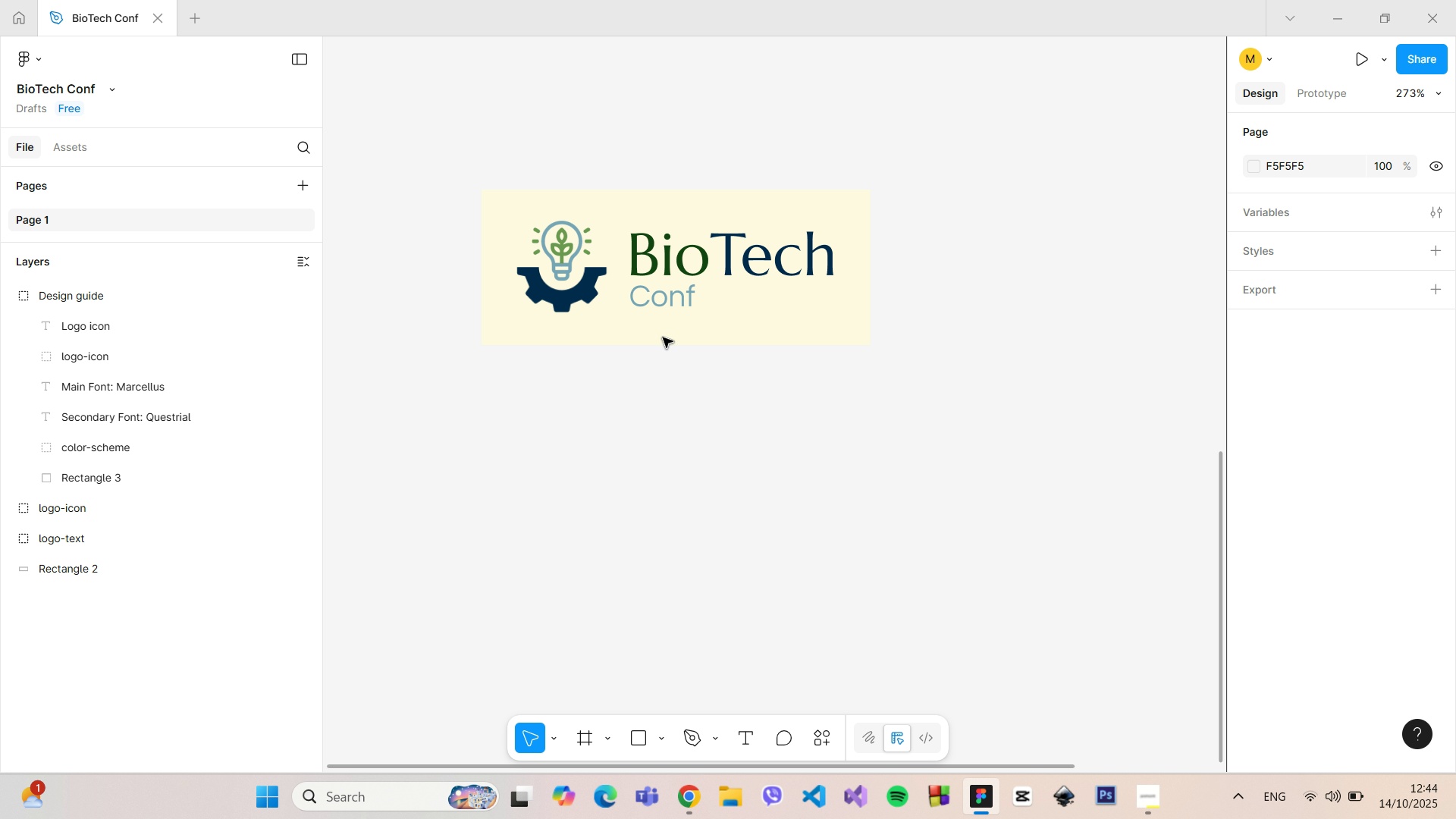 
hold_key(key=ControlLeft, duration=0.56)
scroll: coordinate [580, 140], scroll_direction: up, amount: 5.0
 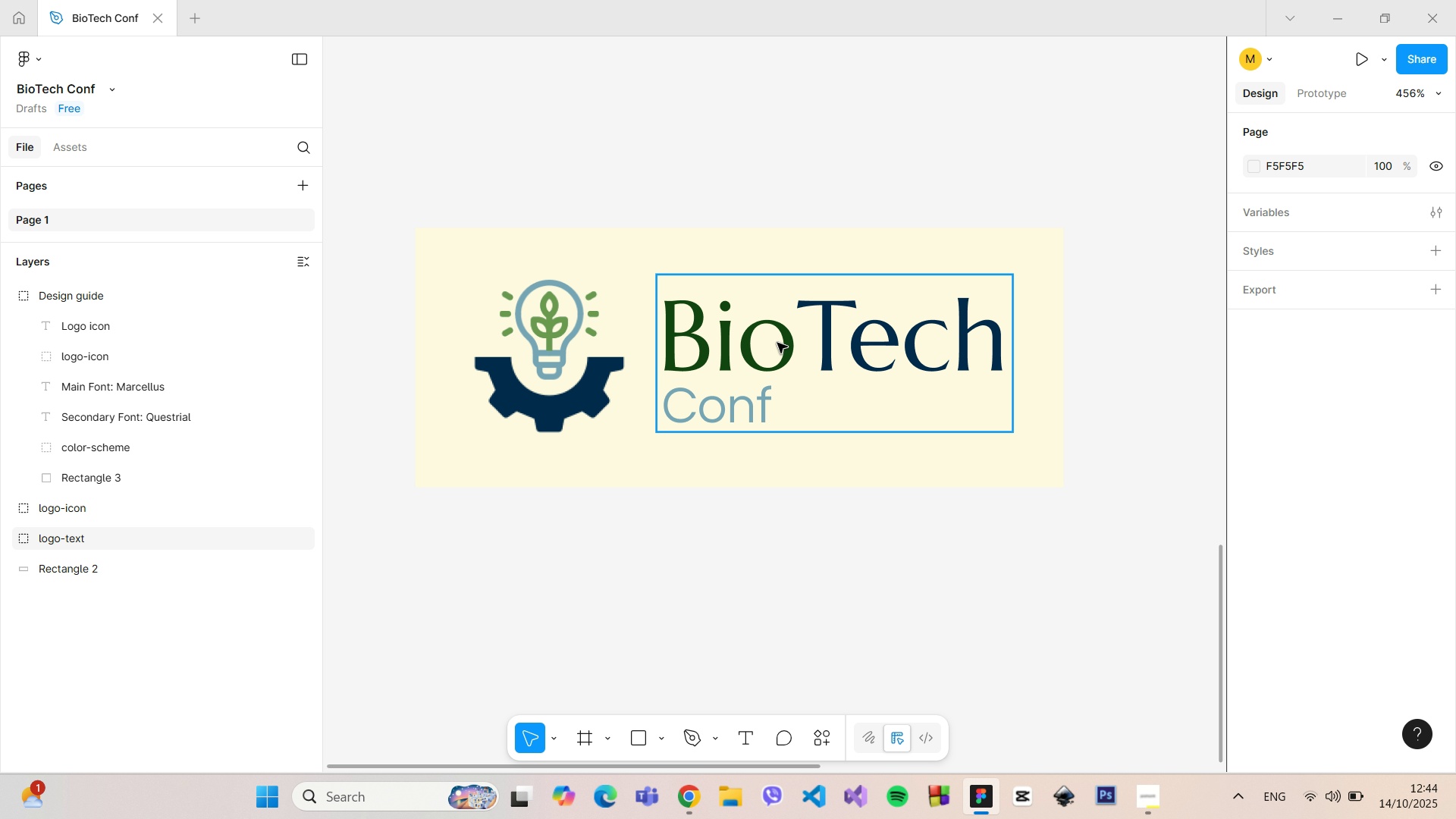 
left_click([777, 343])
 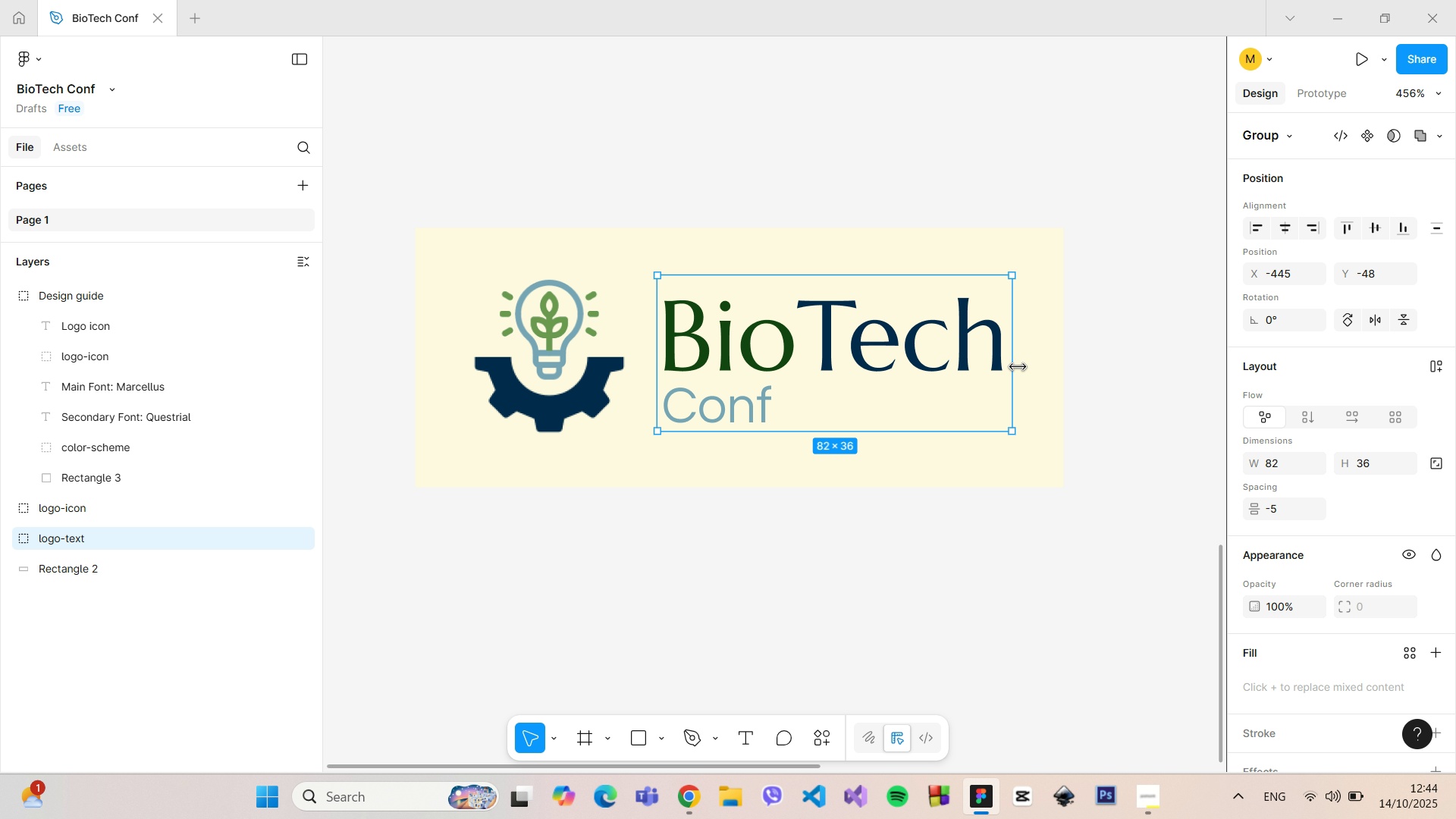 
hold_key(key=AltLeft, duration=0.75)
 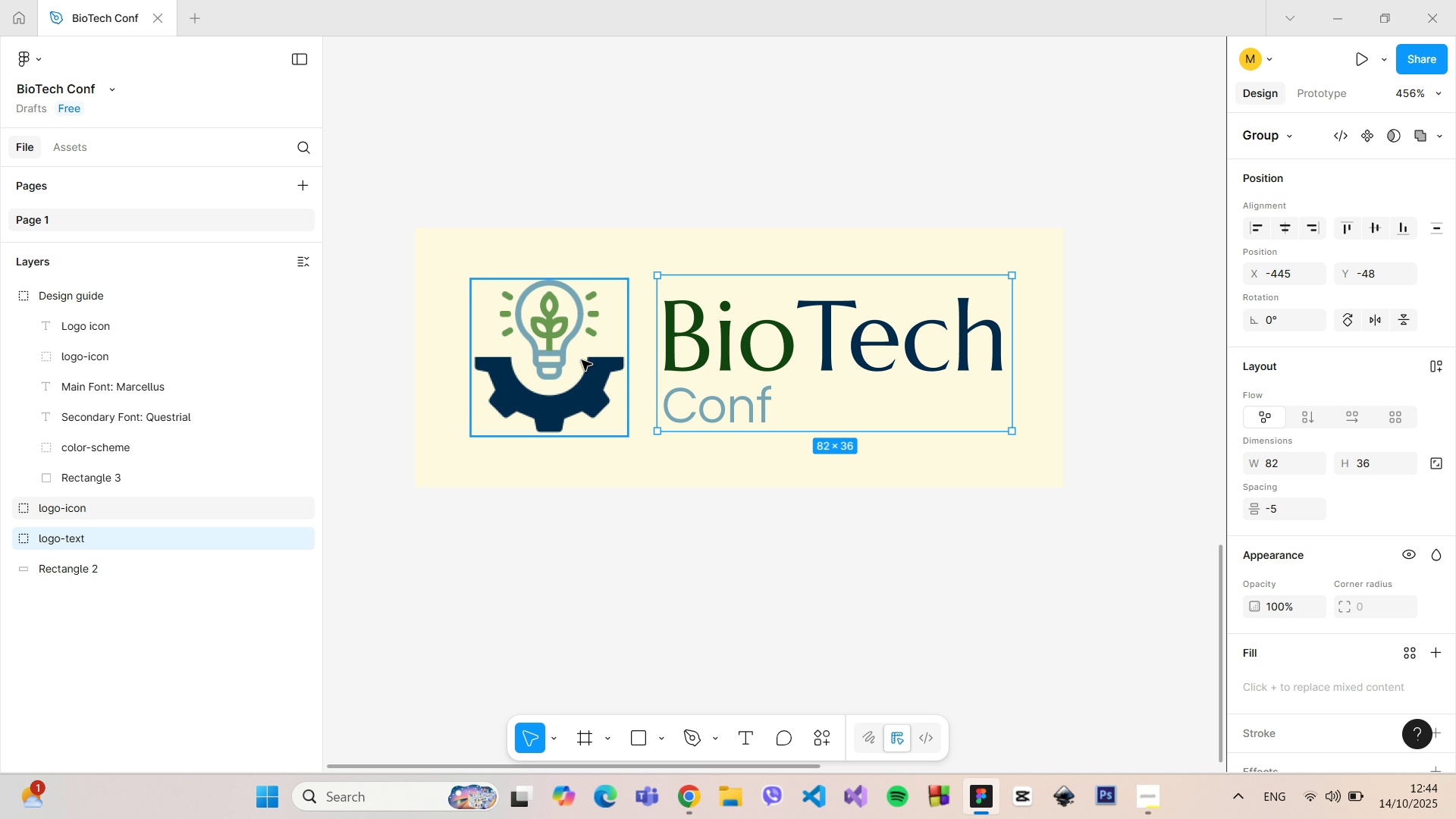 
left_click([582, 360])
 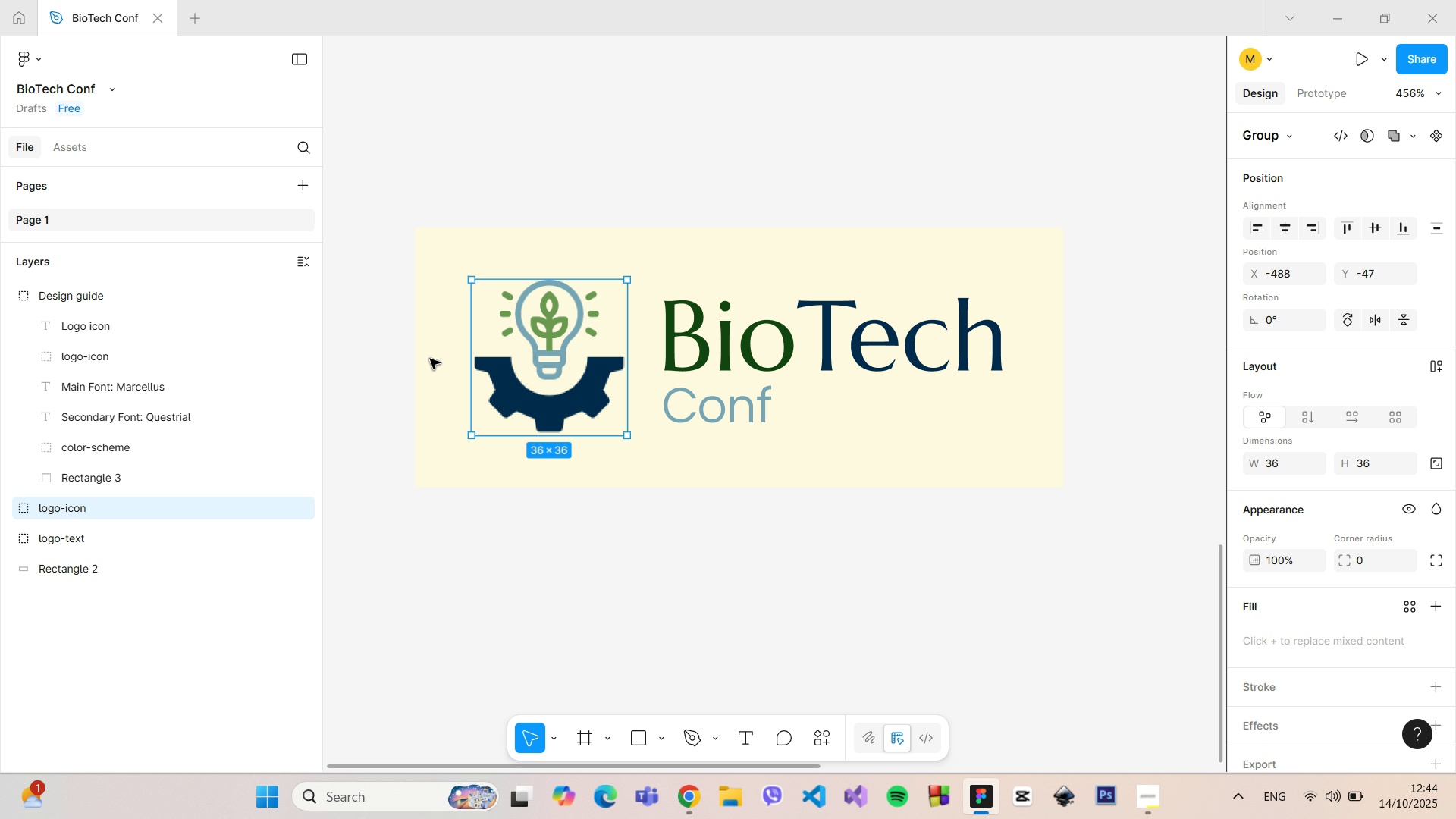 
hold_key(key=AltLeft, duration=0.99)
 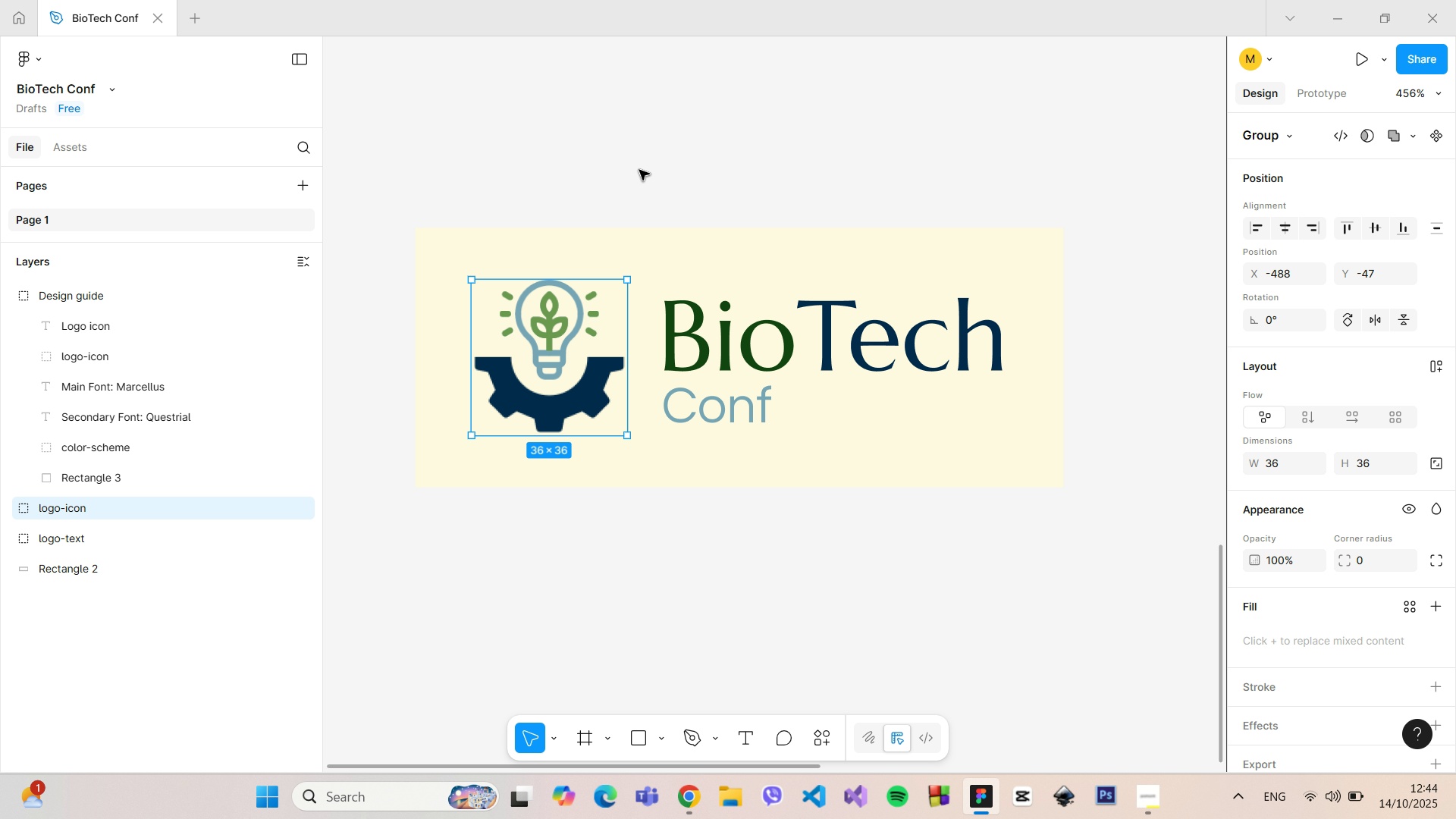 
left_click([639, 170])
 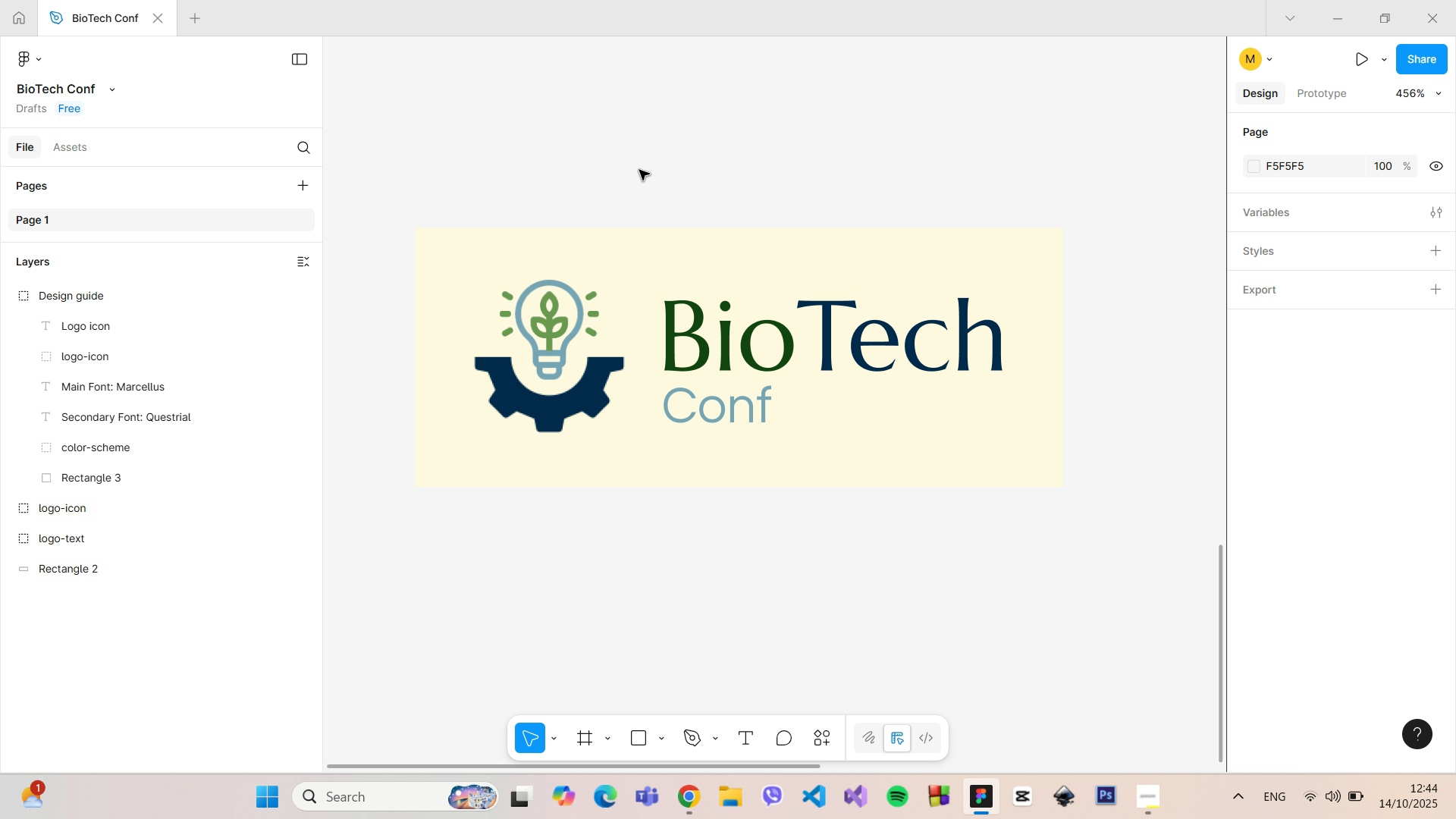 
hold_key(key=ControlLeft, duration=1.51)
scroll: coordinate [639, 170], scroll_direction: down, amount: 4.0
 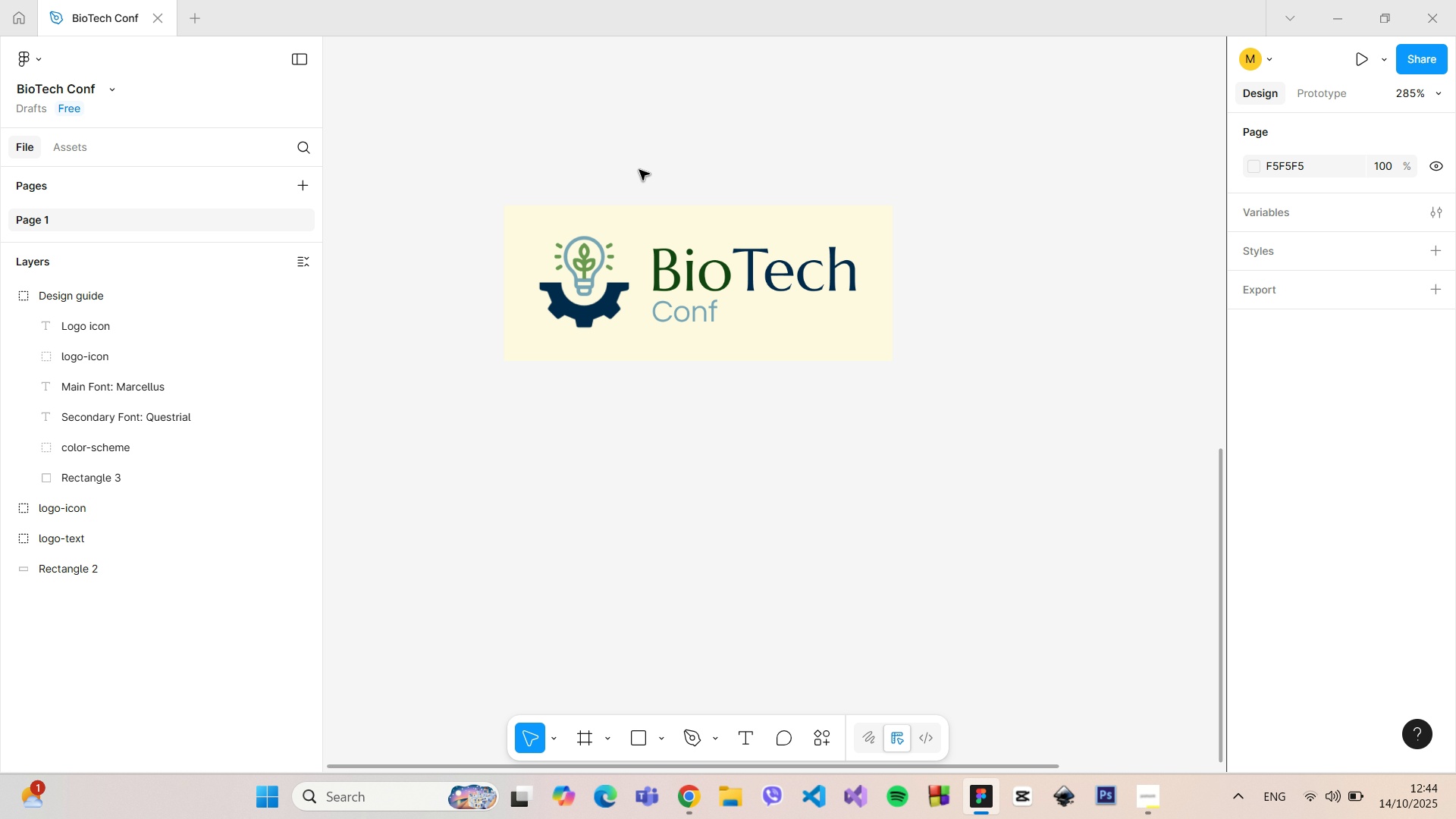 
key(Control+ControlLeft)
 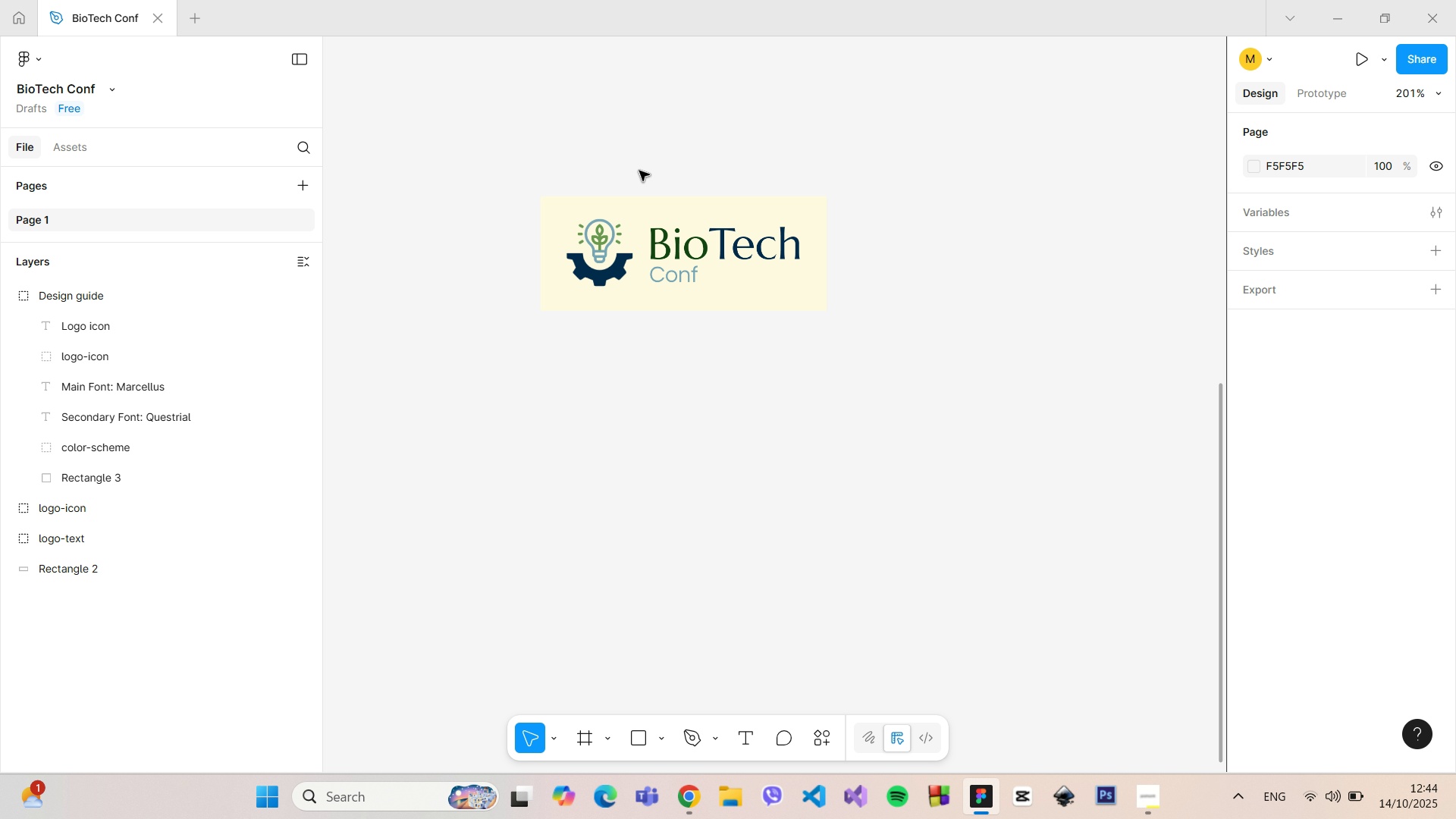 
key(Control+ControlLeft)
 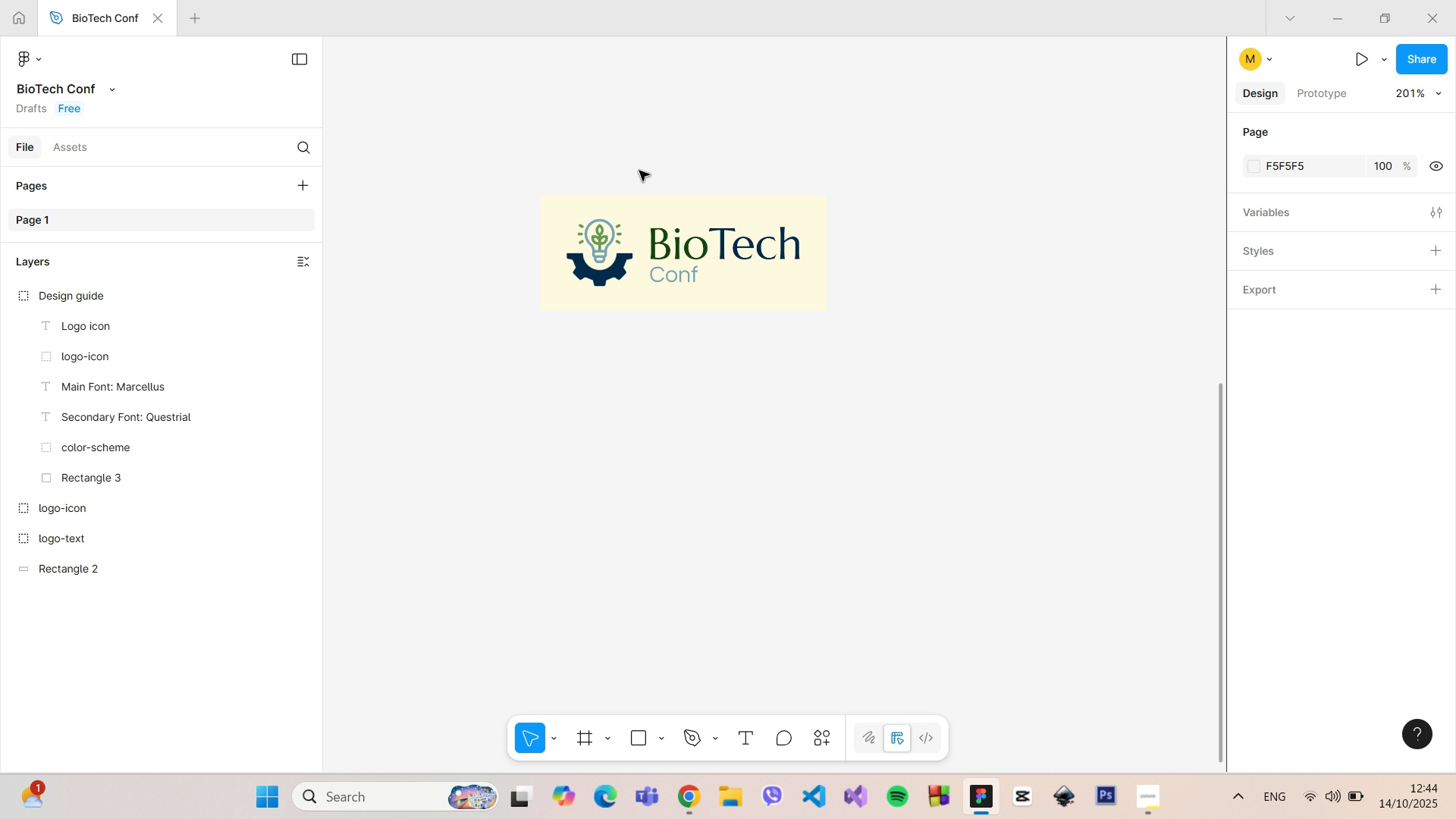 
key(Control+ControlLeft)
 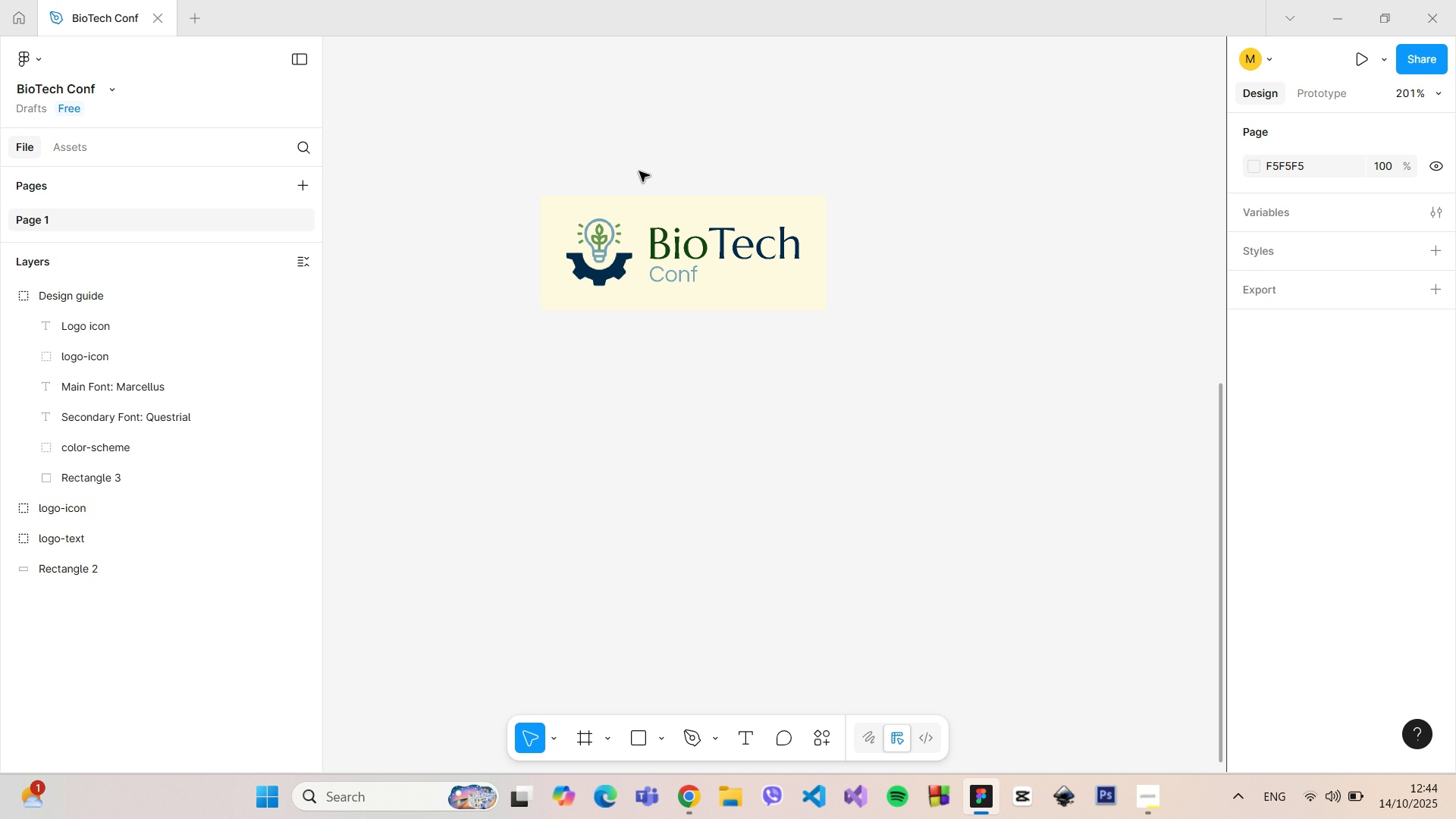 
key(Control+ControlLeft)
 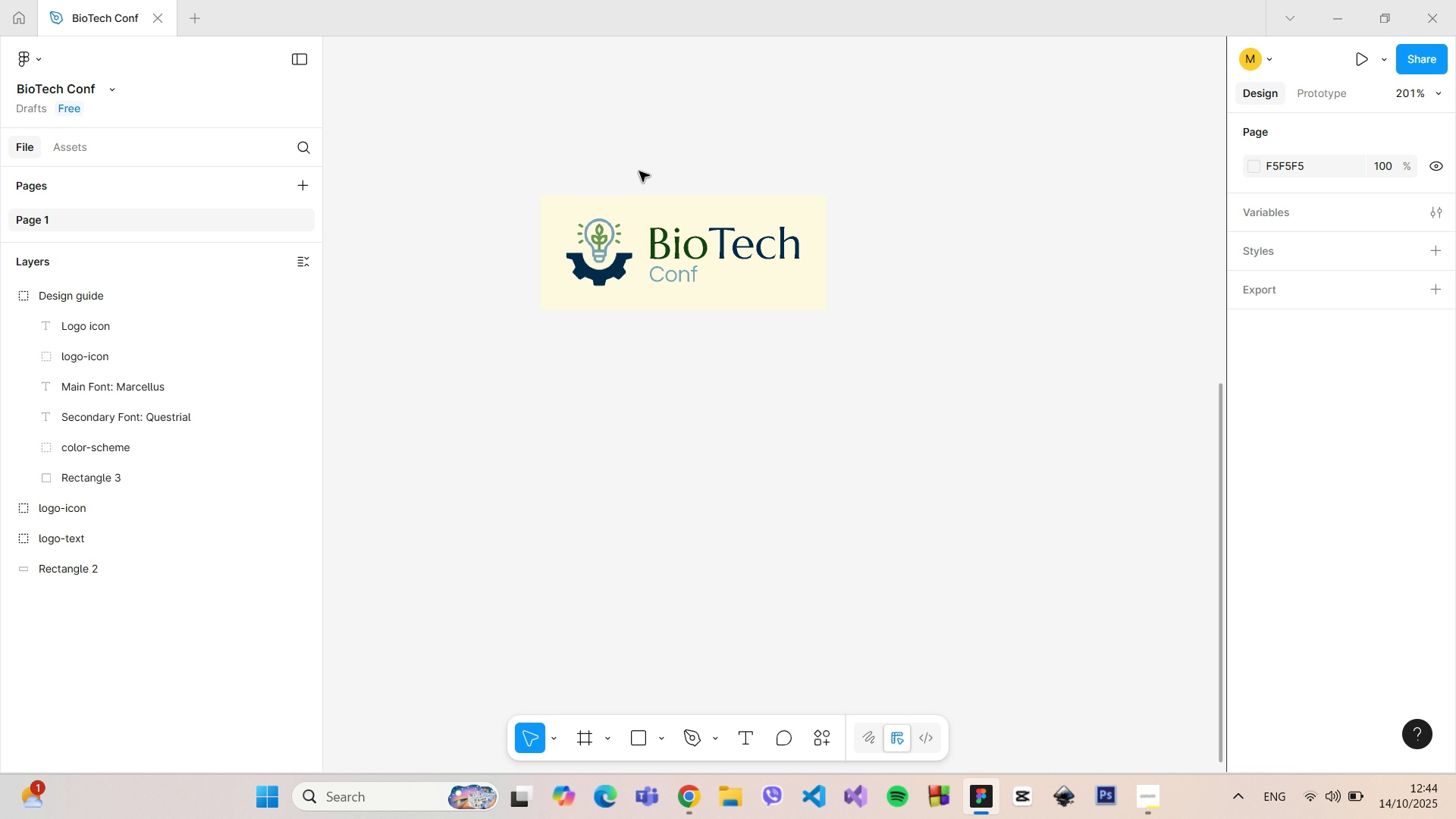 
key(Control+ControlLeft)
 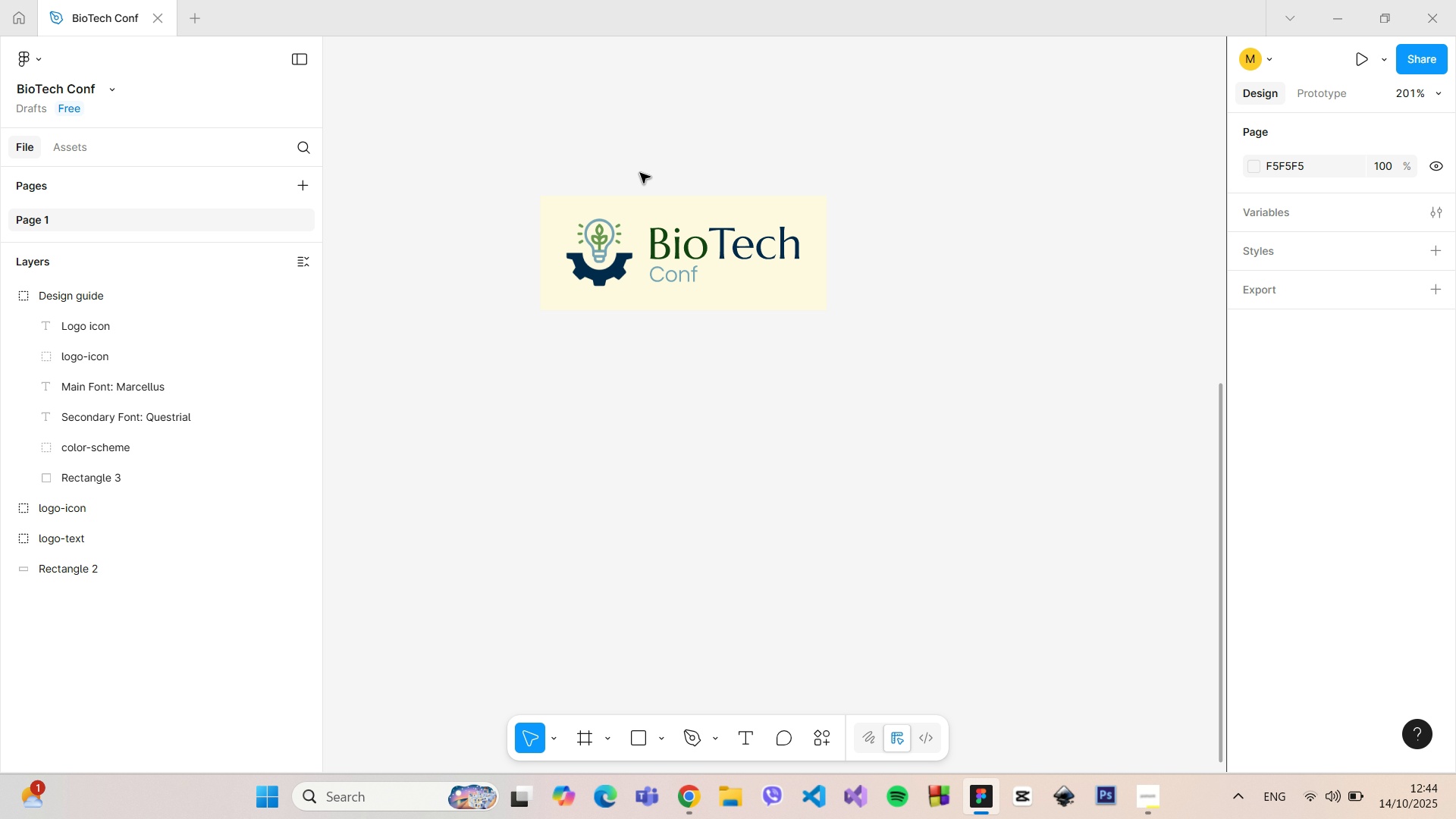 
key(Control+ControlLeft)
 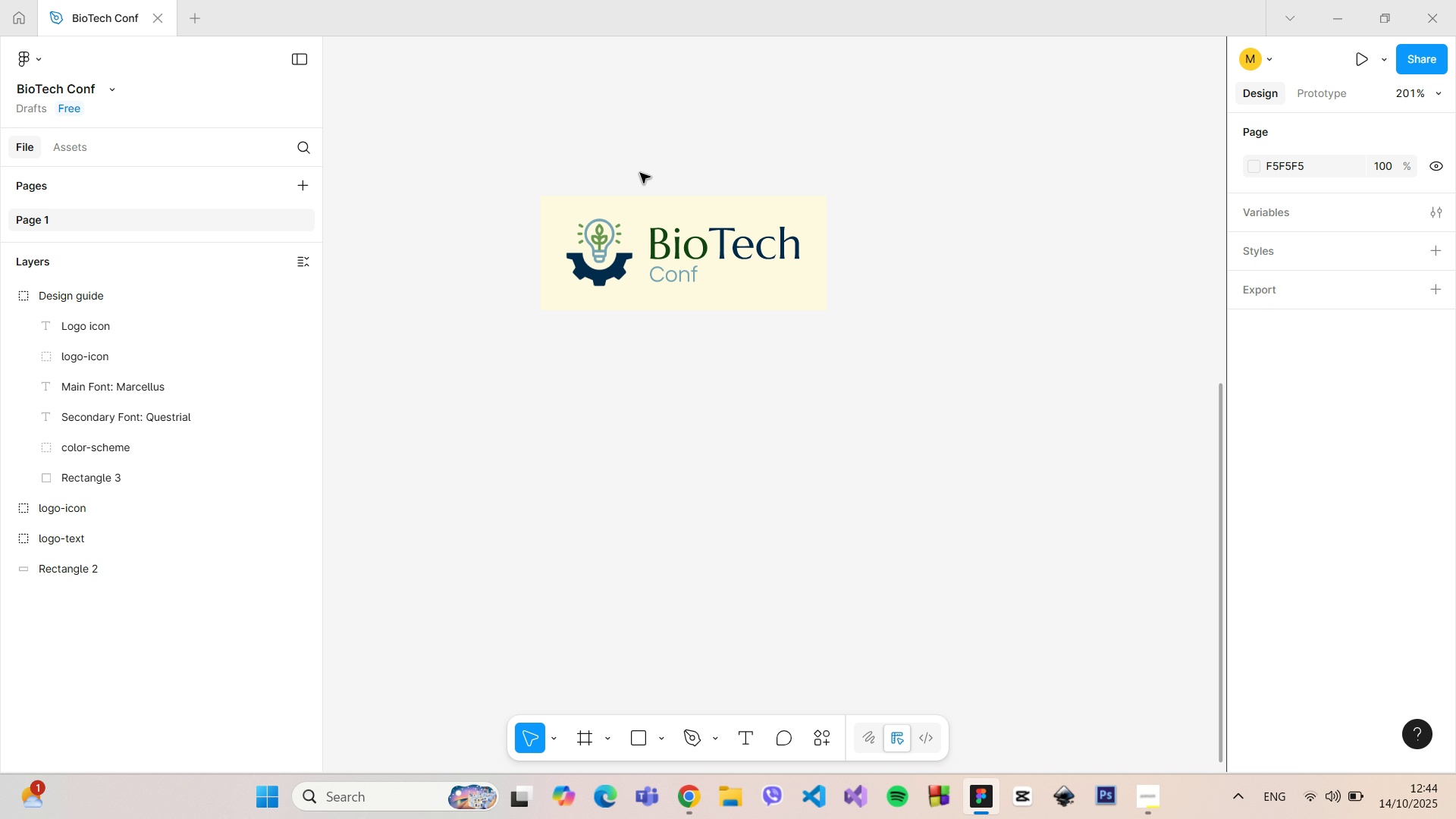 
key(Control+ControlLeft)
 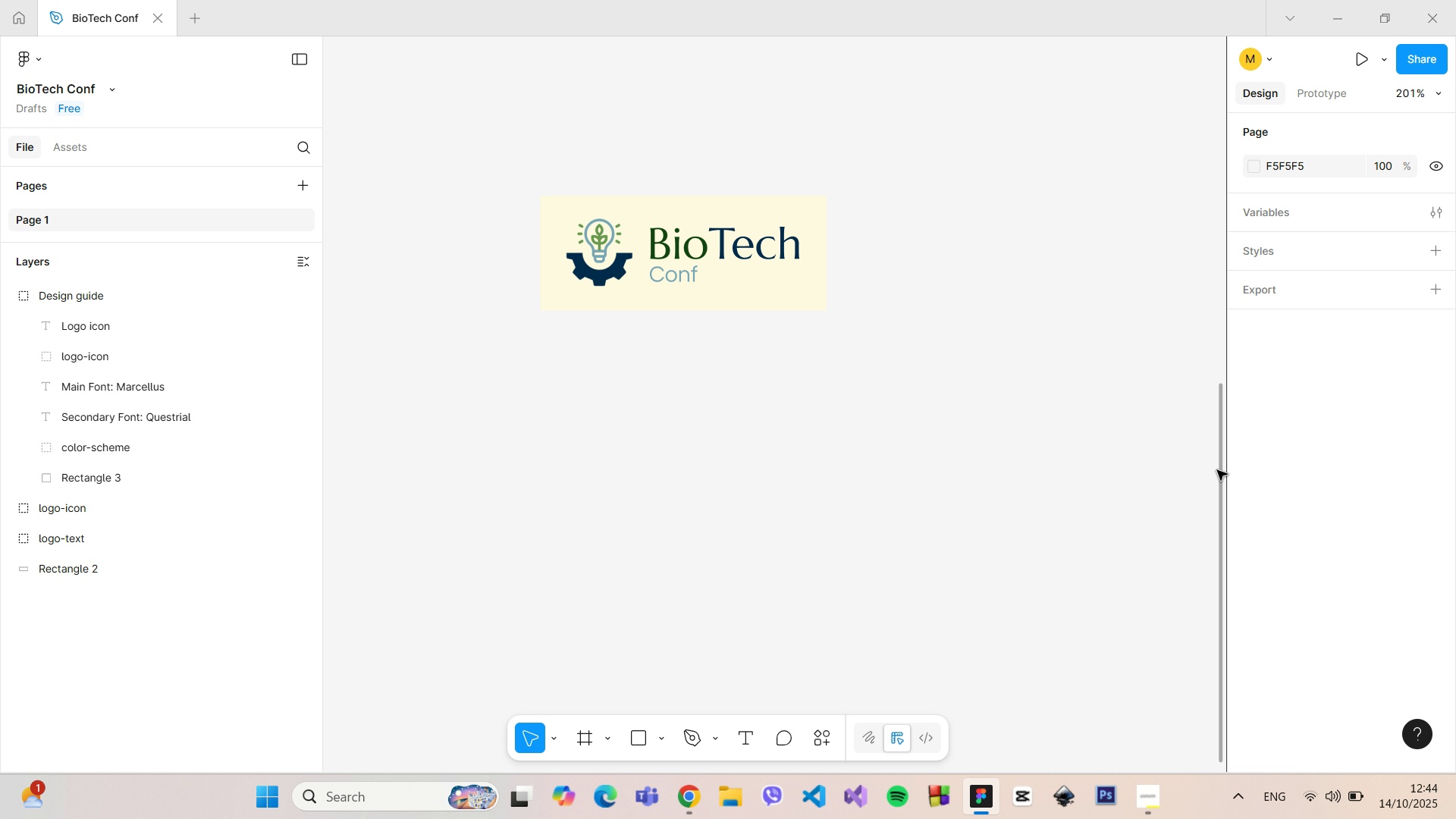 
left_click_drag(start_coordinate=[1219, 470], to_coordinate=[1210, 413])
 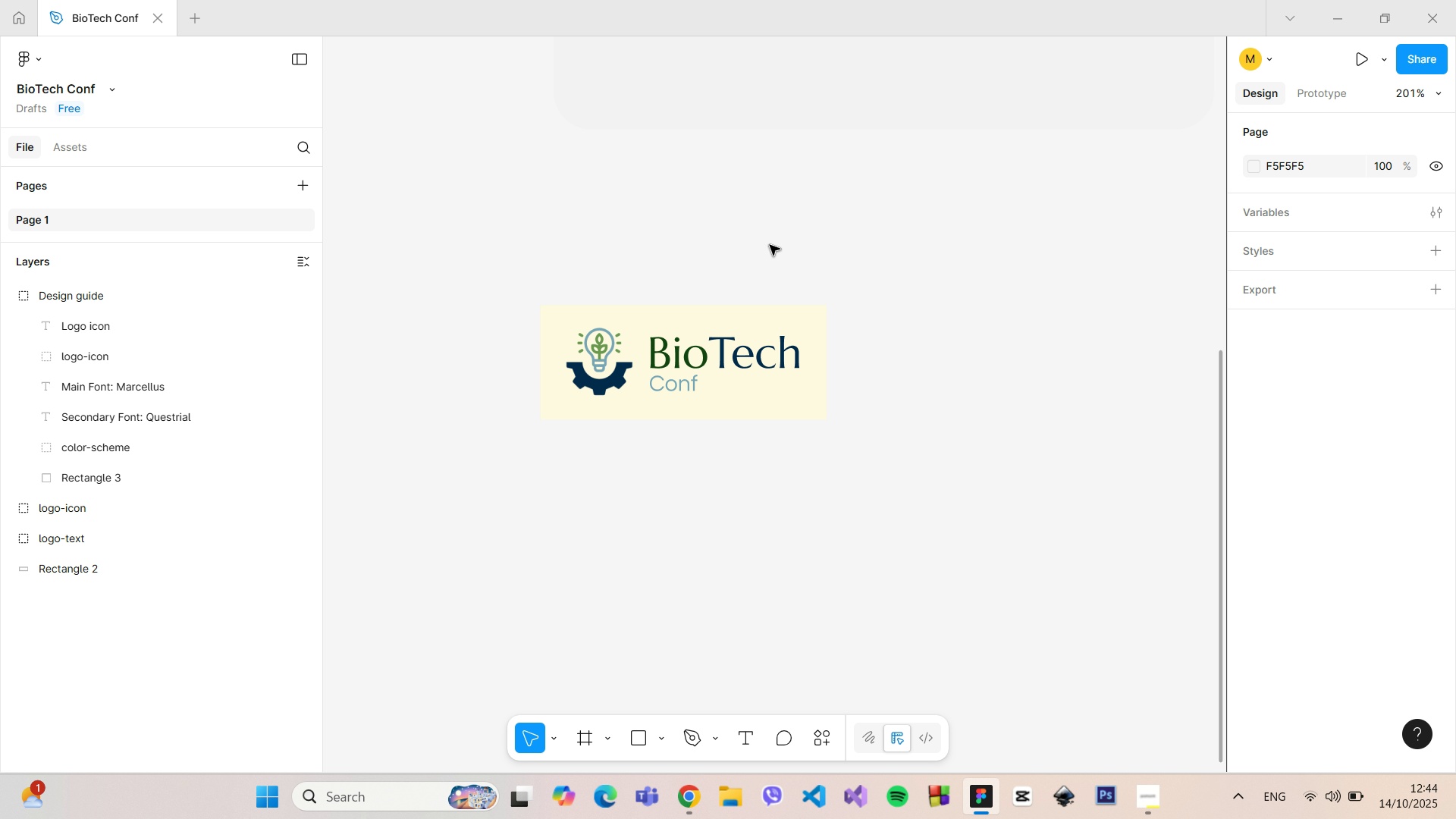 
scroll: coordinate [770, 247], scroll_direction: down, amount: 2.0
 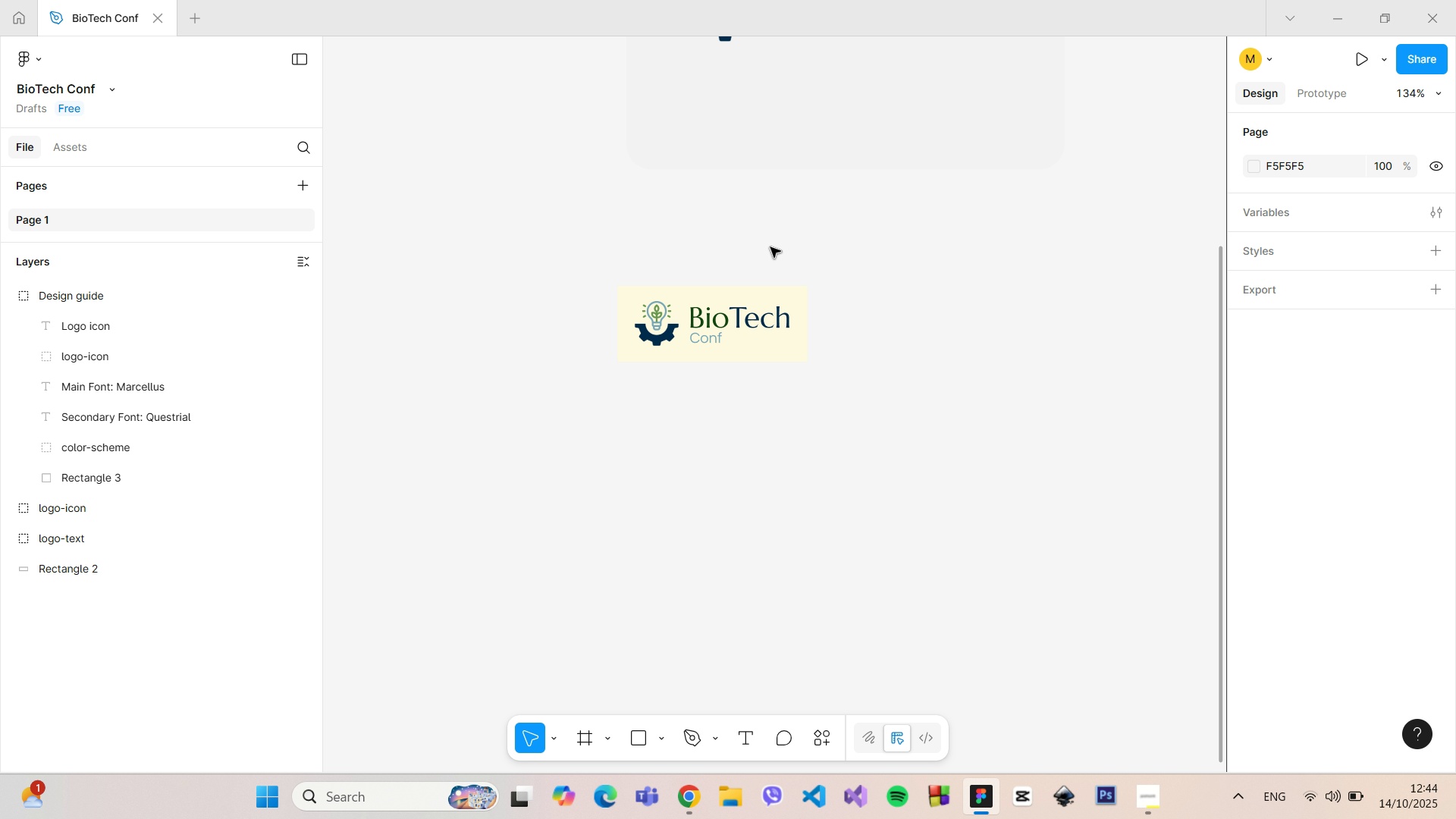 
hold_key(key=ControlLeft, duration=0.61)
 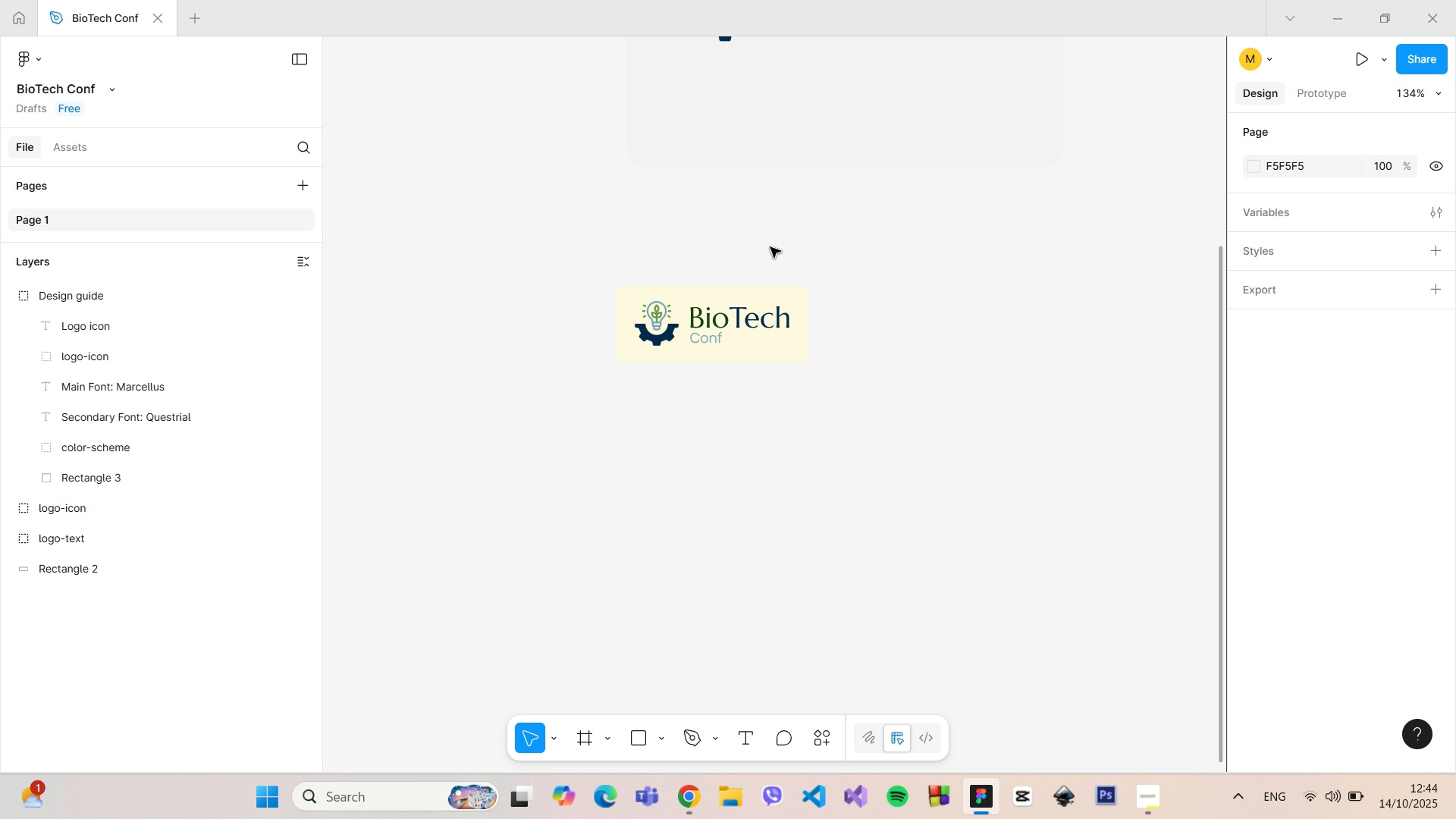 
scroll: coordinate [770, 247], scroll_direction: down, amount: 1.0
 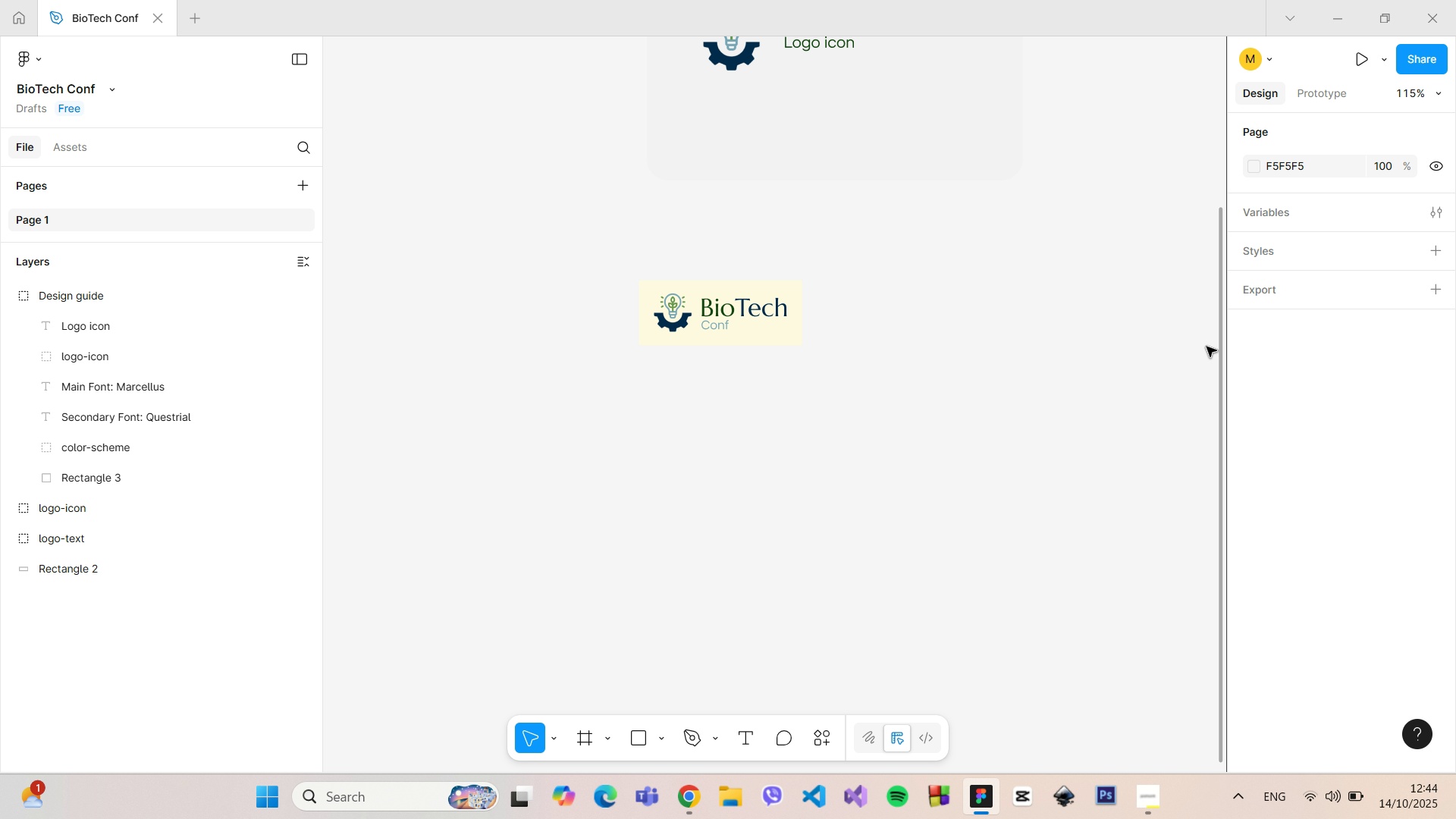 
key(Control+ControlLeft)
 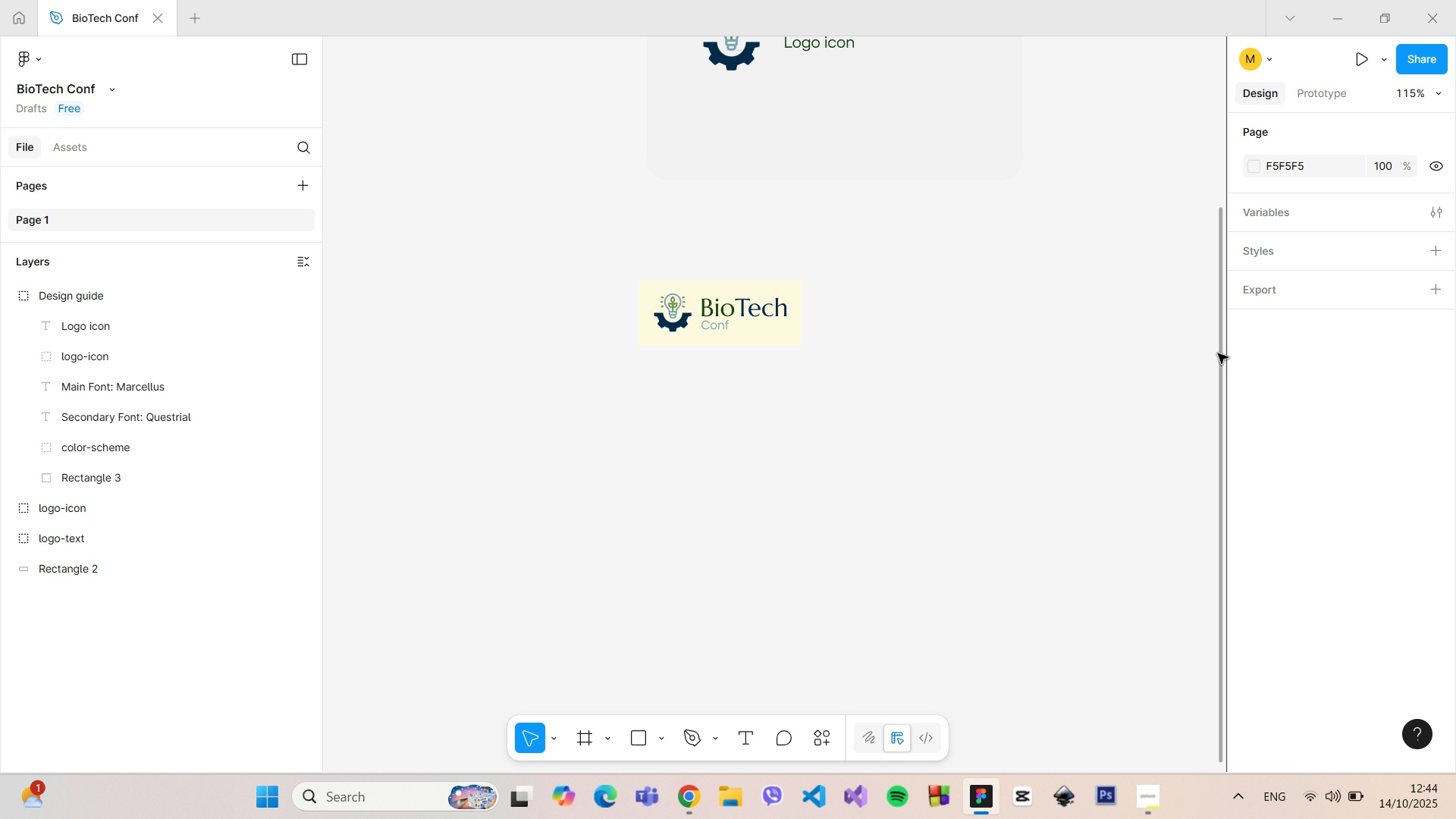 
left_click_drag(start_coordinate=[1221, 353], to_coordinate=[1205, 287])
 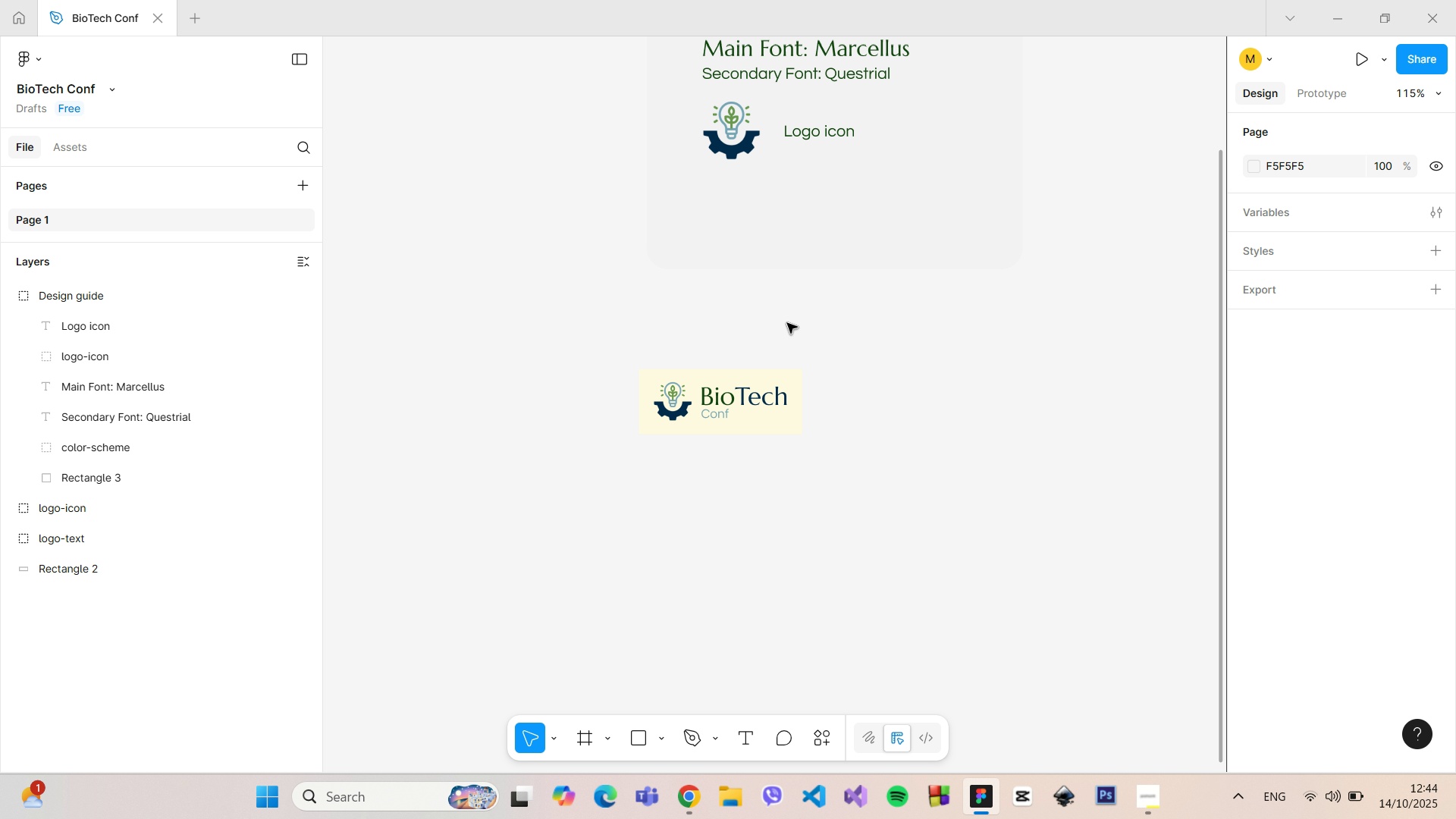 
hold_key(key=ControlLeft, duration=1.51)
 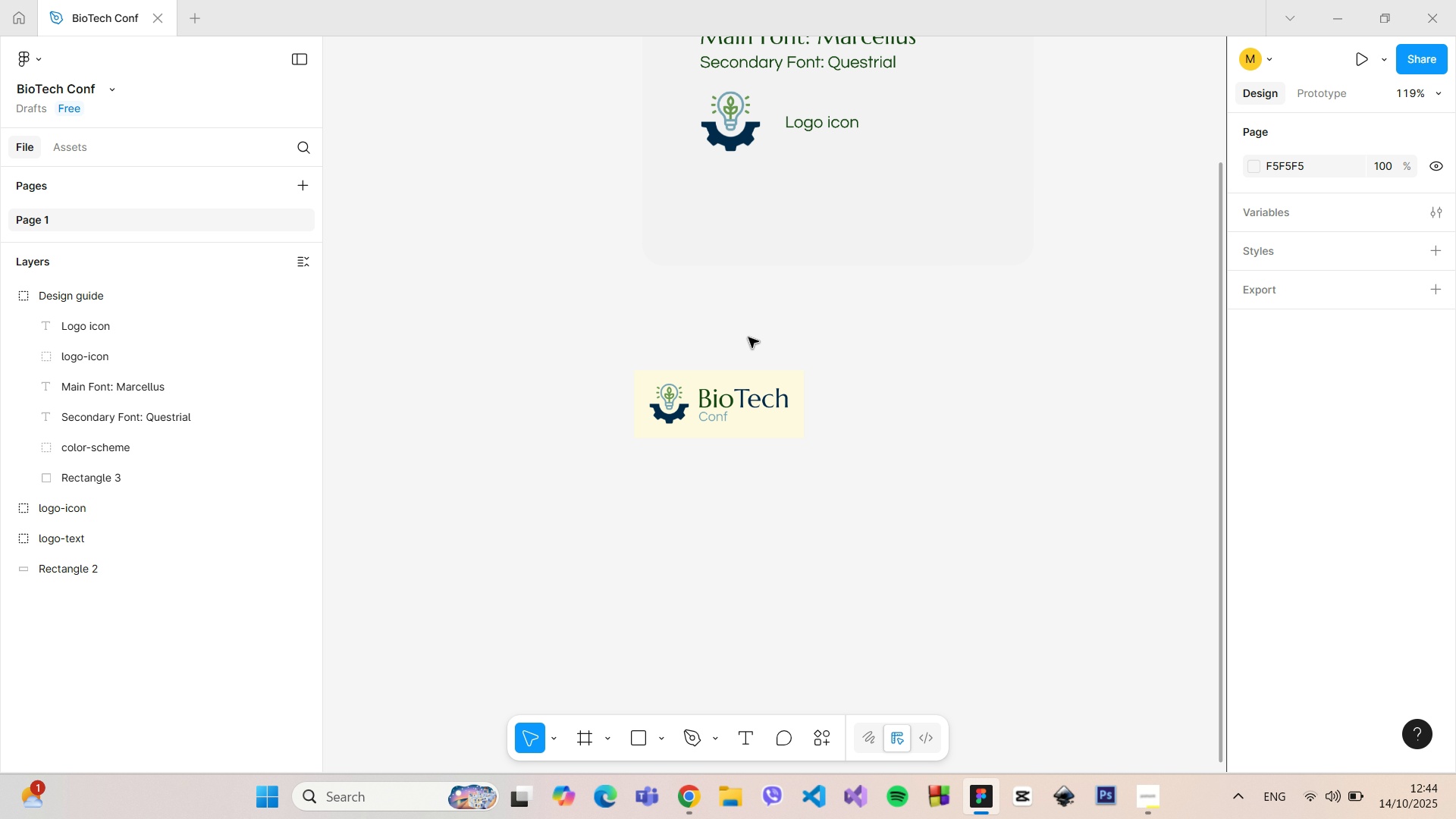 
hold_key(key=ControlLeft, duration=0.85)
scroll: coordinate [748, 337], scroll_direction: up, amount: 6.0
 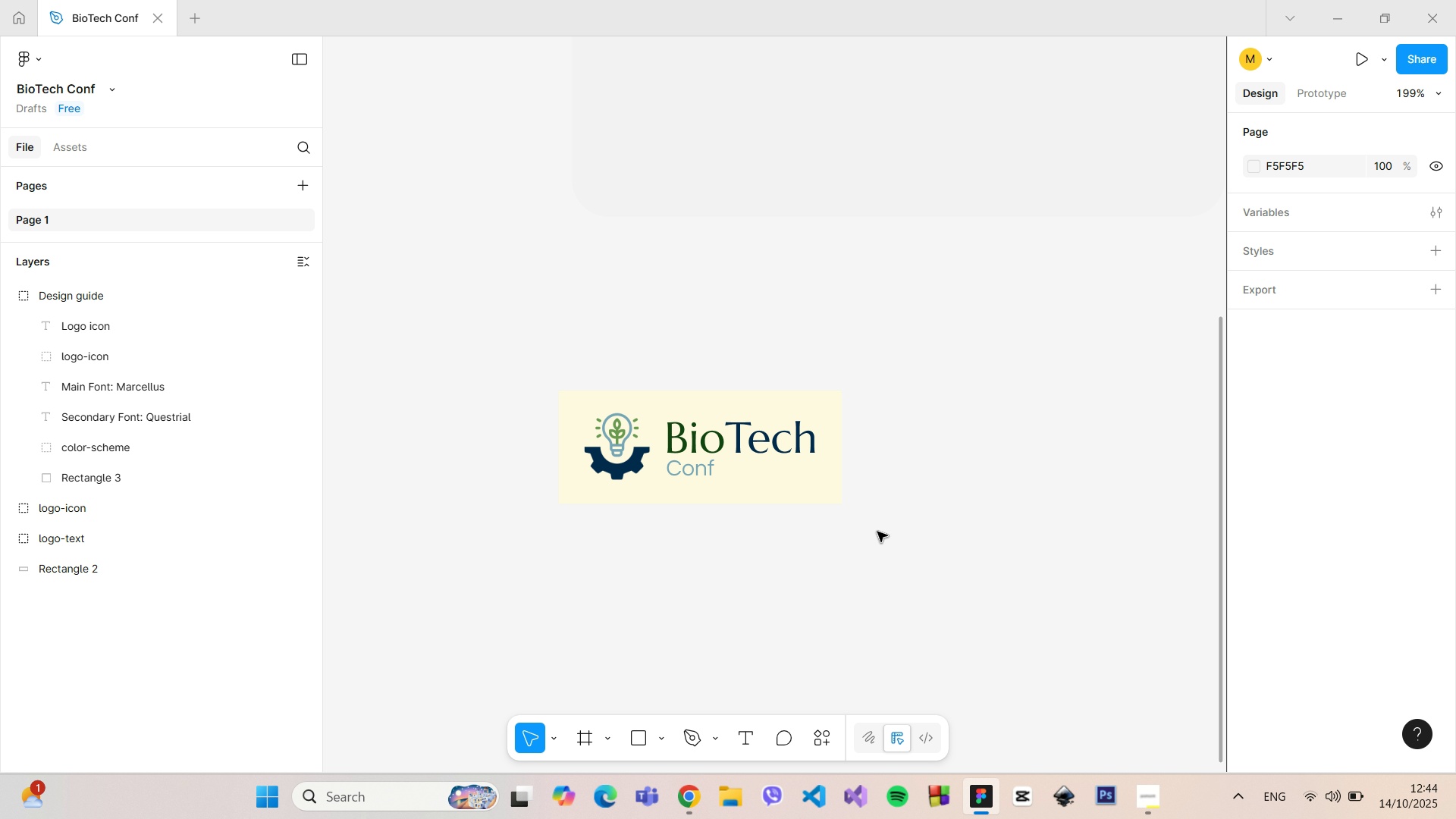 
left_click_drag(start_coordinate=[880, 535], to_coordinate=[526, 355])
 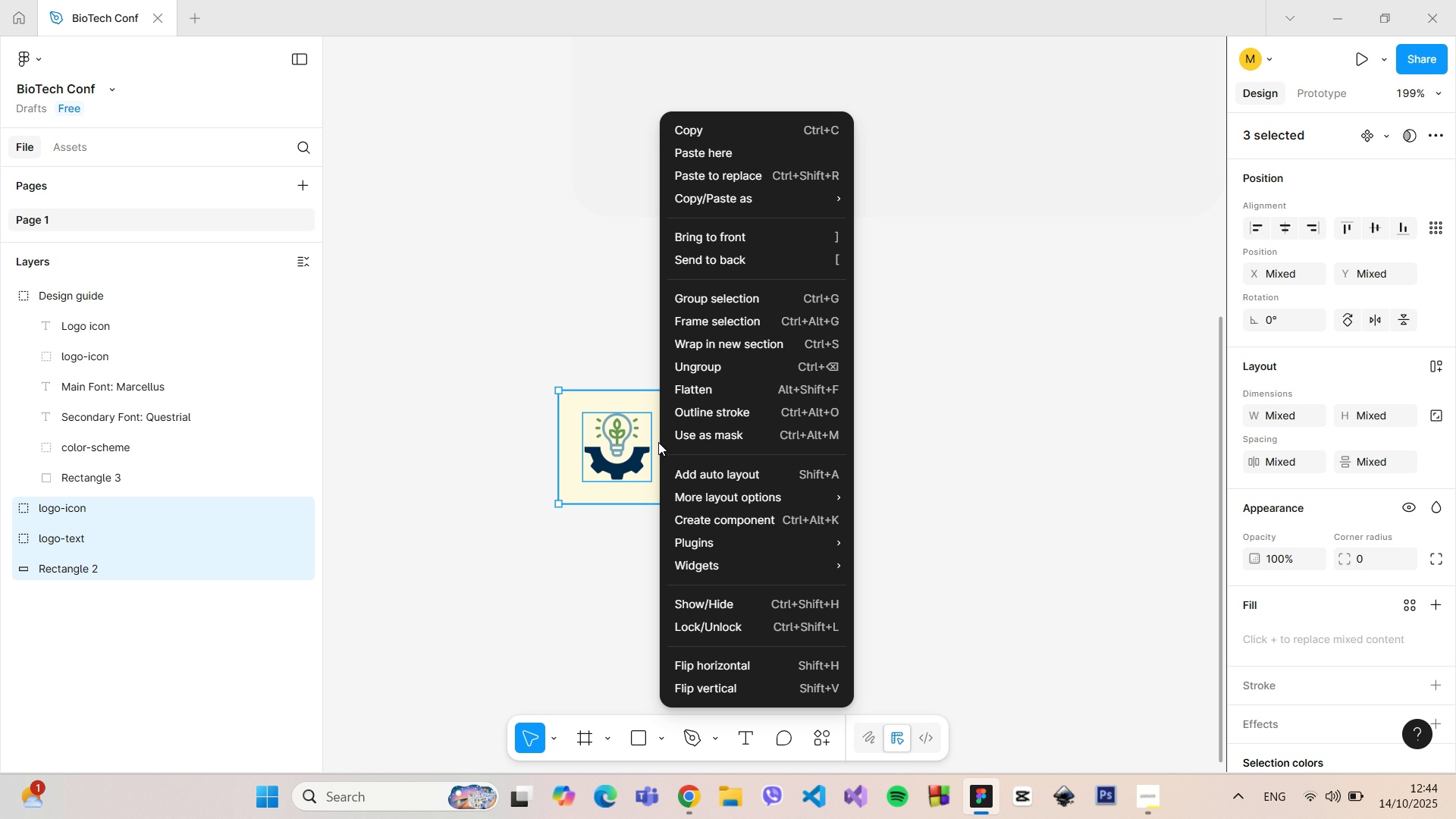 
right_click([658, 442])
 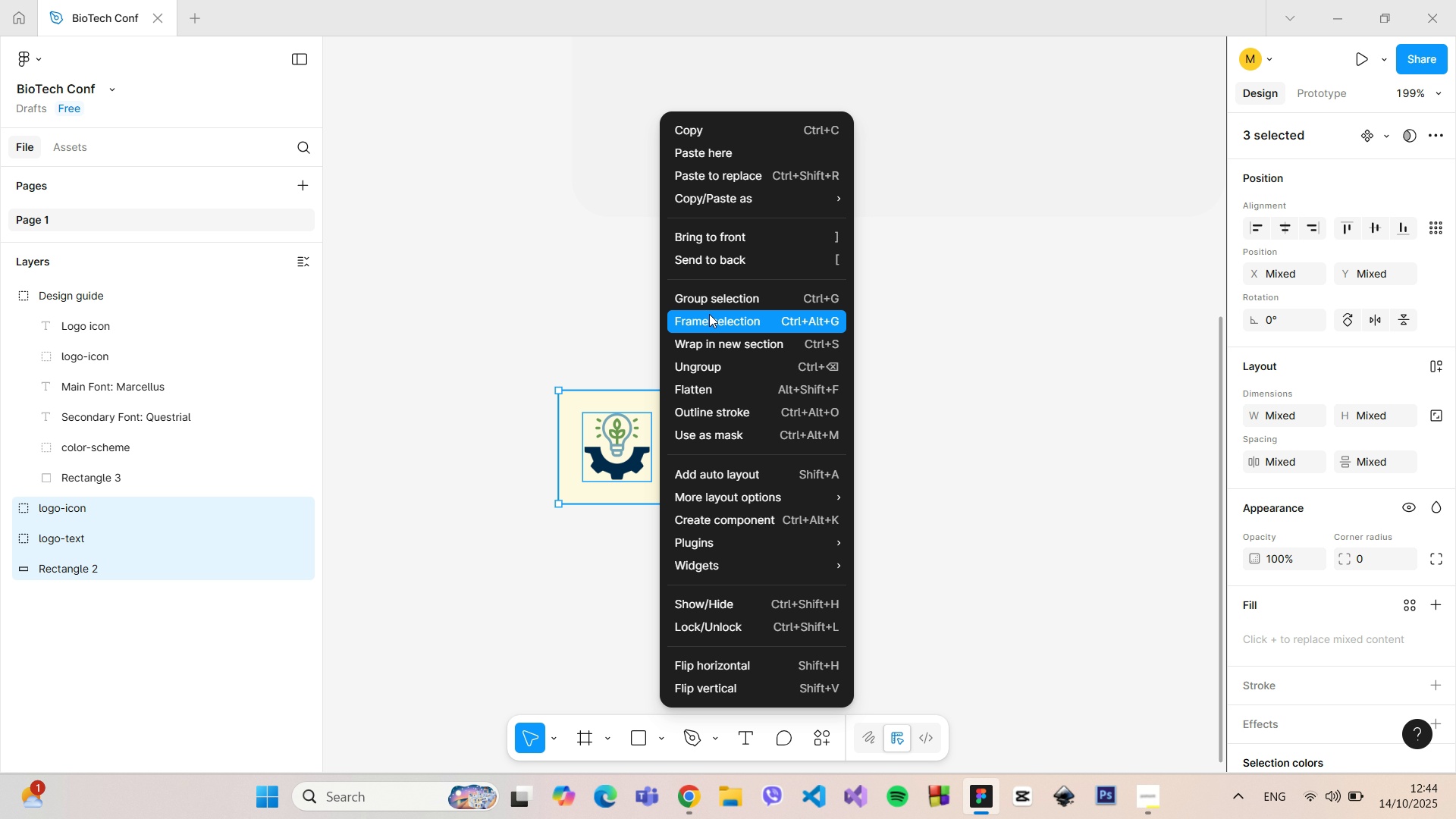 
left_click([709, 304])
 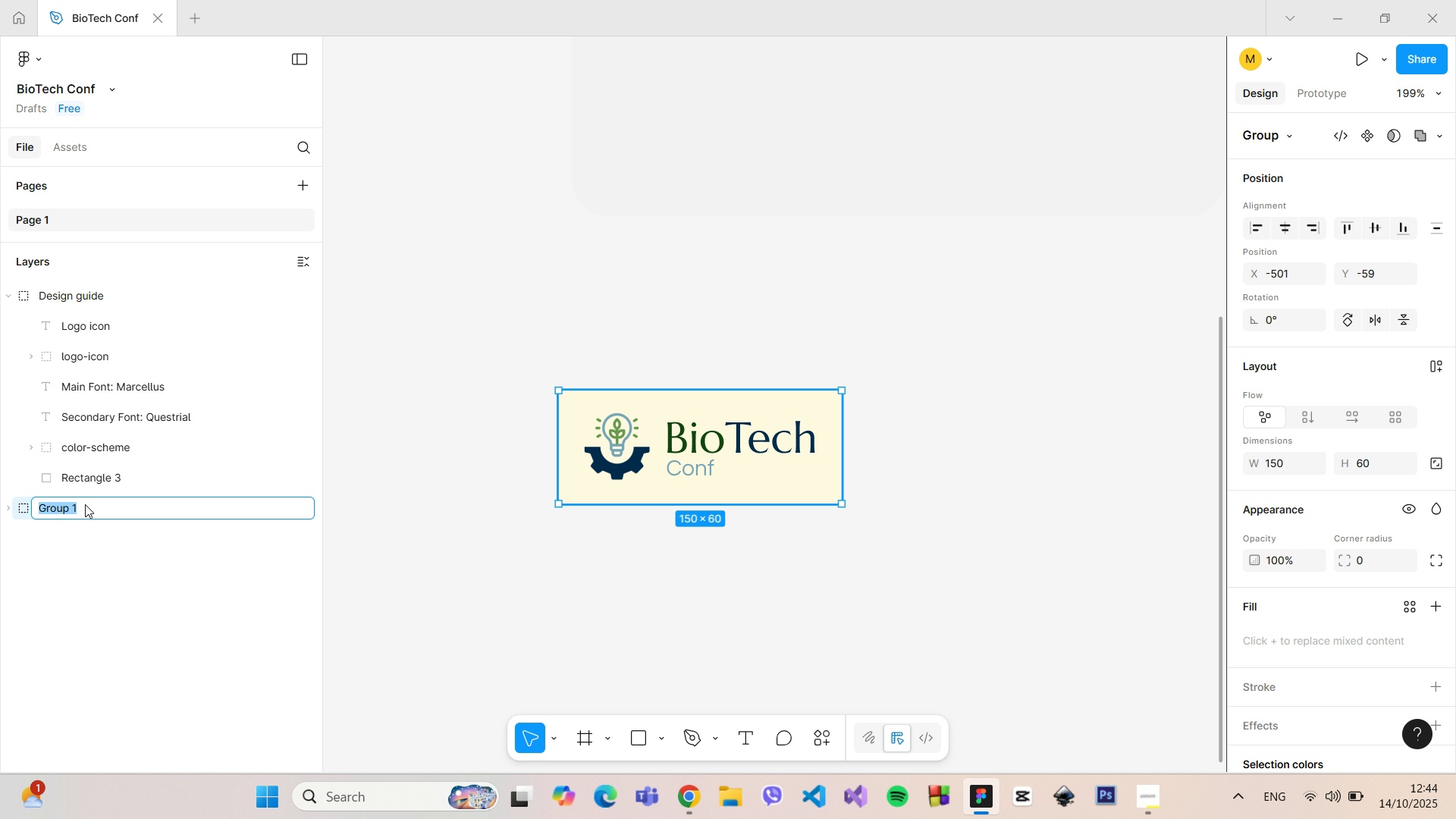 
double_click([85, 504])
 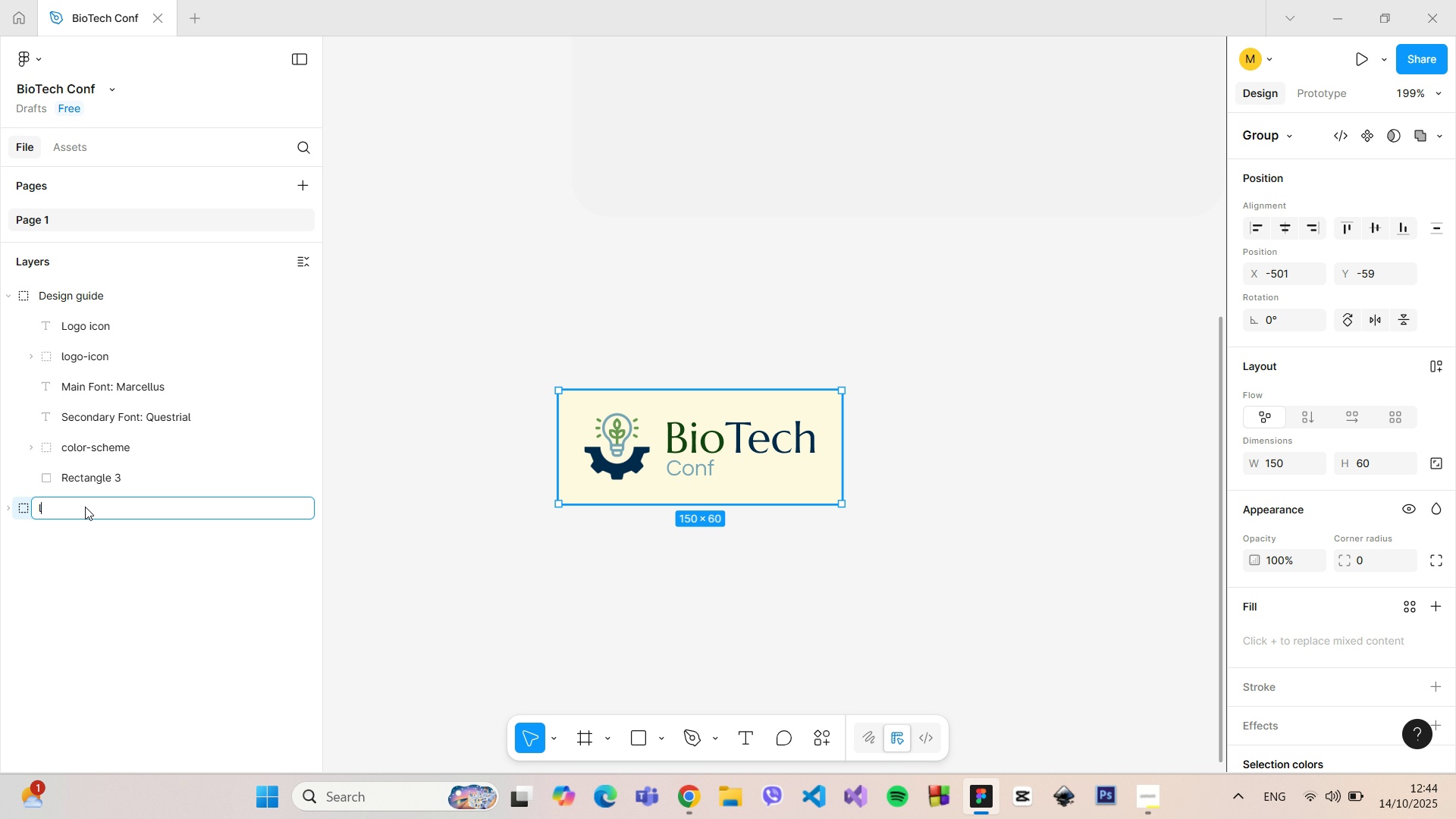 
type(logo-main)
 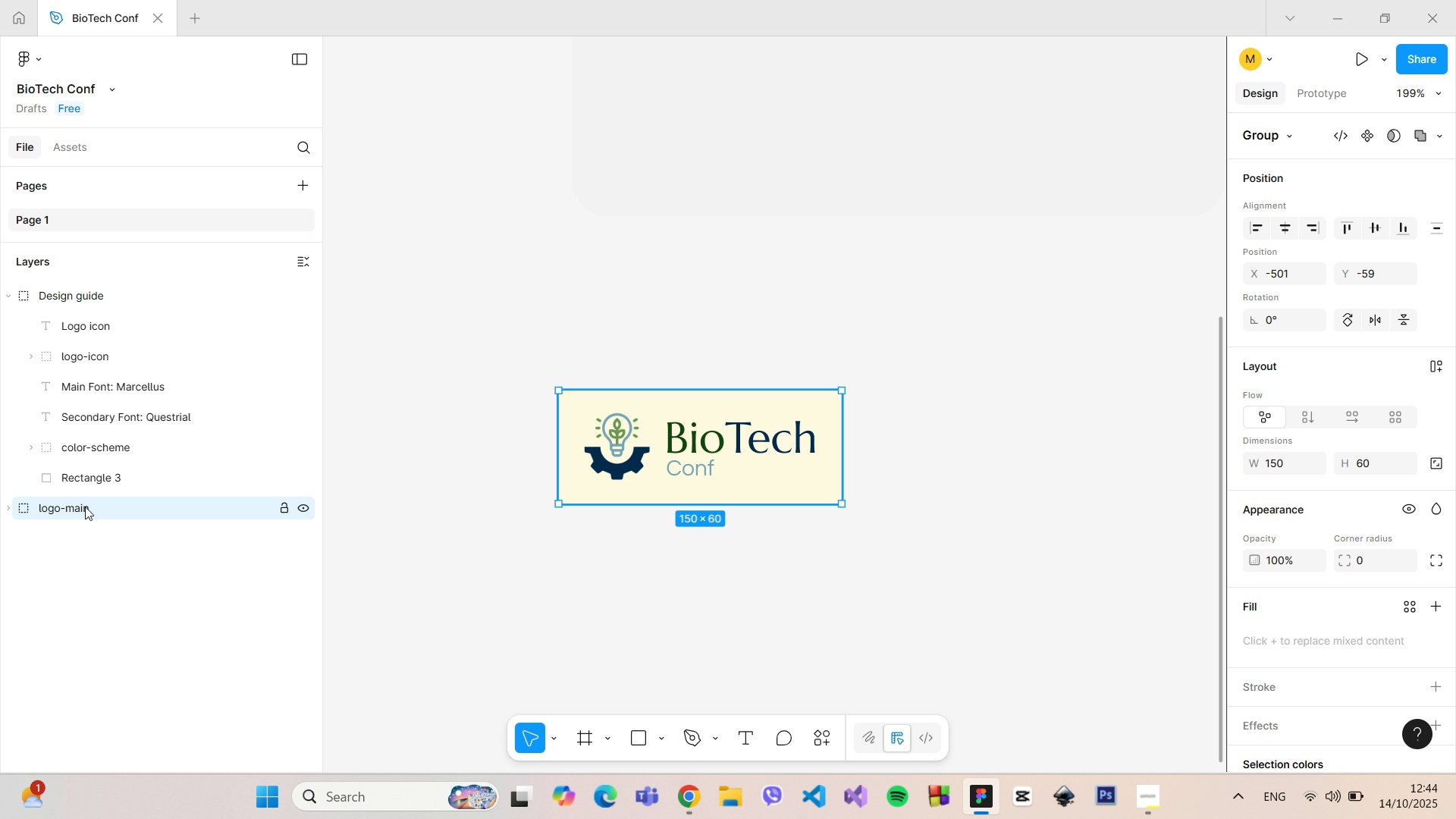 
key(Enter)
 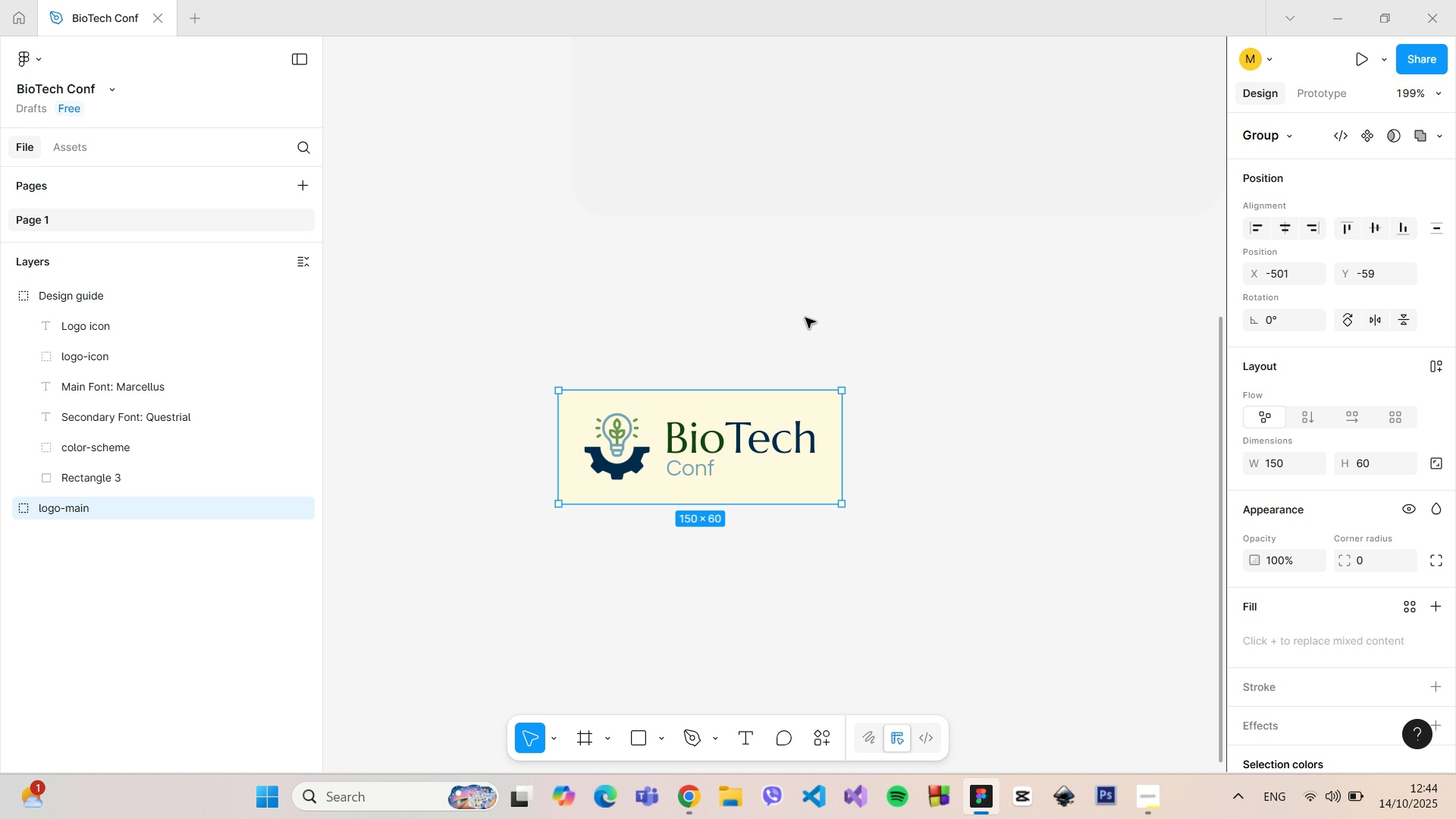 
left_click_drag(start_coordinate=[700, 463], to_coordinate=[711, 427])
 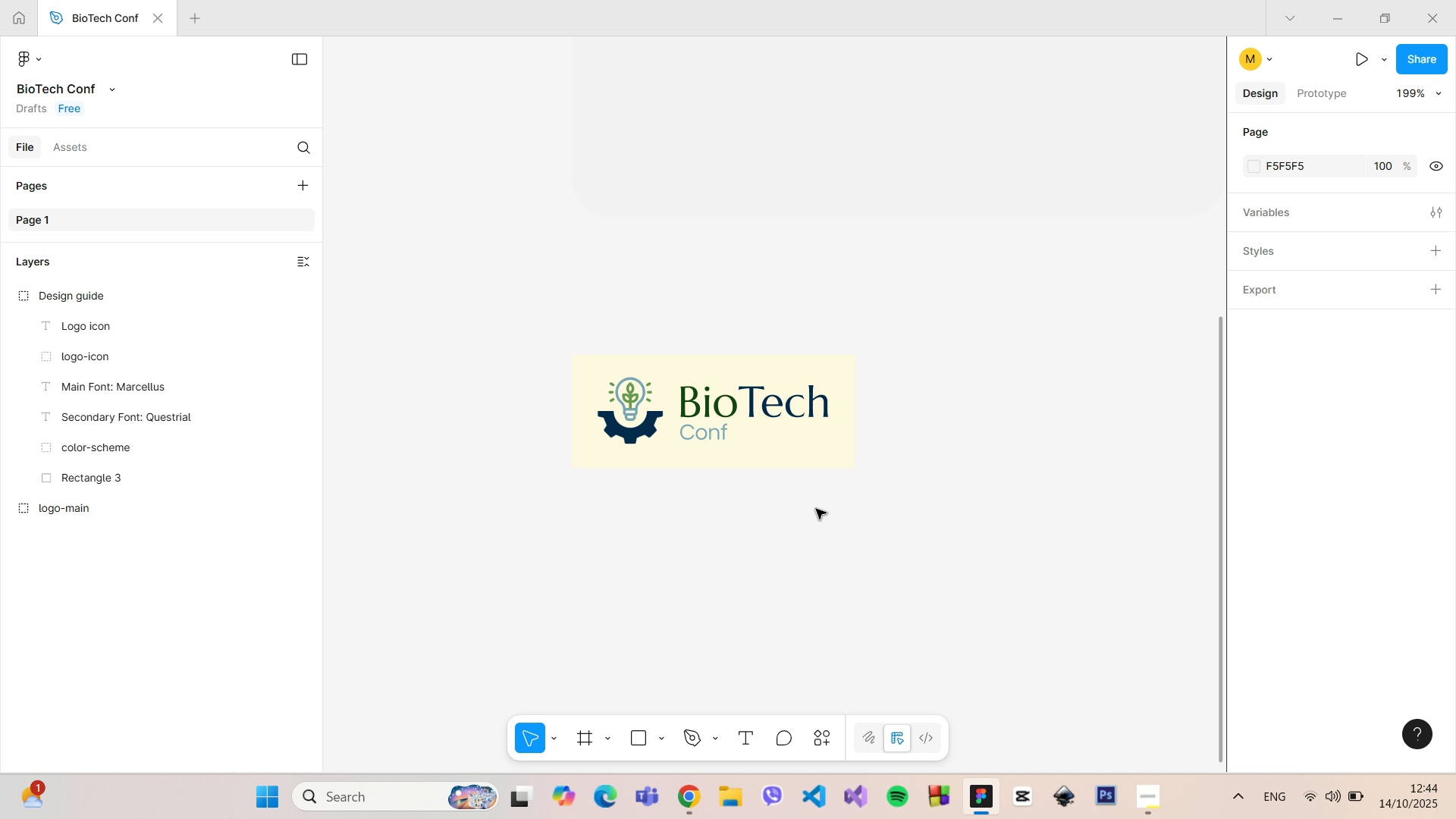 
wait(13.91)
 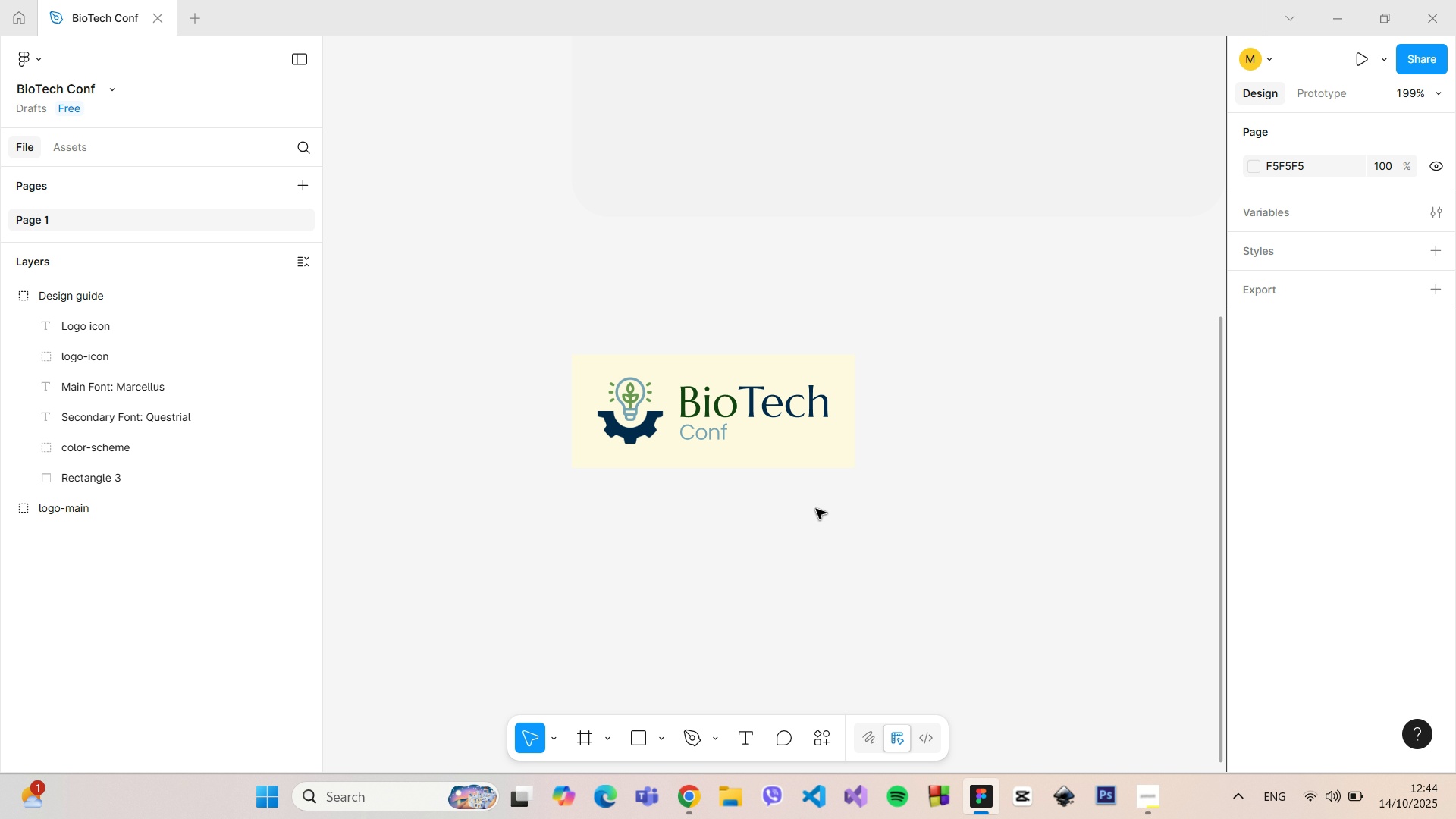 
left_click([773, 457])
 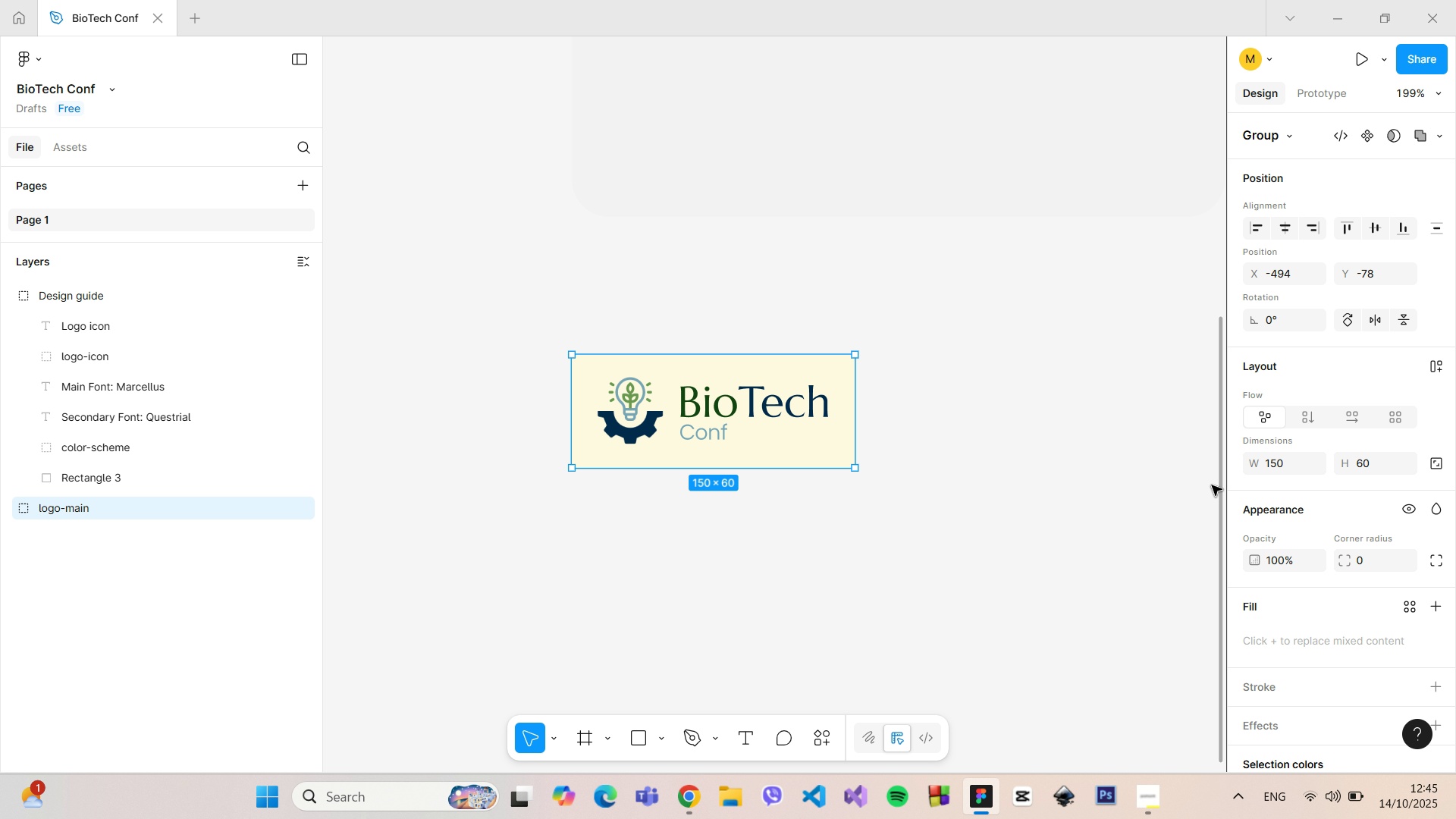 
left_click_drag(start_coordinate=[1222, 487], to_coordinate=[1228, 397])
 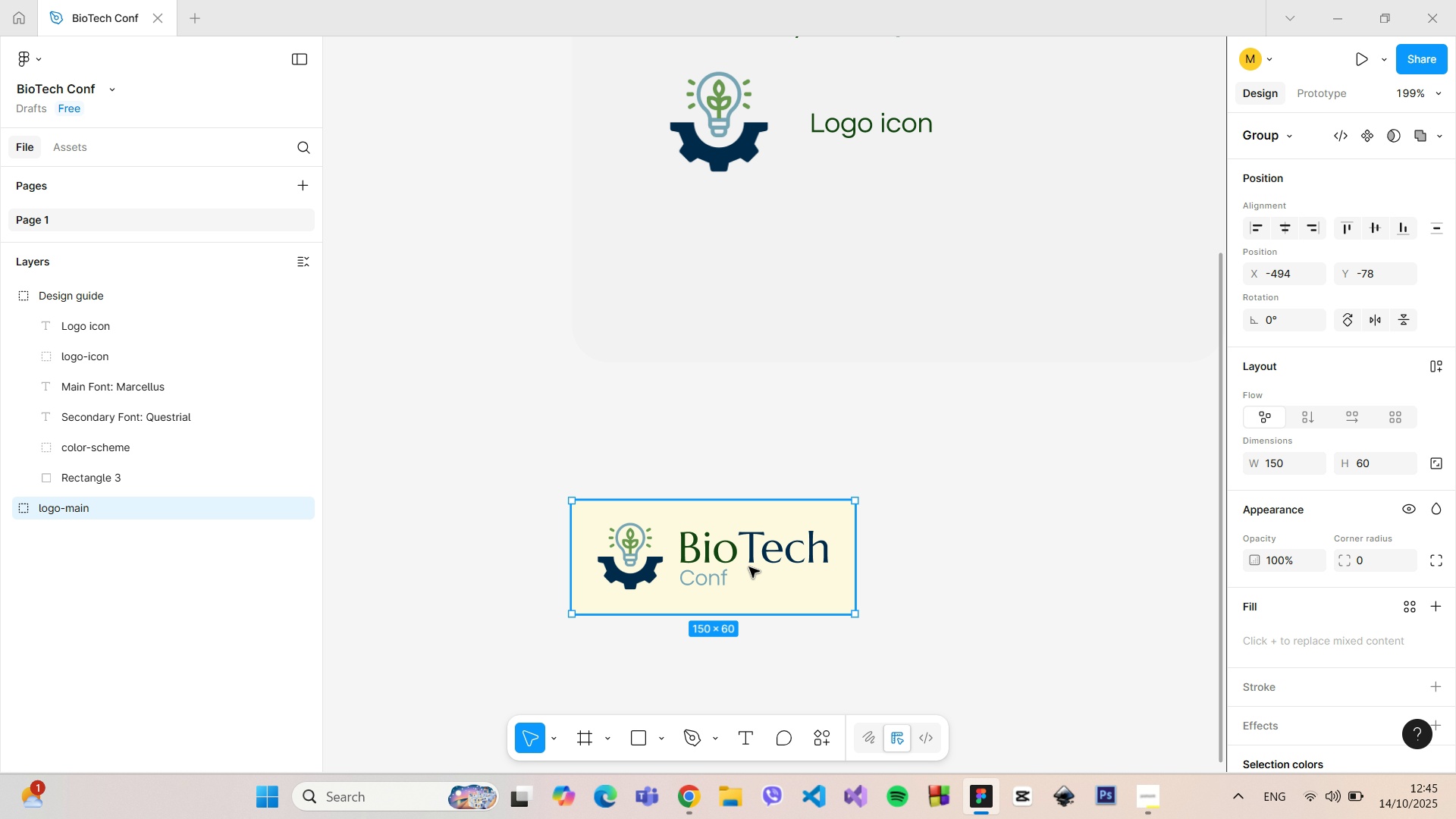 
hold_key(key=AltLeft, duration=1.5)
left_click_drag(start_coordinate=[748, 567], to_coordinate=[797, 265])
 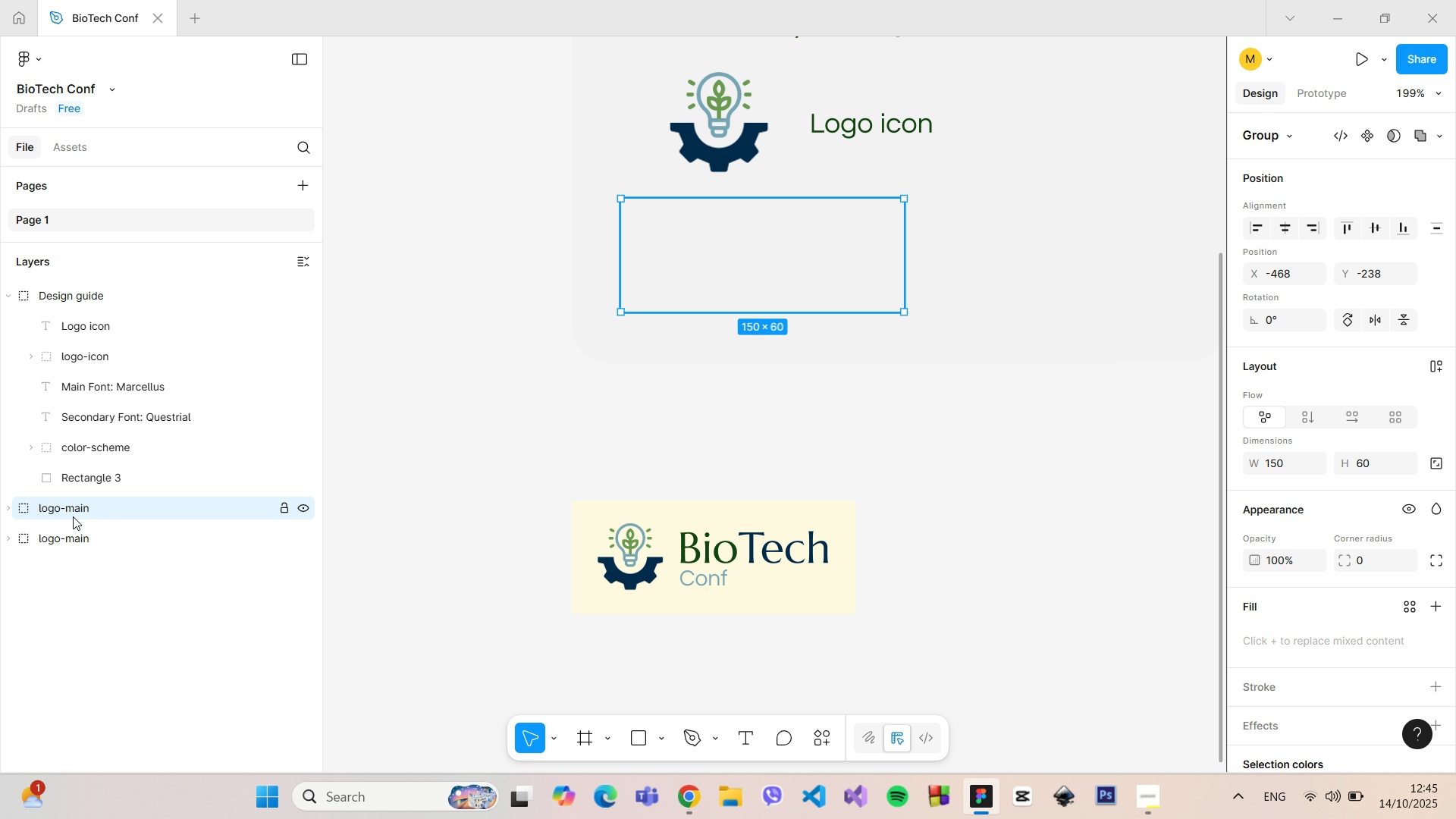 
left_click_drag(start_coordinate=[68, 511], to_coordinate=[143, 325])
 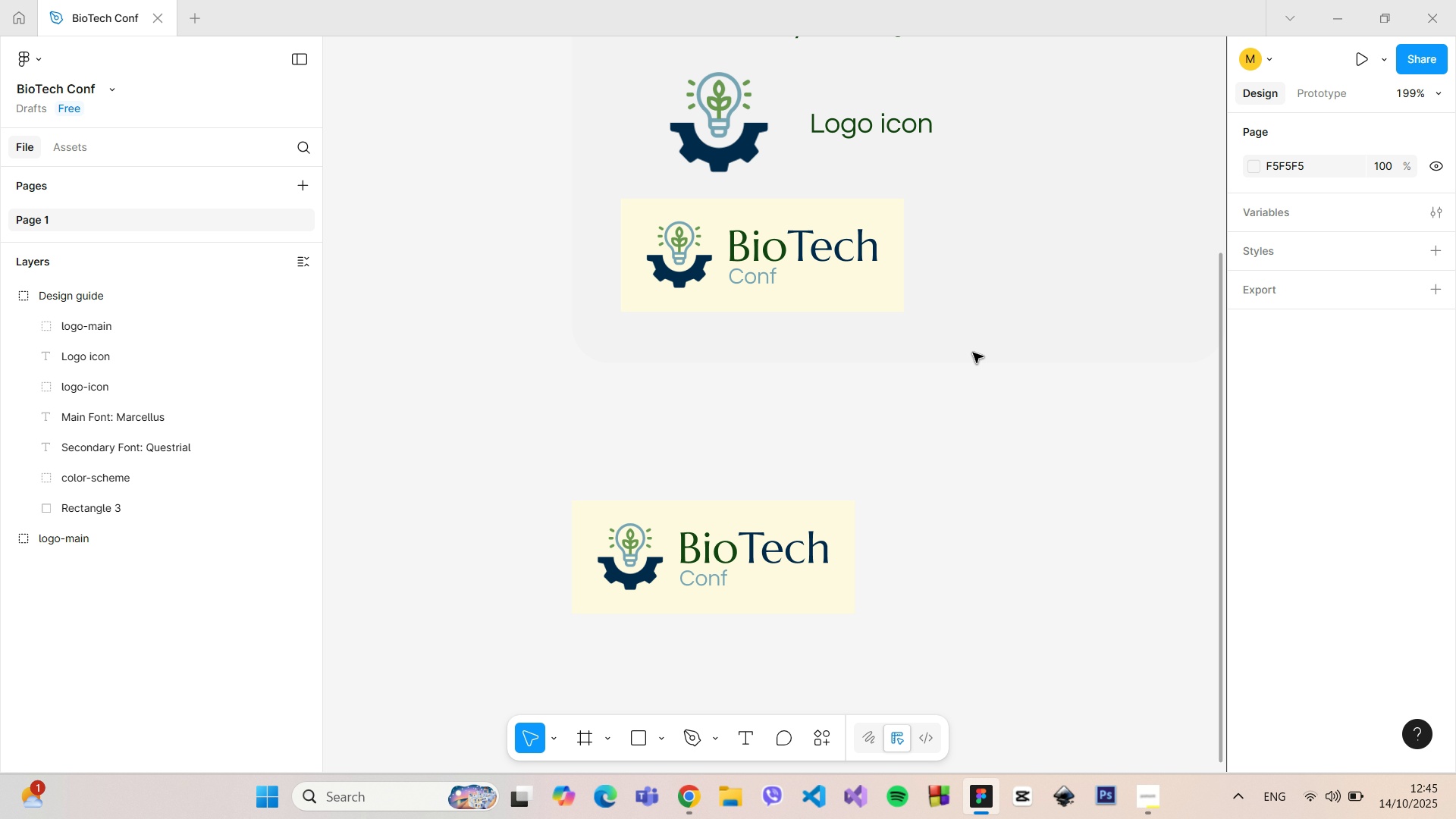 
double_click([973, 352])
 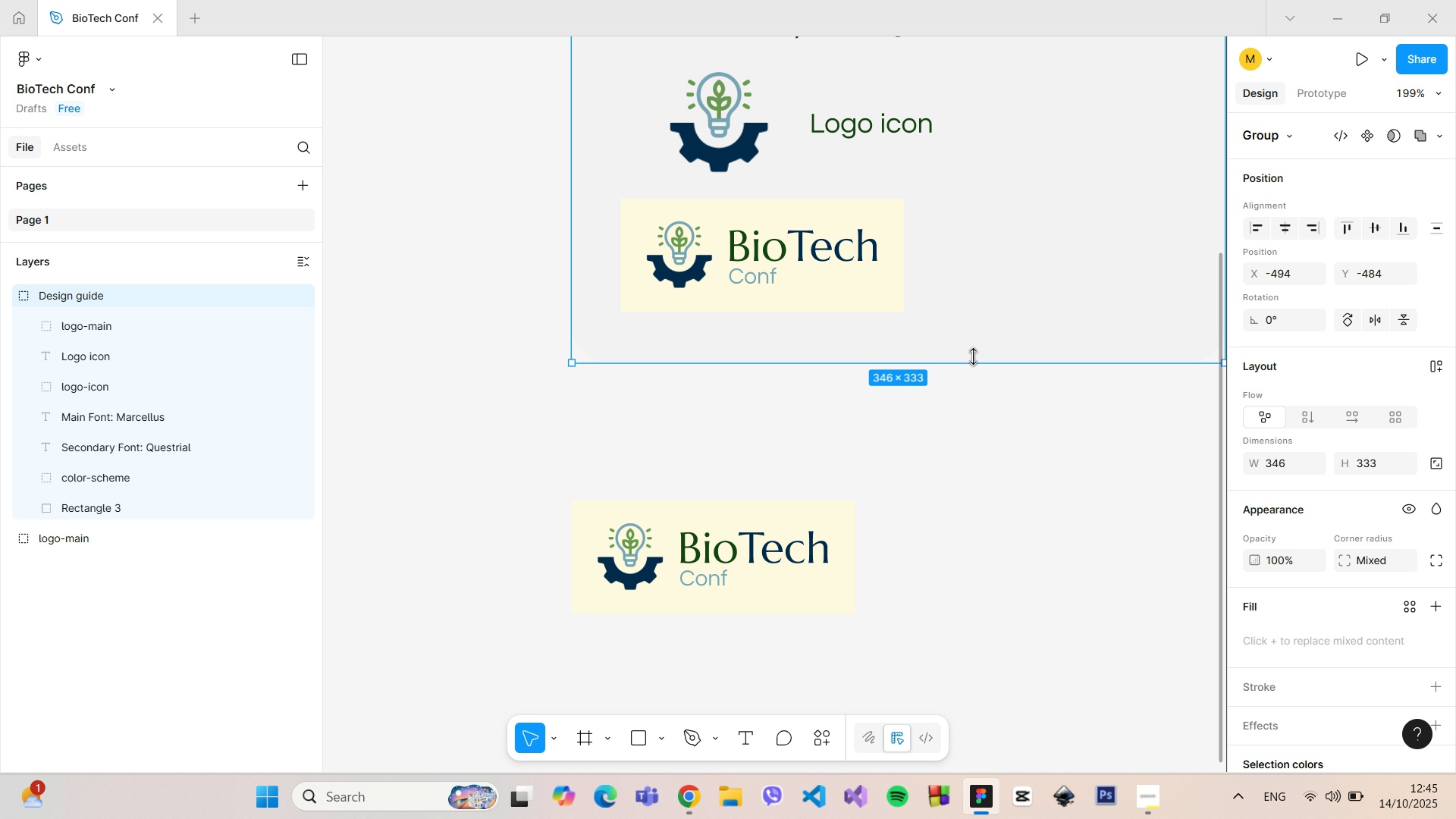 
hold_key(key=ControlLeft, duration=1.15)
left_click_drag(start_coordinate=[973, 356], to_coordinate=[977, 395])
 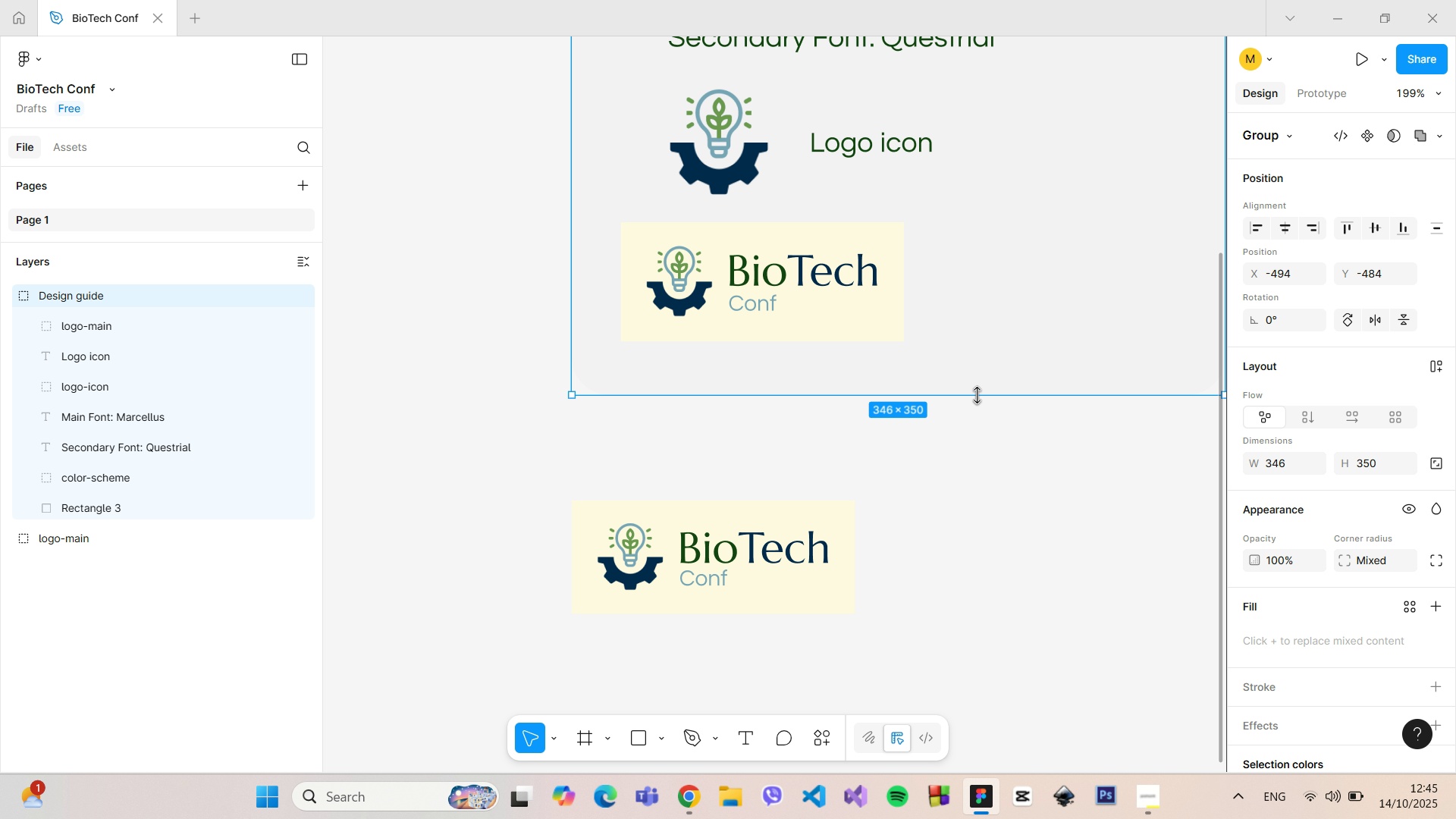 
key(Control+Z)
 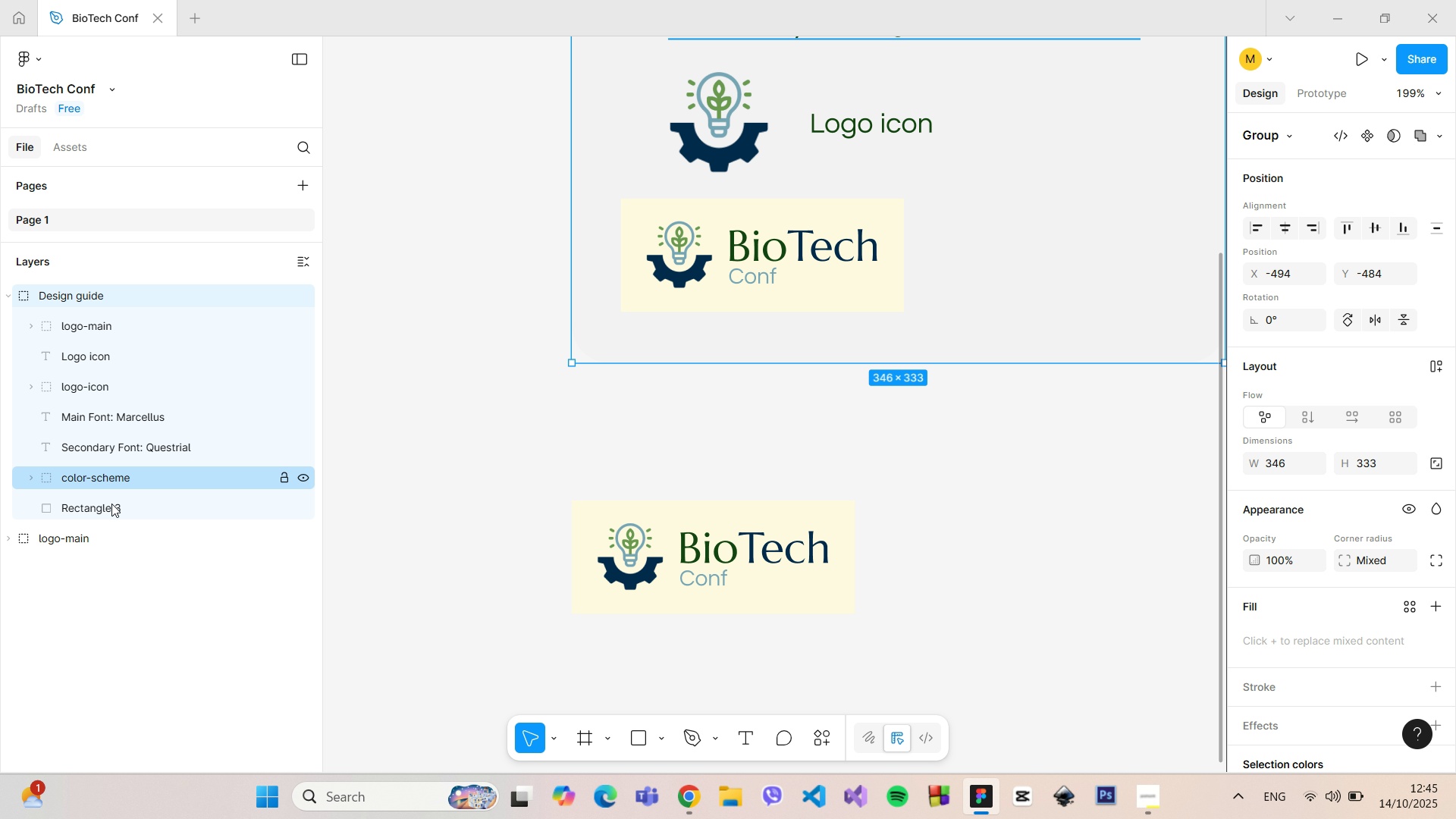 
left_click([111, 504])
 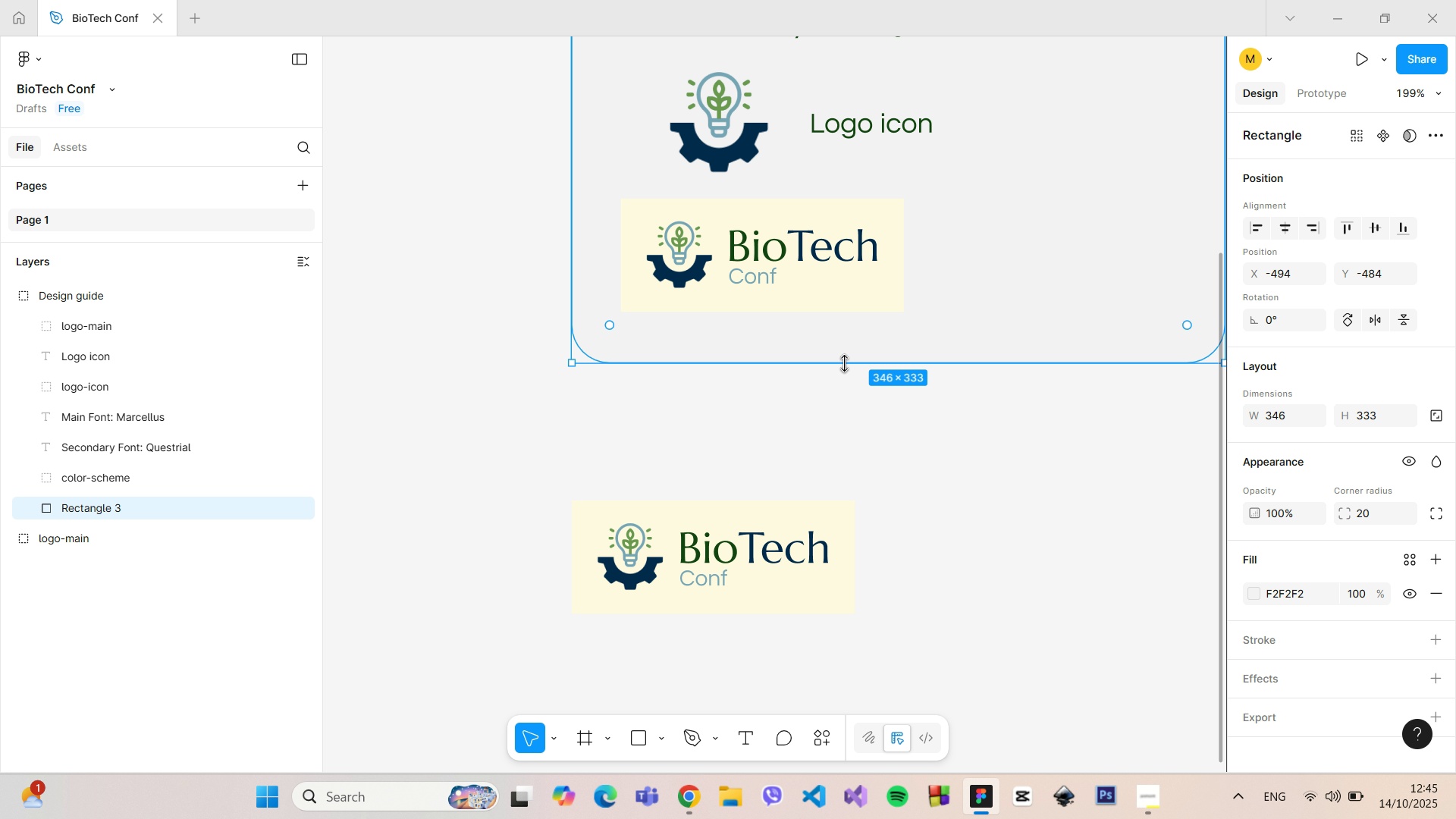 
hold_key(key=ControlLeft, duration=0.87)
left_click_drag(start_coordinate=[844, 362], to_coordinate=[835, 465])
 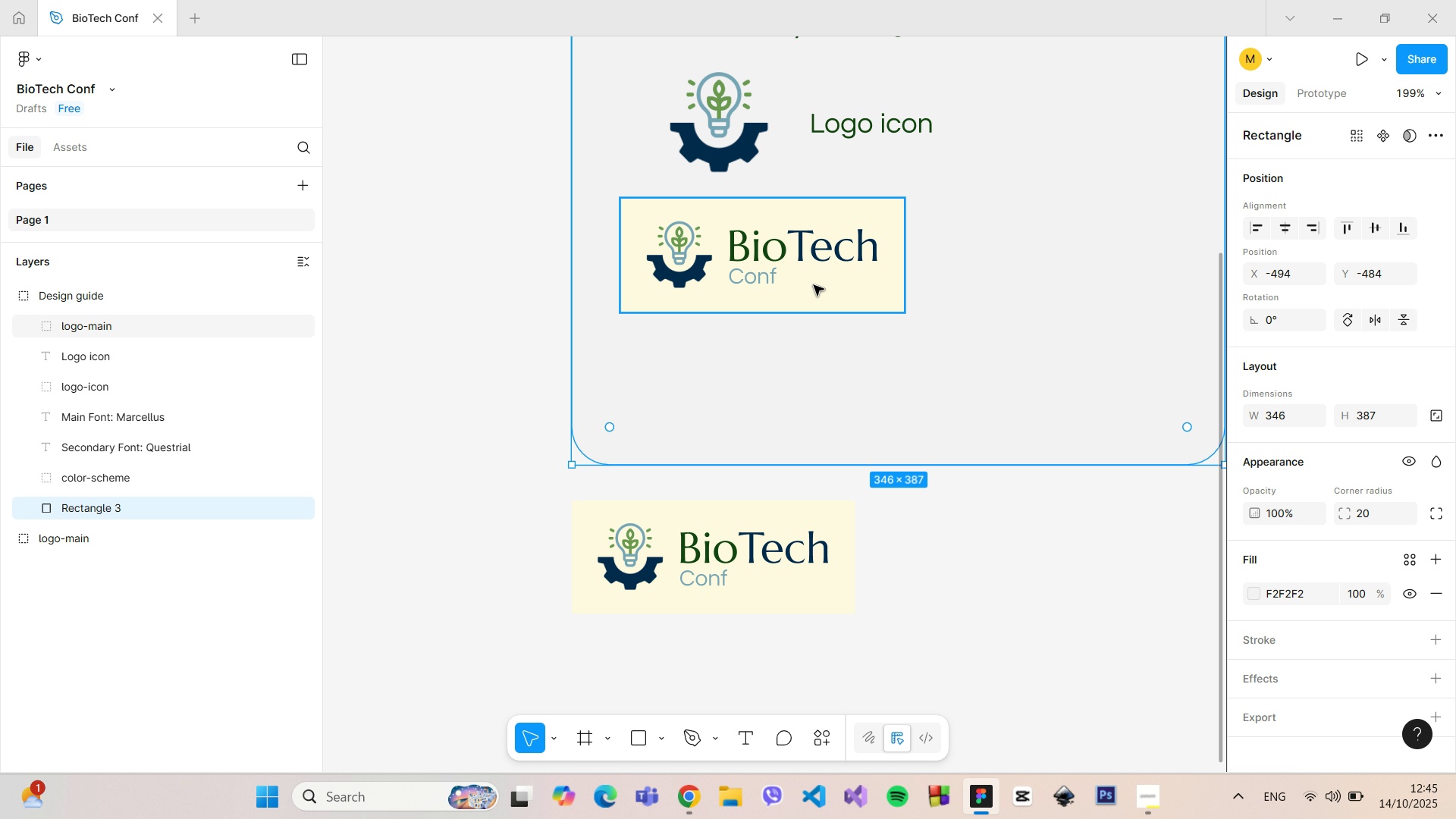 
left_click([814, 285])
 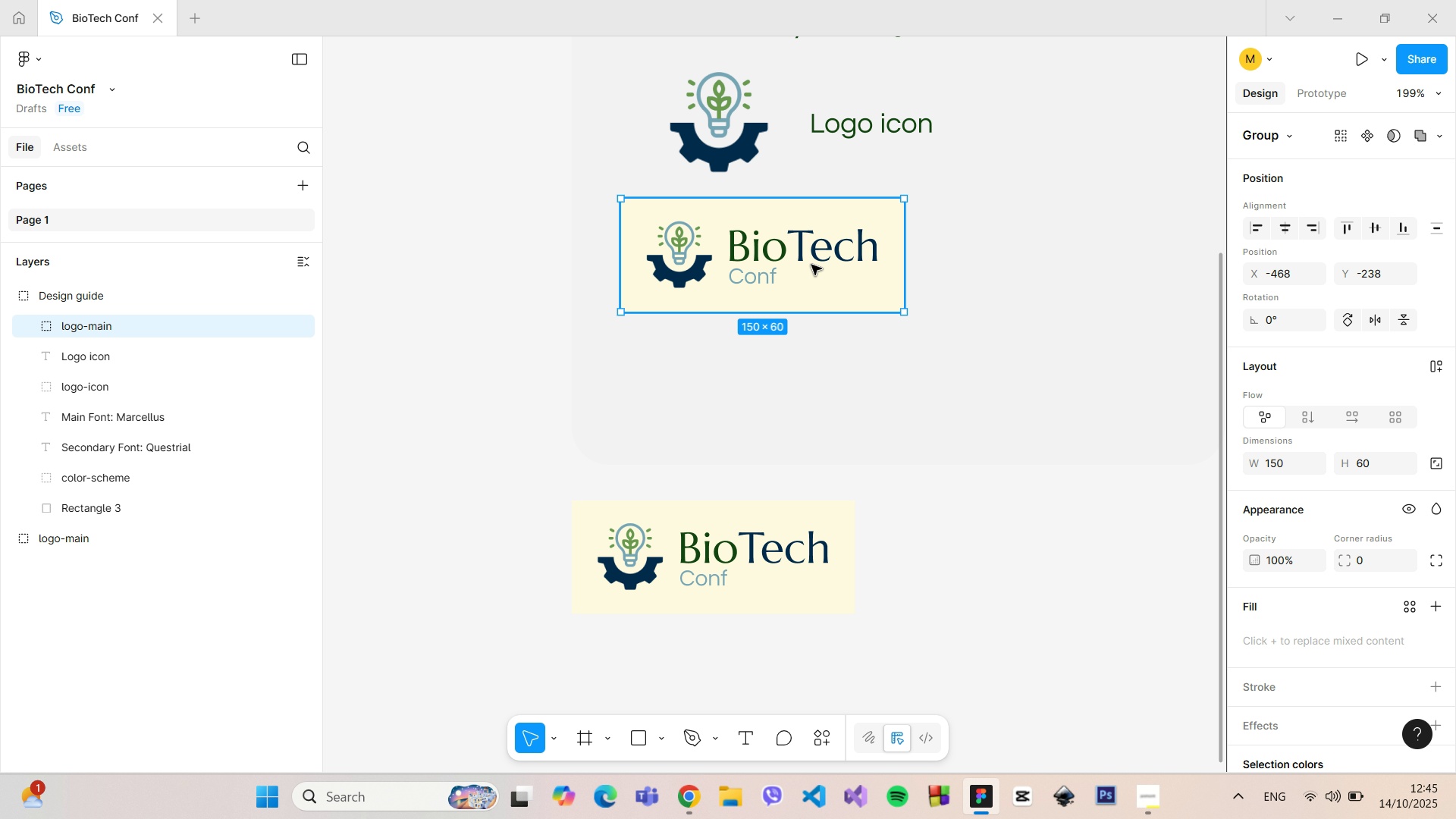 
left_click_drag(start_coordinate=[811, 265], to_coordinate=[817, 303])
 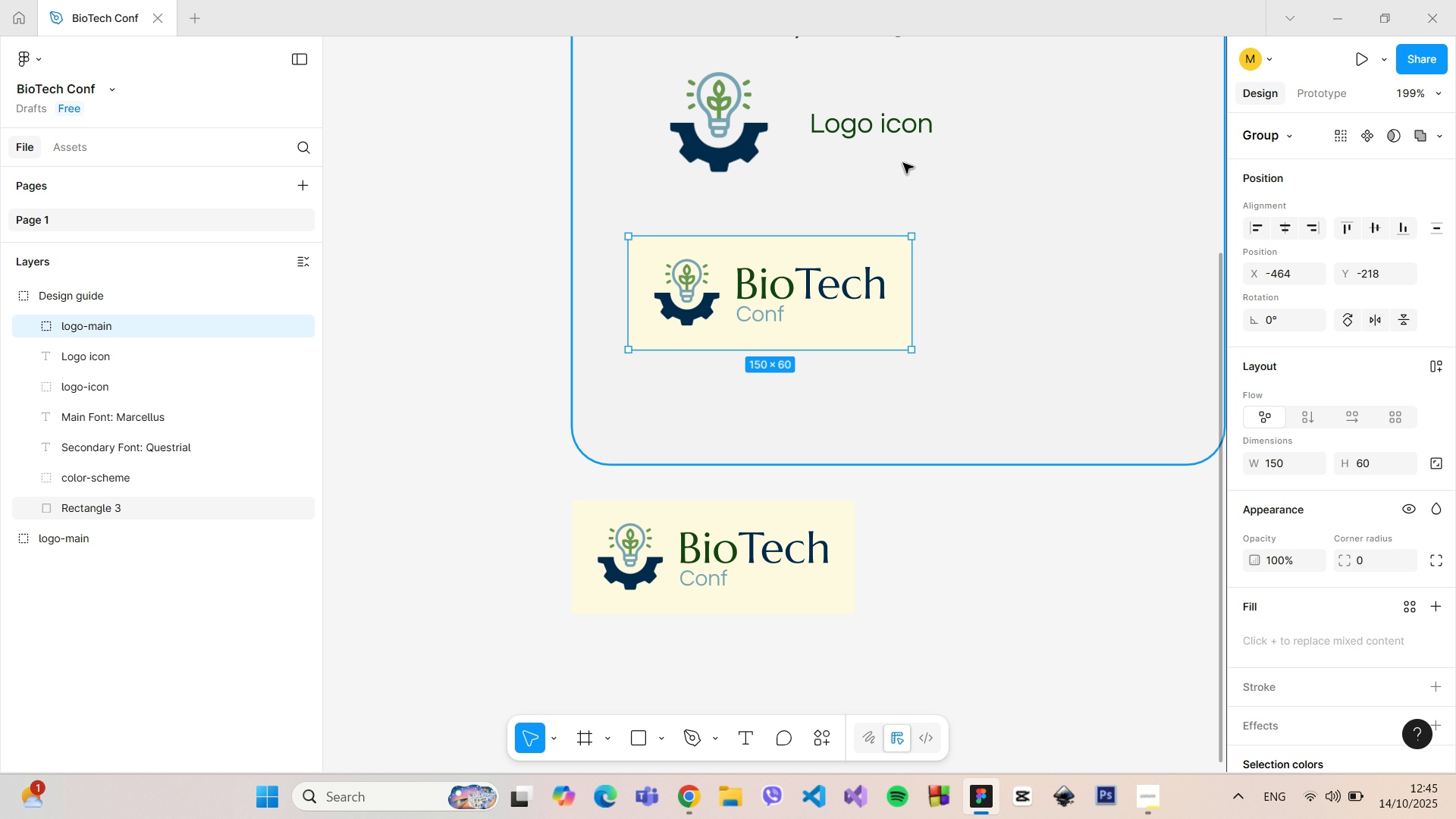 
left_click([880, 124])
 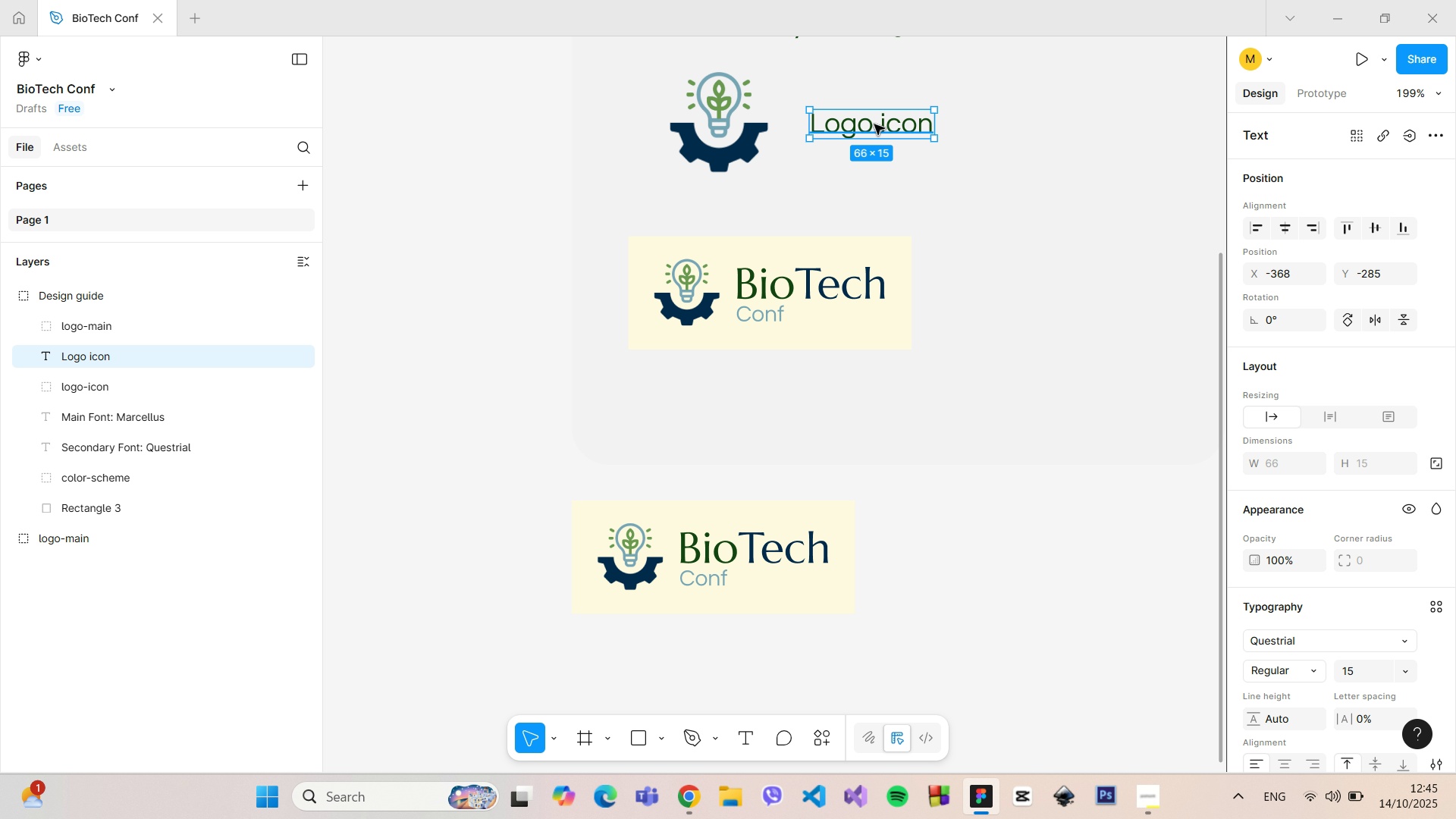 
hold_key(key=AltLeft, duration=1.21)
left_click_drag(start_coordinate=[874, 124], to_coordinate=[1048, 297])
 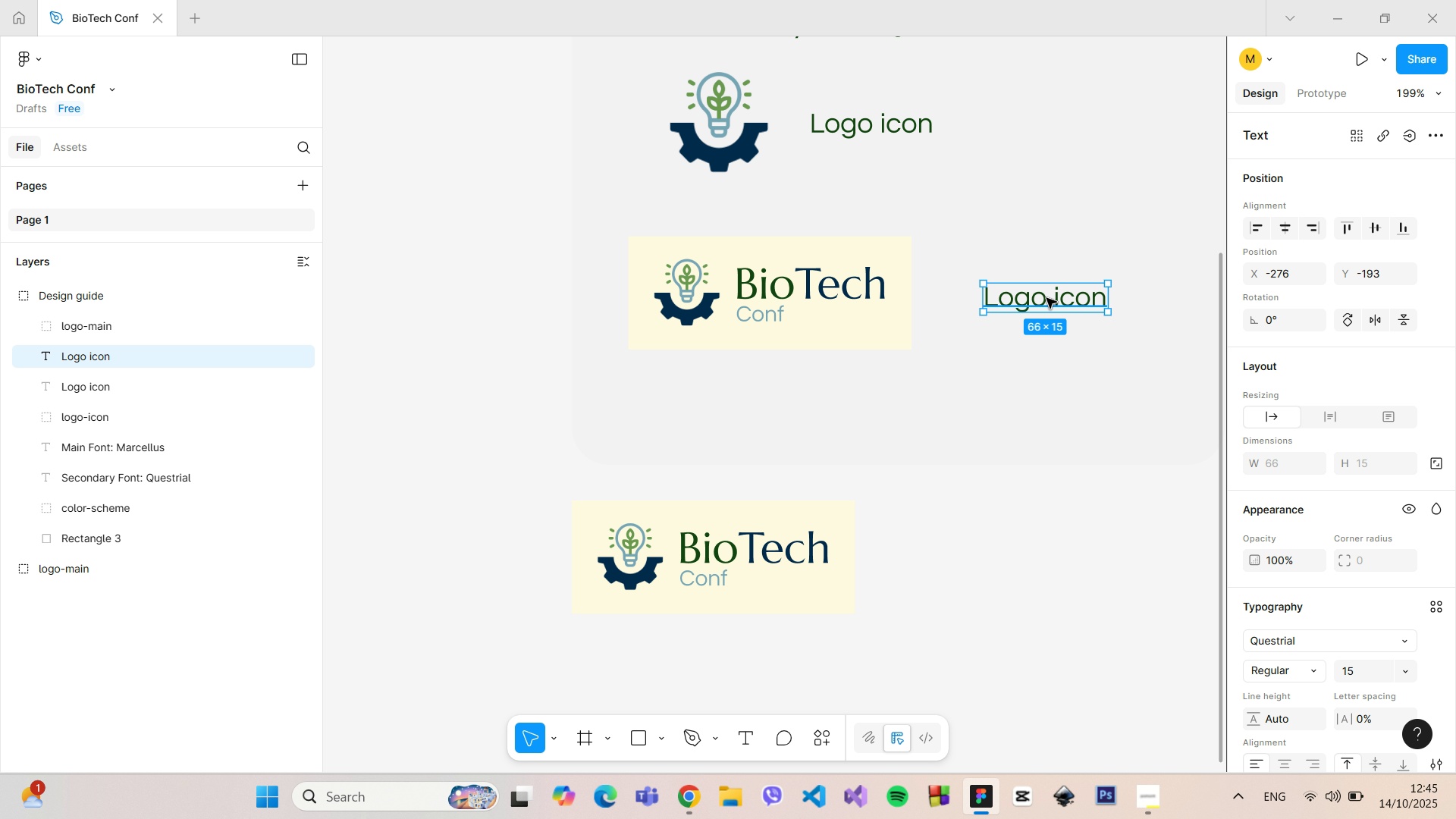 
double_click([1046, 298])
 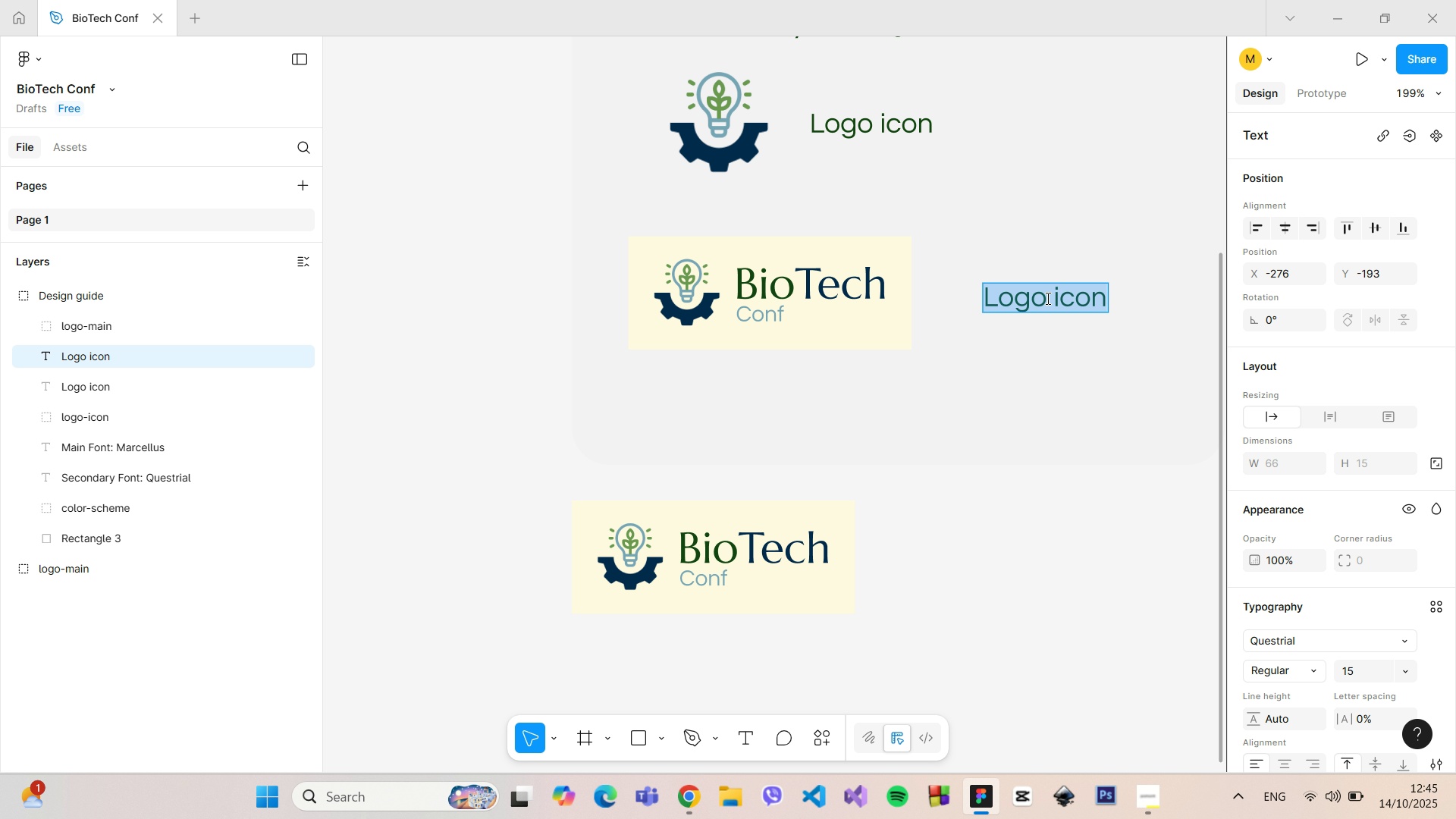 
type(Main logo)
 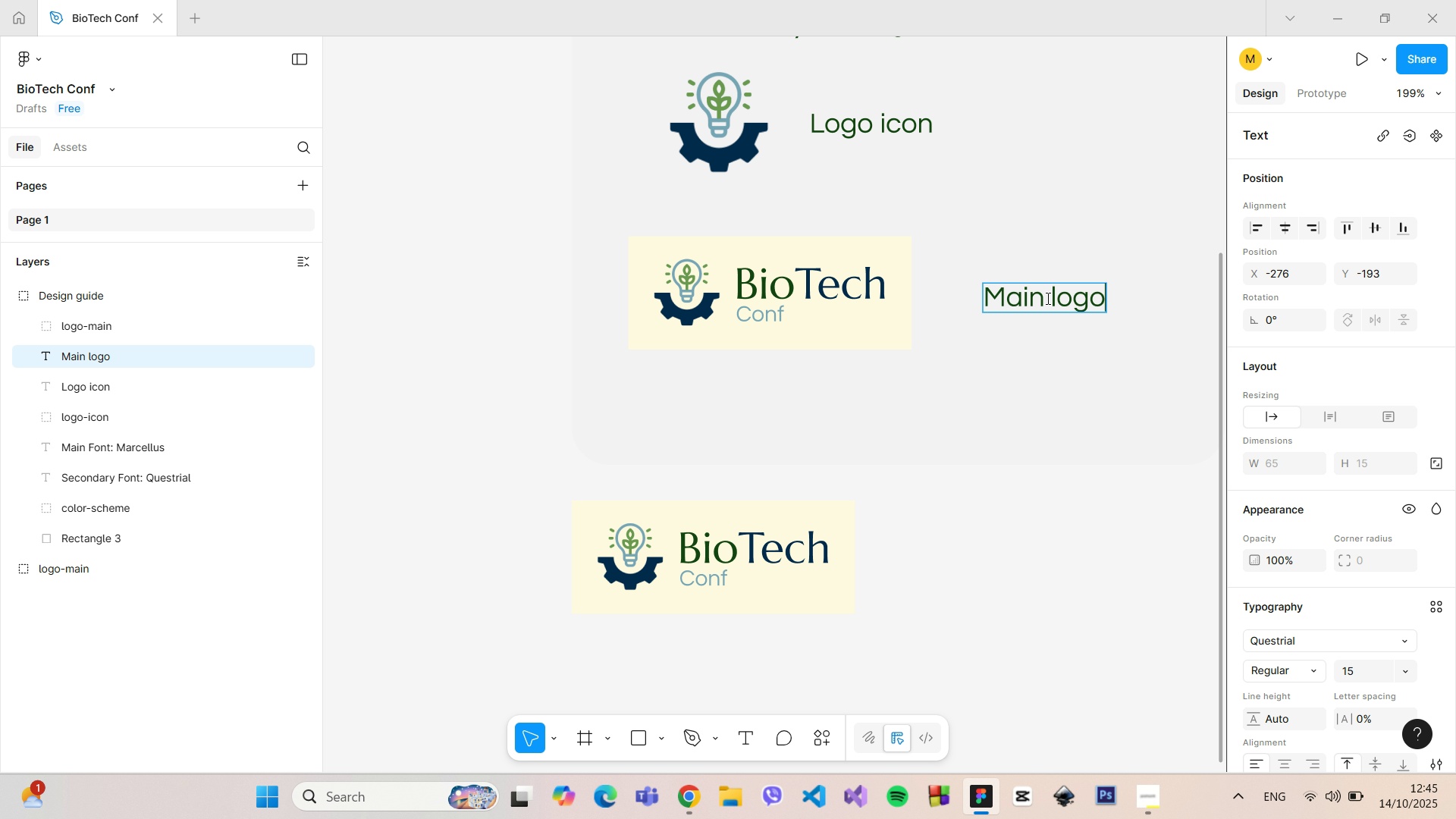 
key(Enter)
 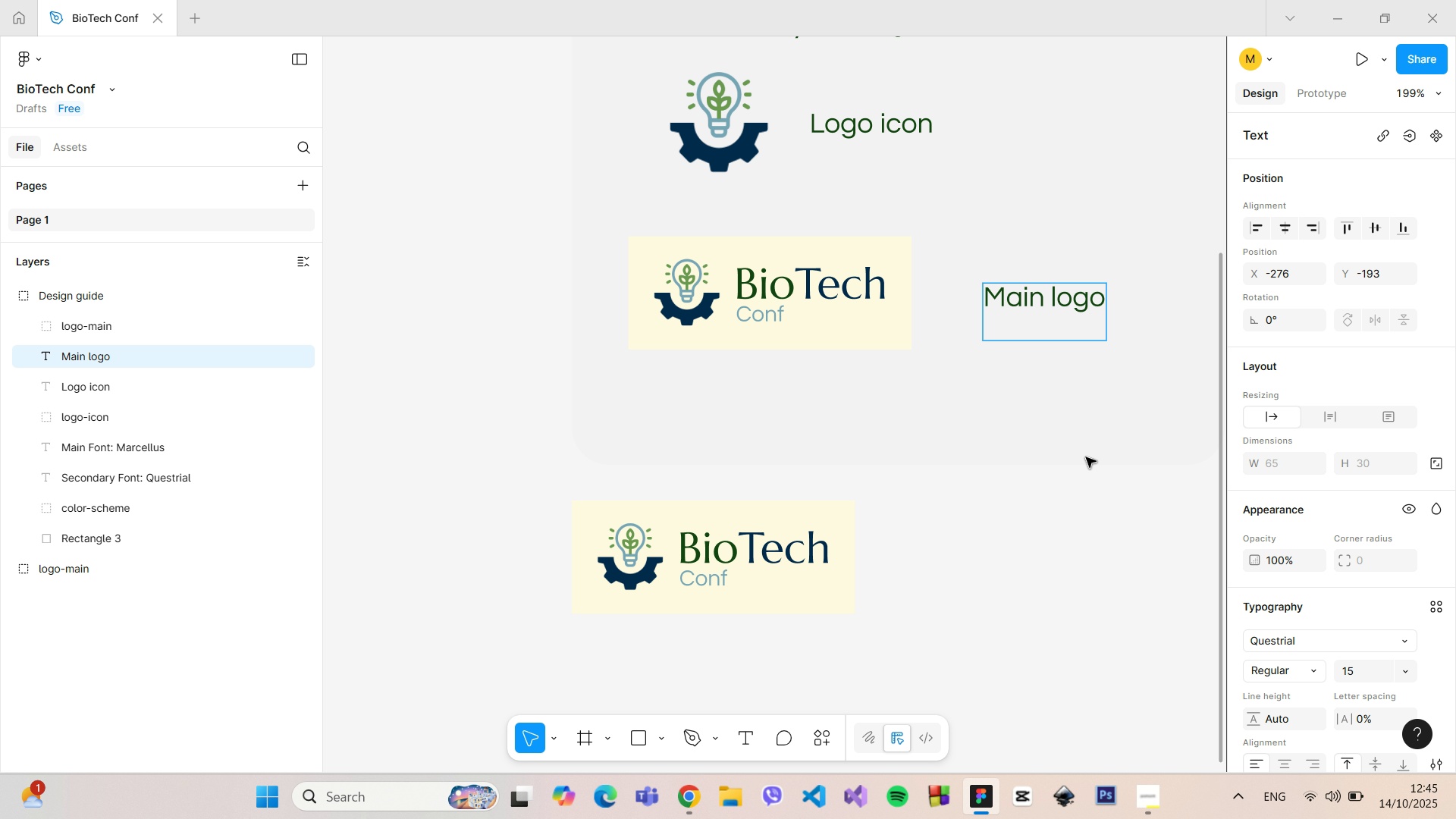 
key(Backspace)
 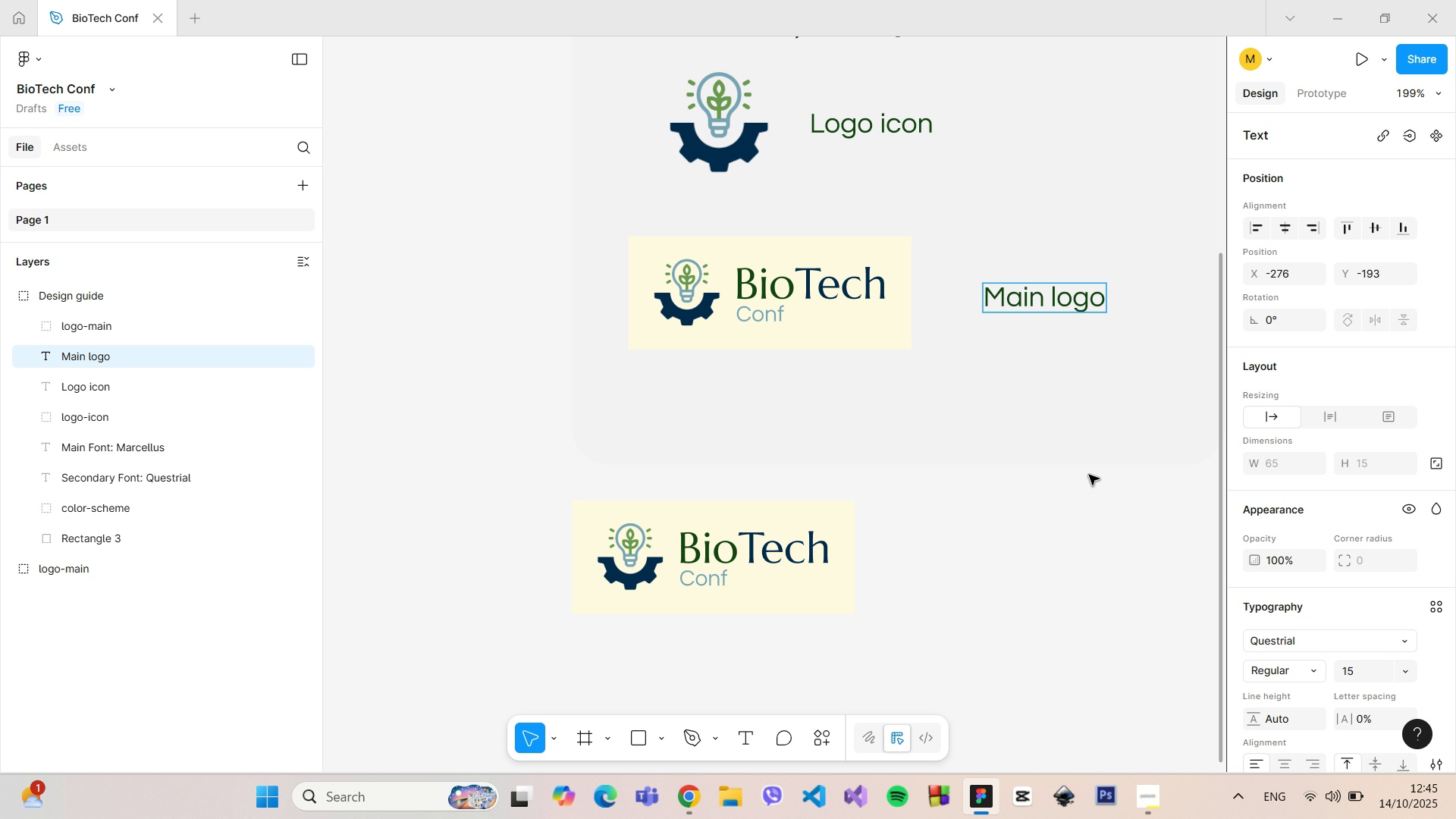 
left_click([1073, 507])
 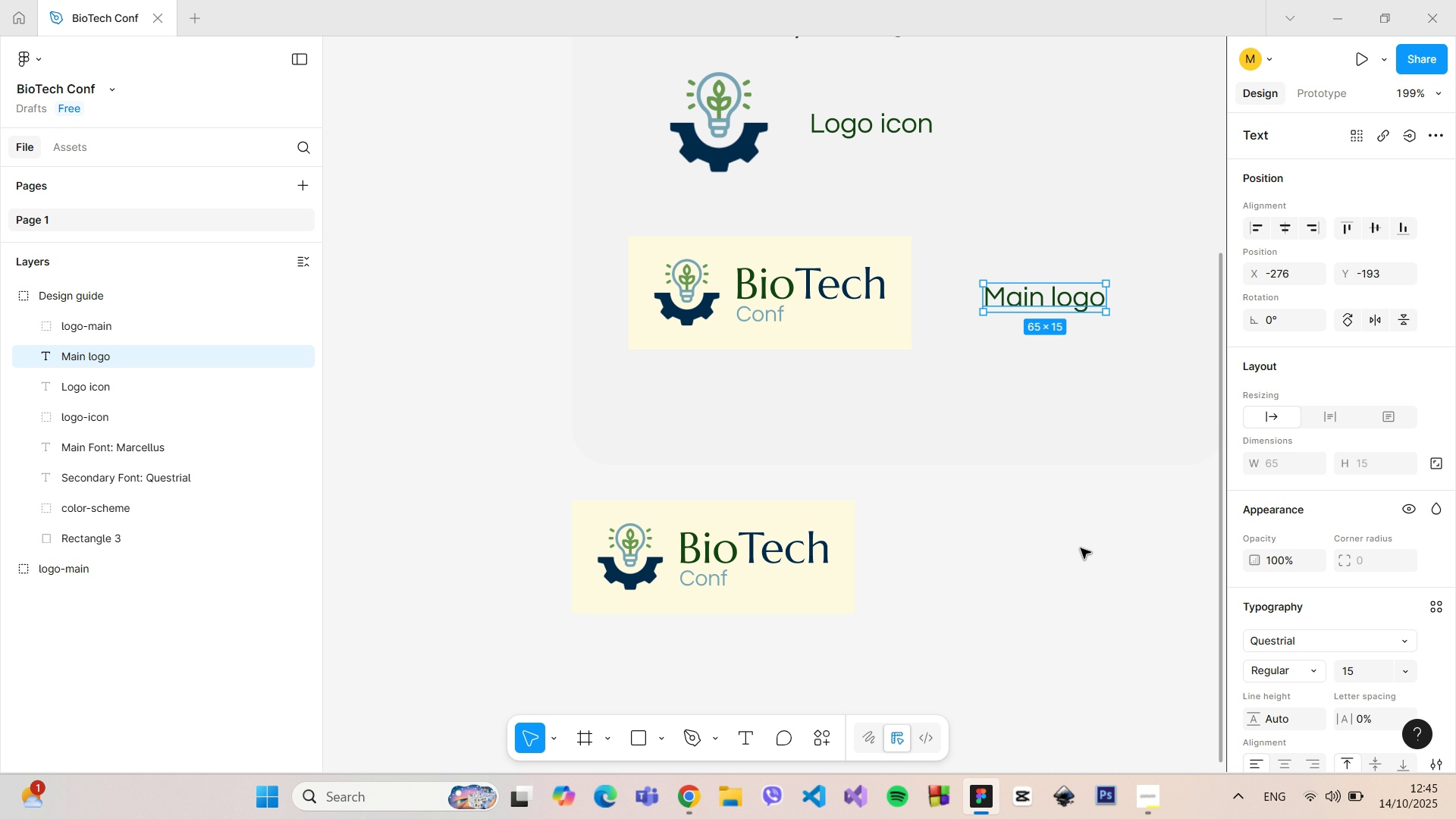 
hold_key(key=ControlLeft, duration=0.81)
scroll: coordinate [1084, 547], scroll_direction: down, amount: 7.0
 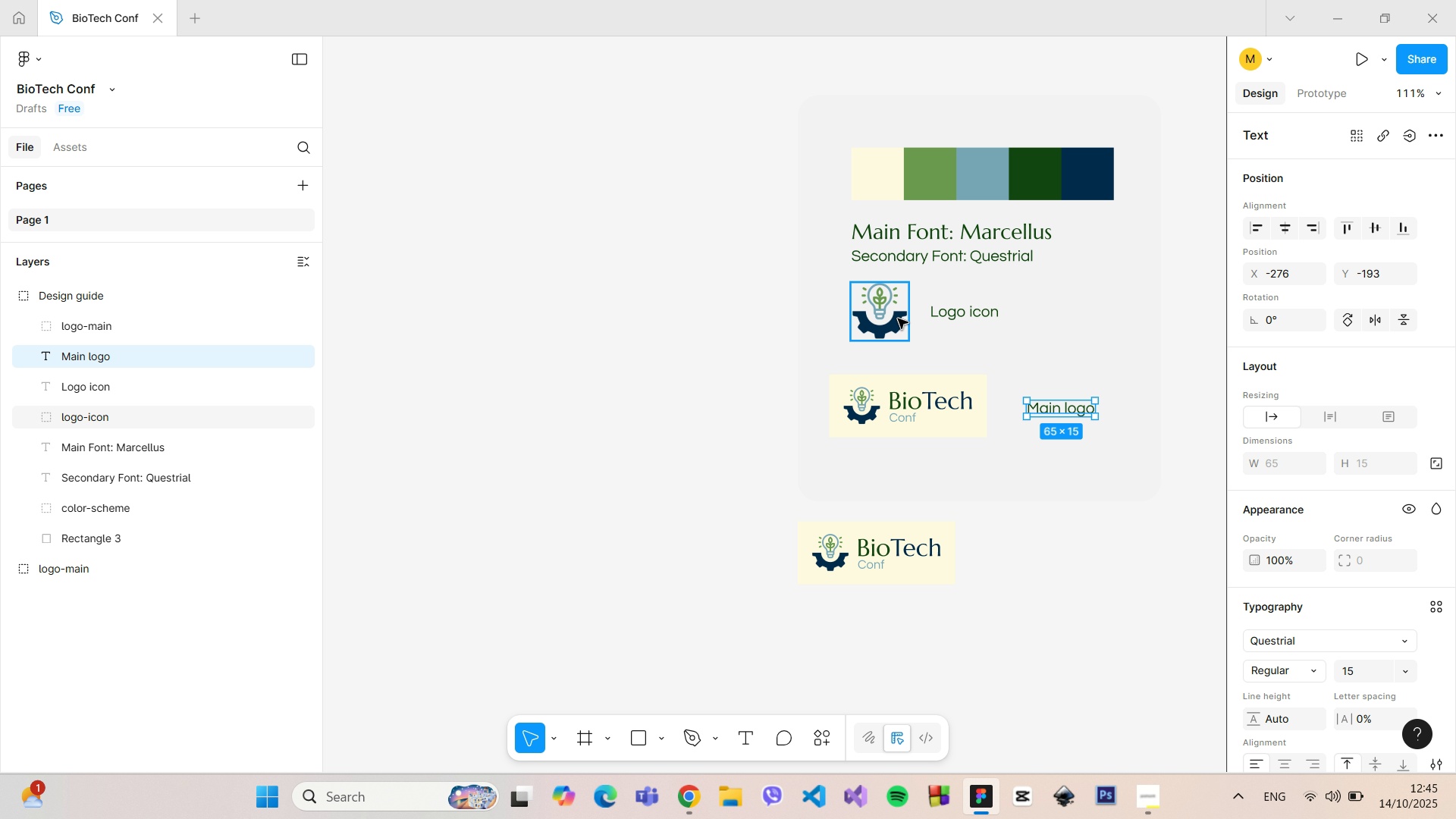 
wait(5.37)
 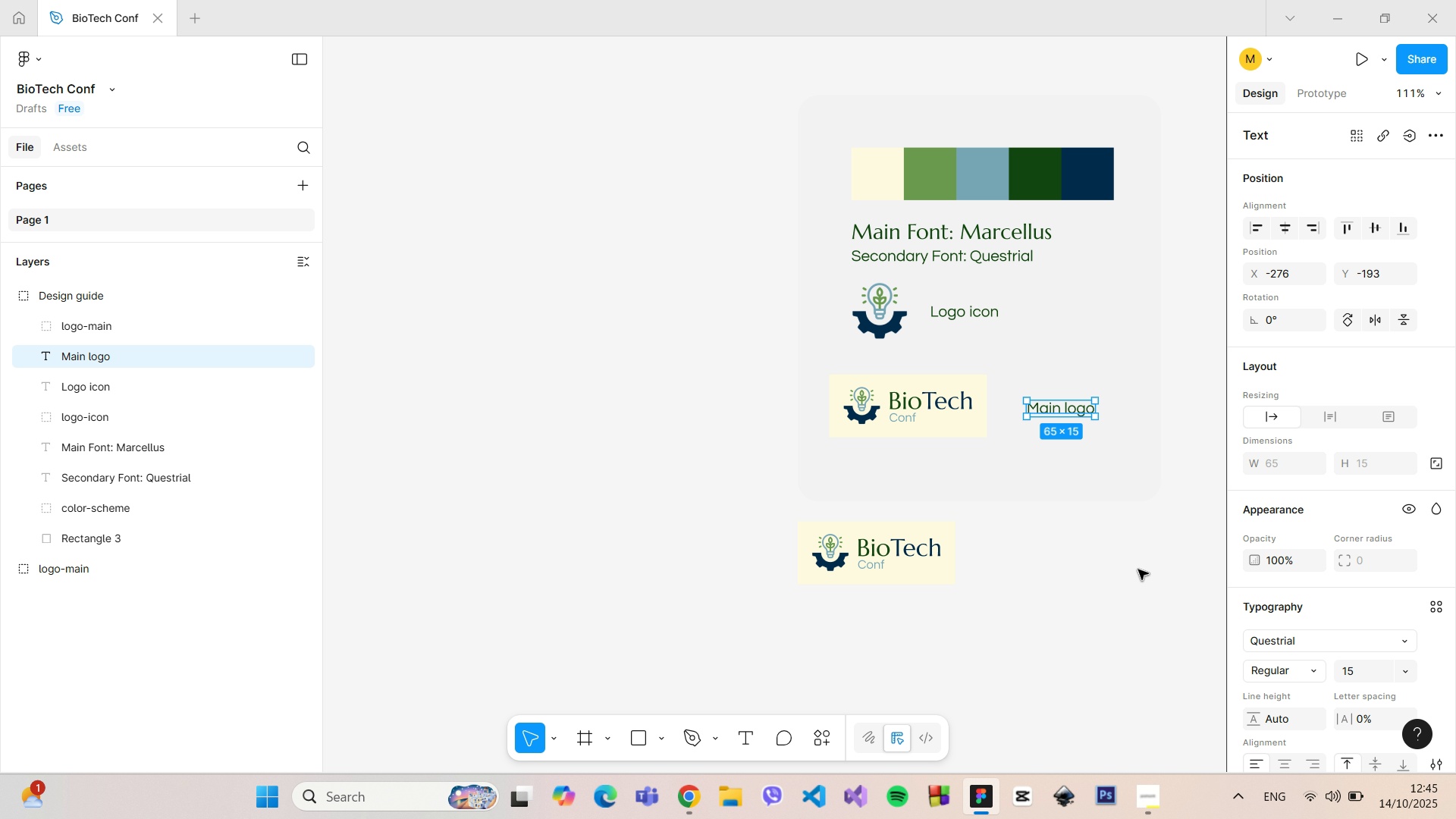 
left_click([929, 551])
 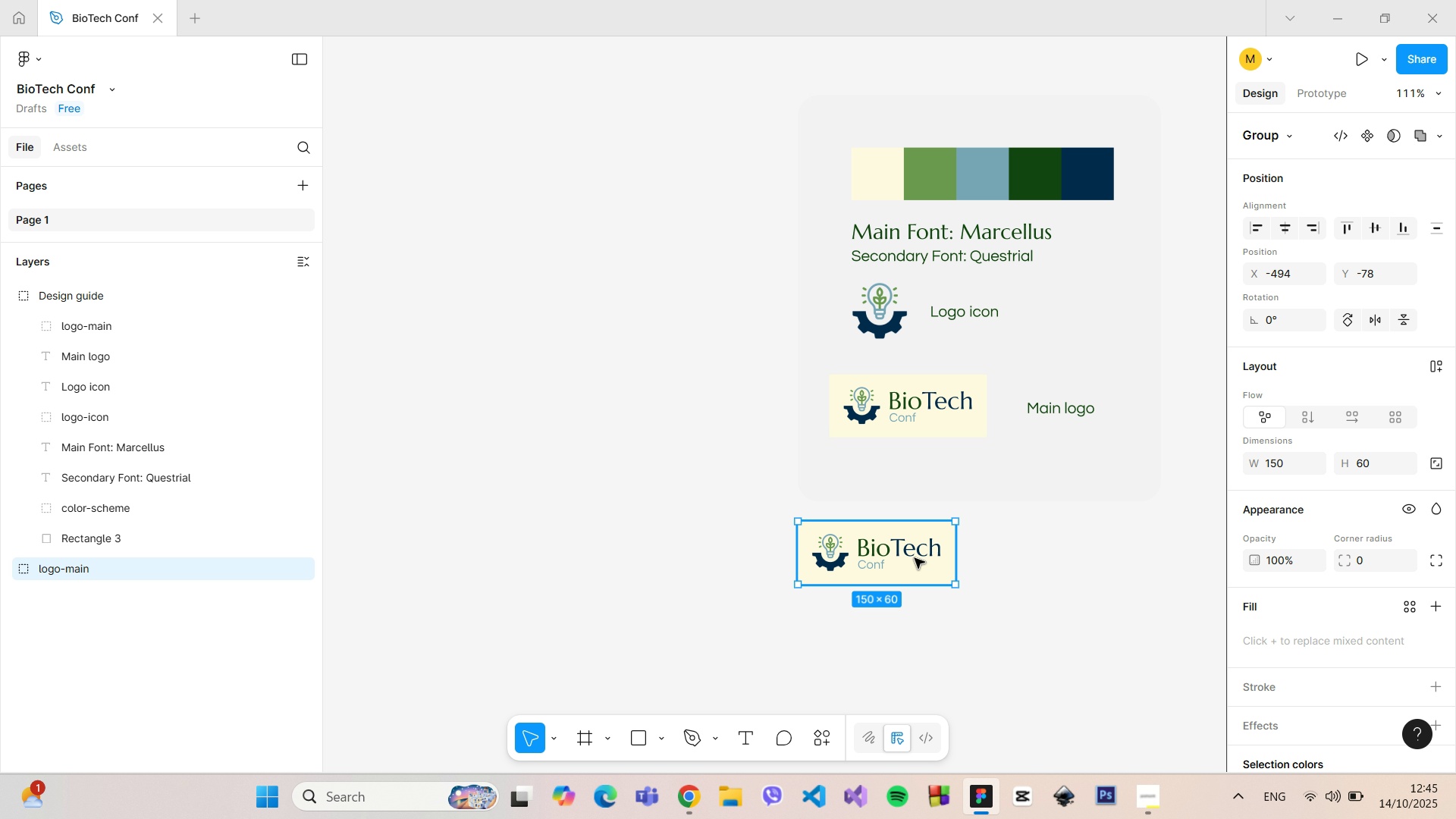 
left_click_drag(start_coordinate=[915, 558], to_coordinate=[914, 607])
 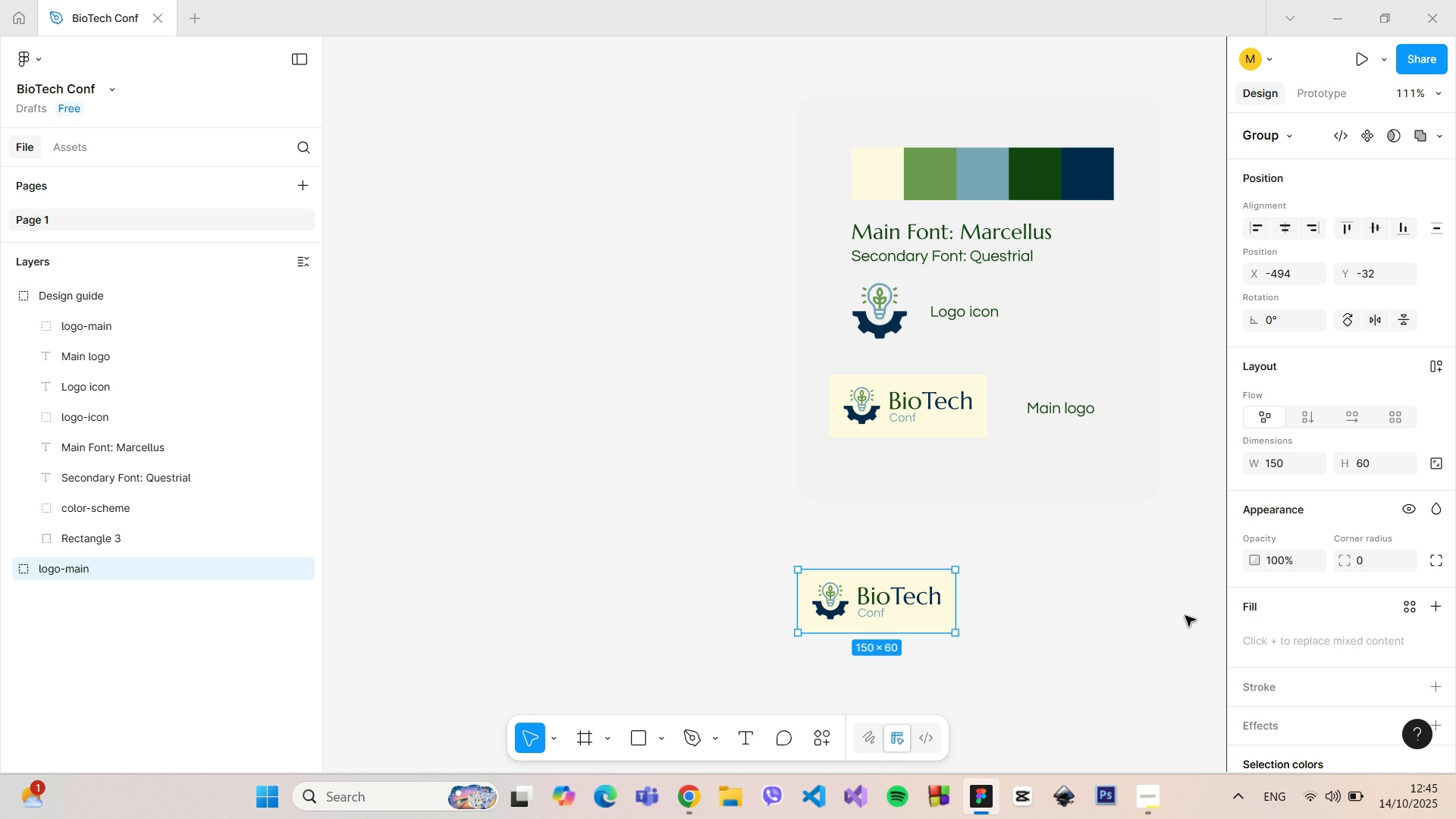 
scroll: coordinate [1188, 623], scroll_direction: down, amount: 4.0
 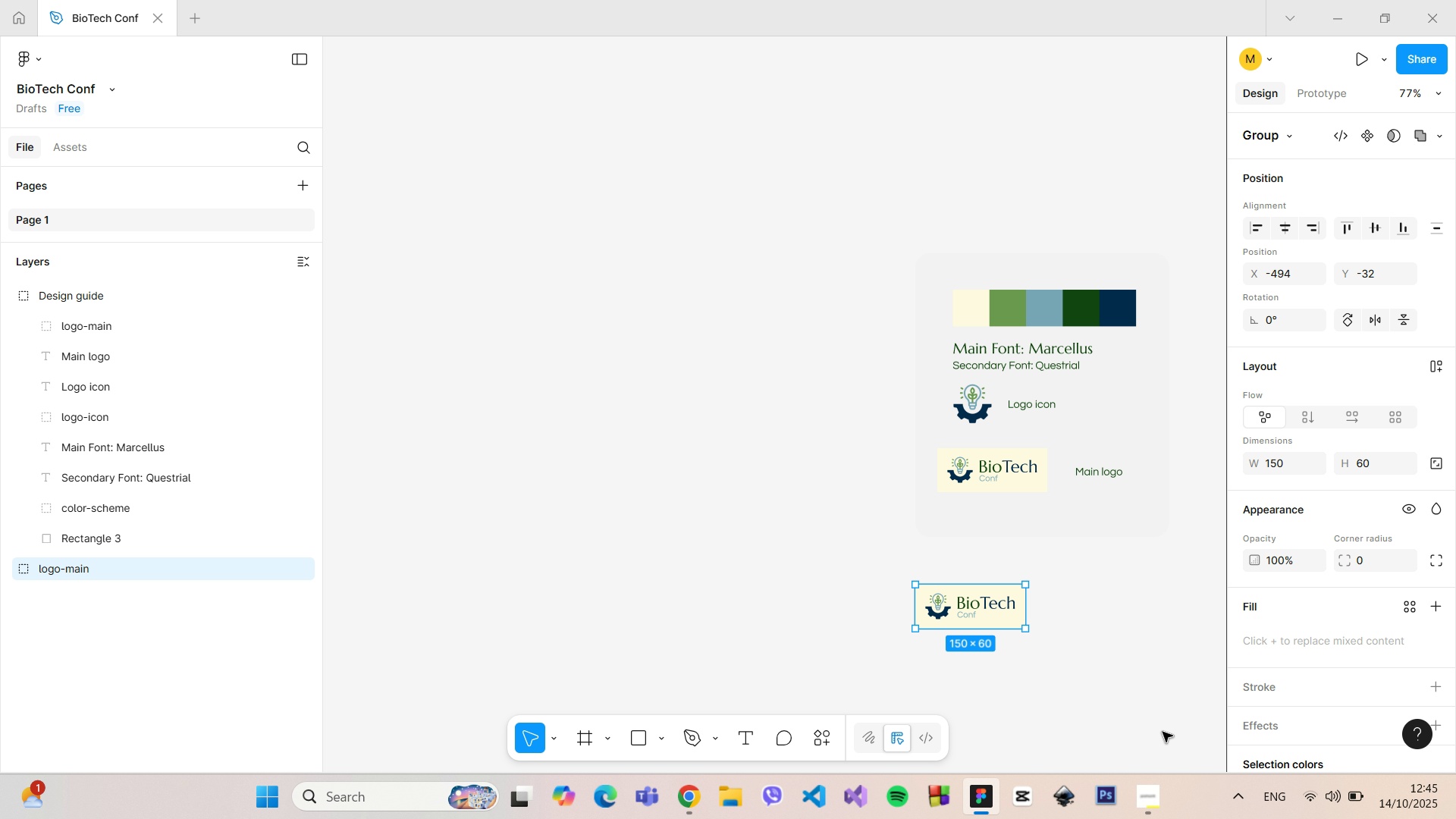 
hold_key(key=ControlLeft, duration=1.43)
scroll: coordinate [1134, 730], scroll_direction: up, amount: 10.0
 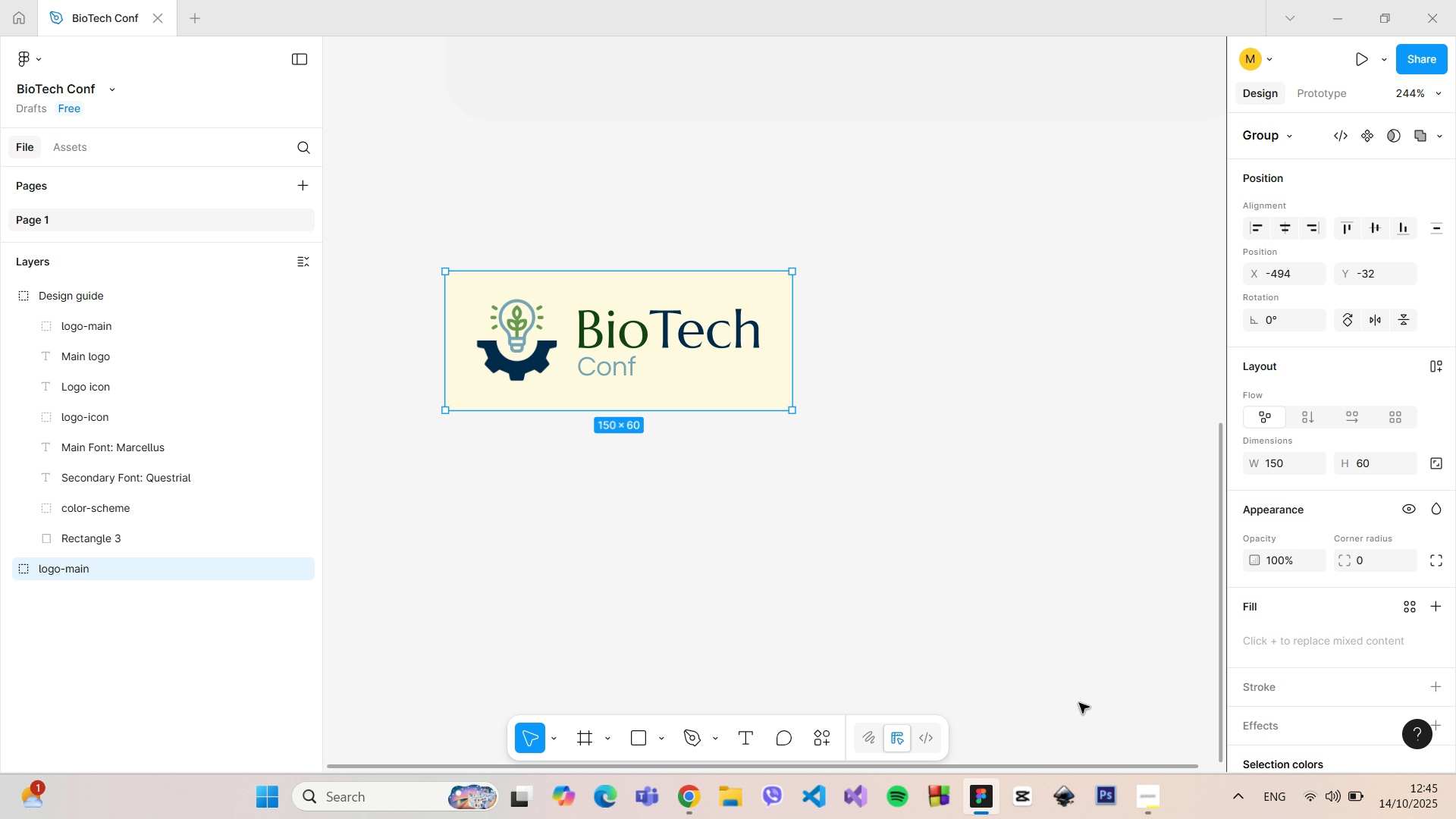 
scroll: coordinate [1052, 698], scroll_direction: down, amount: 2.0
 